 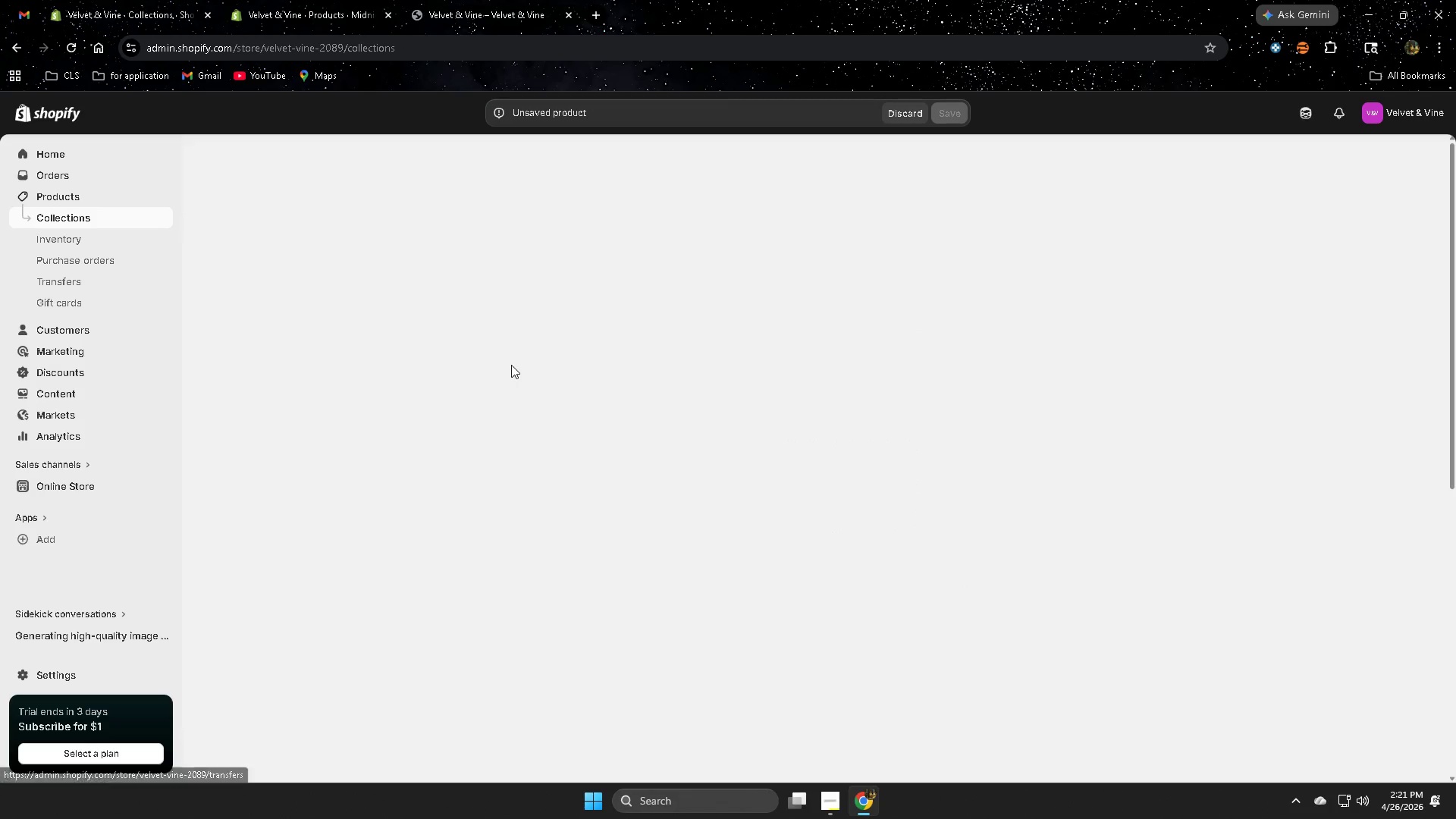 
left_click_drag(start_coordinate=[349, 335], to_coordinate=[306, 340])
 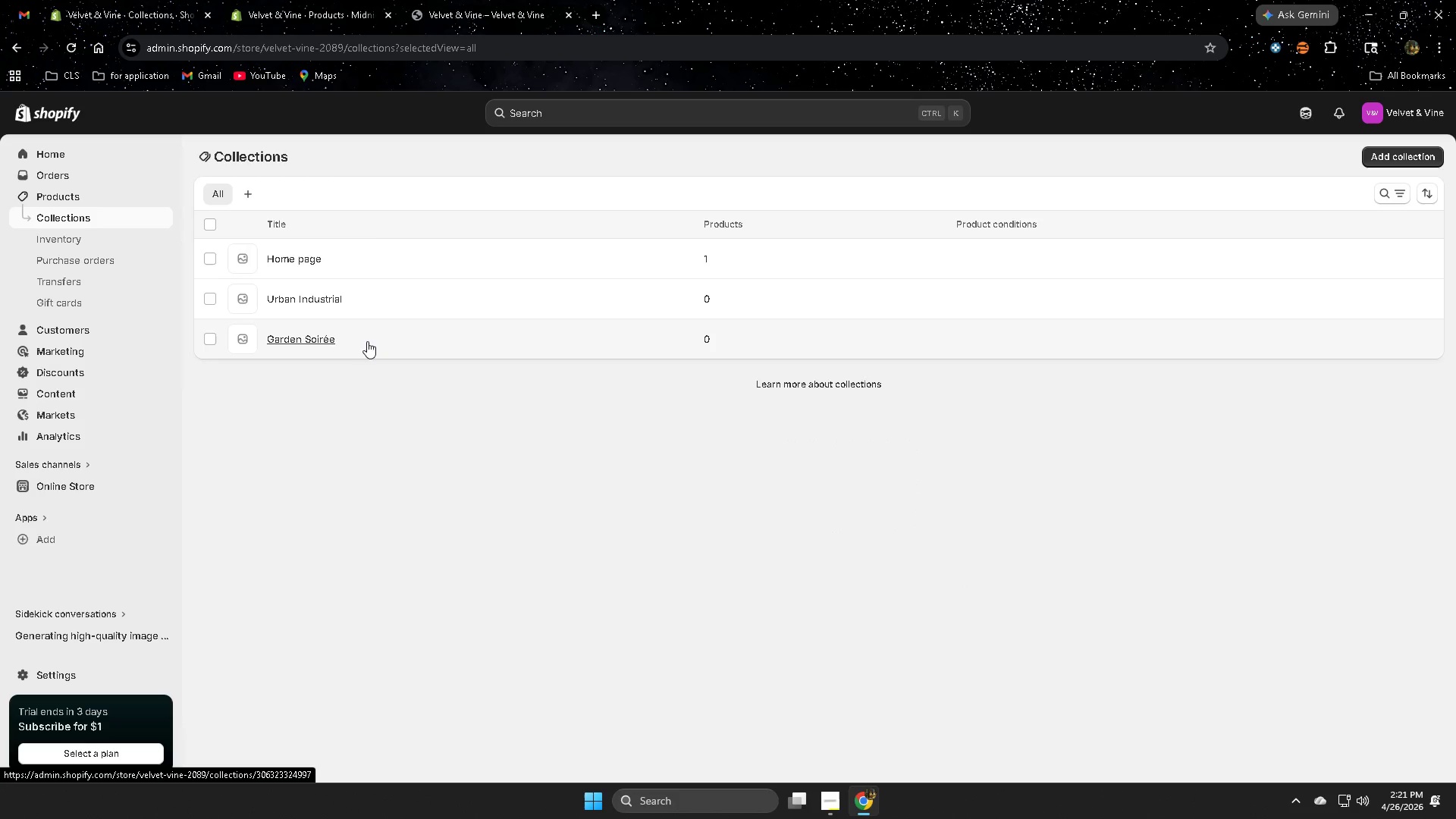 
left_click([364, 339])
 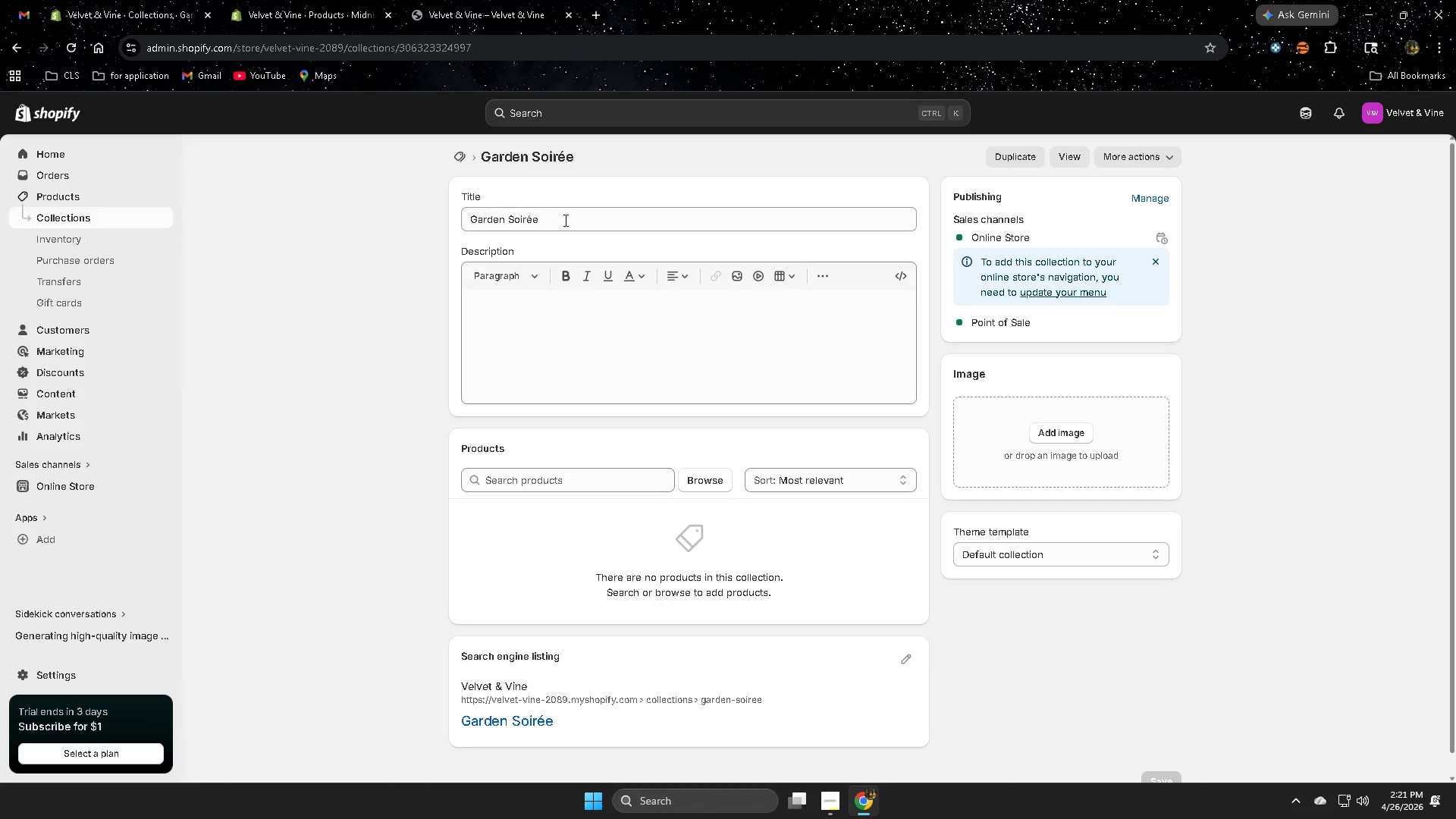 
double_click([570, 221])
 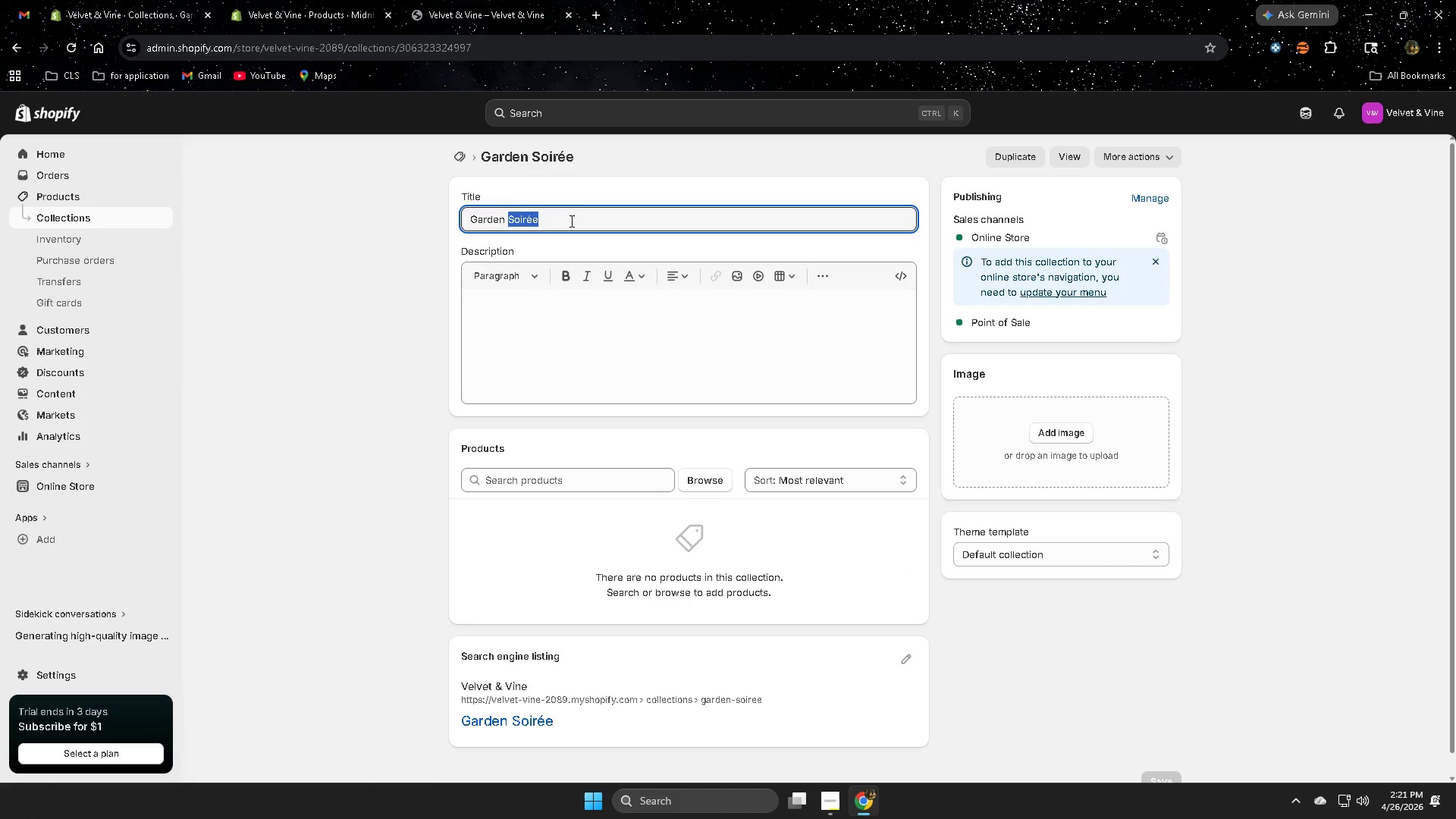 
triple_click([570, 221])
 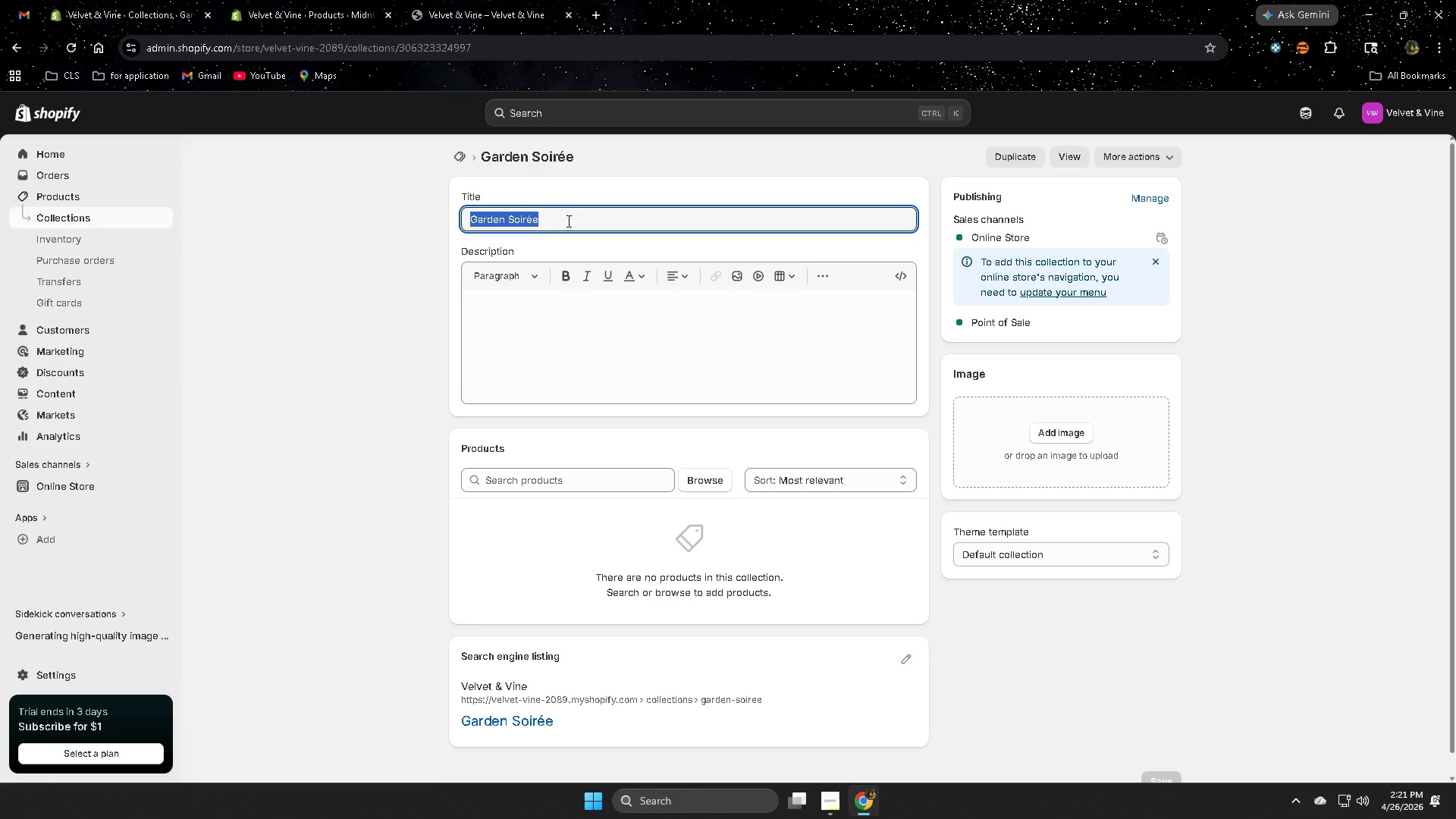 
key(Control+ControlLeft)
 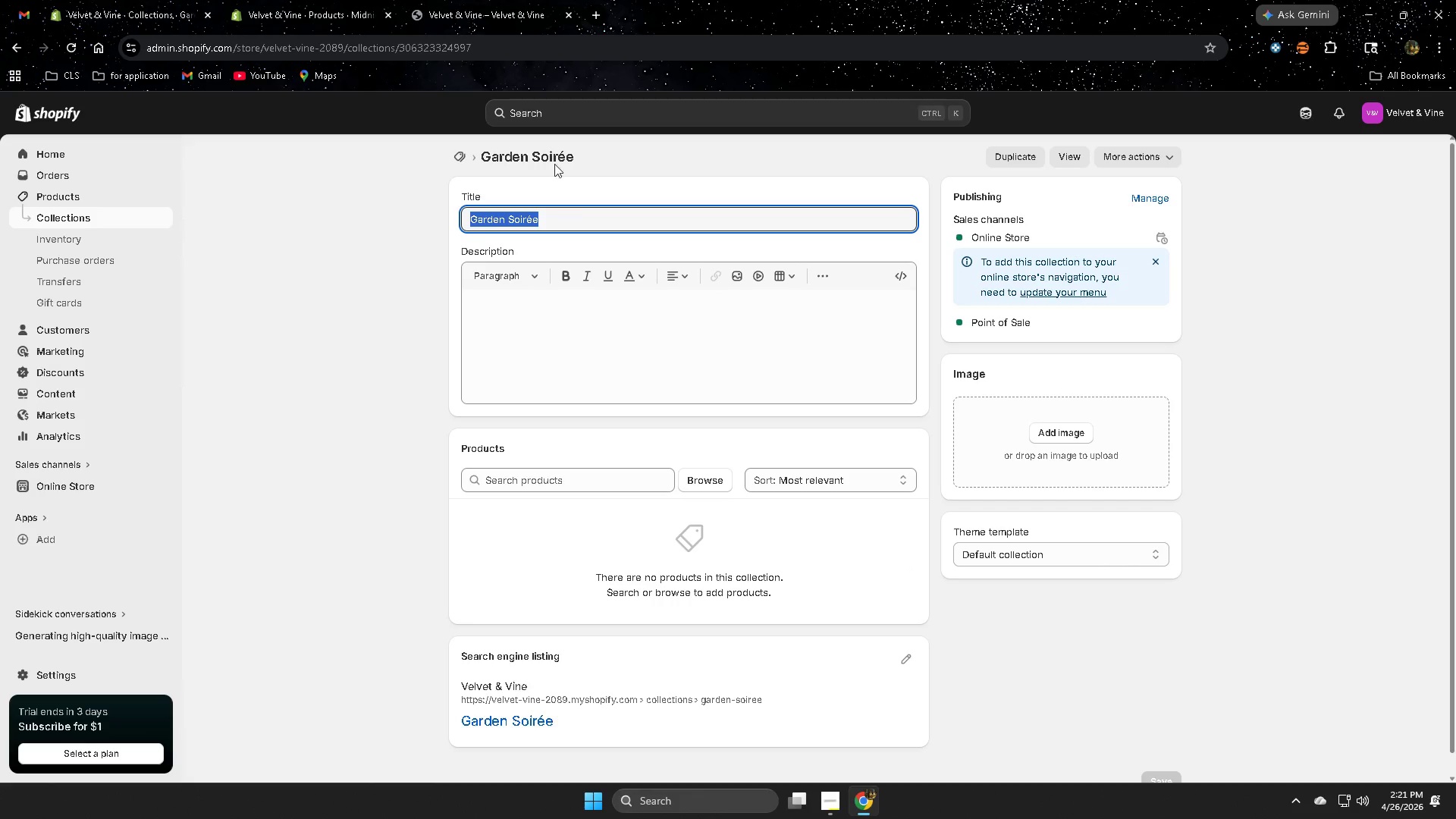 
key(Control+C)
 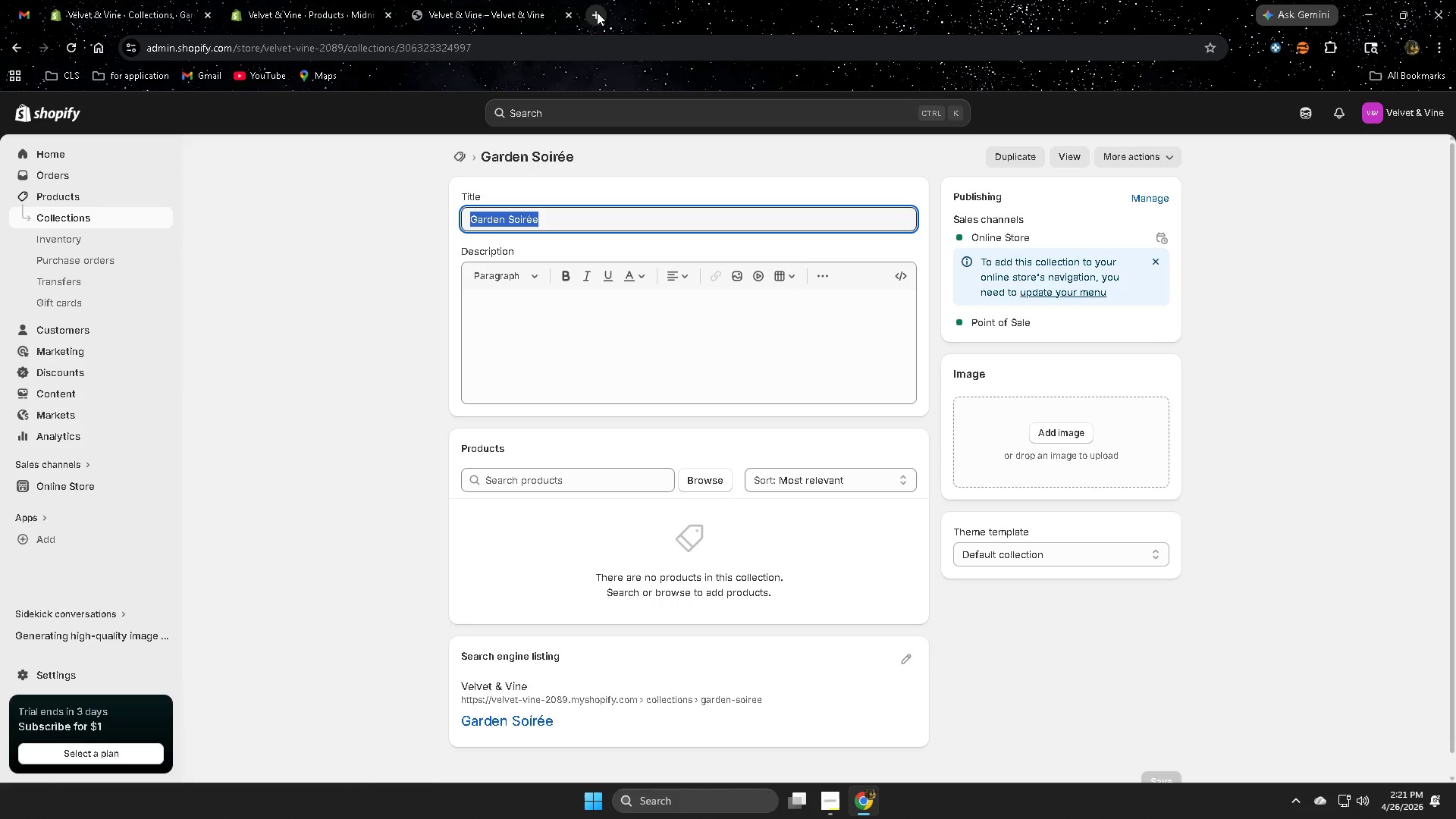 
left_click([597, 12])
 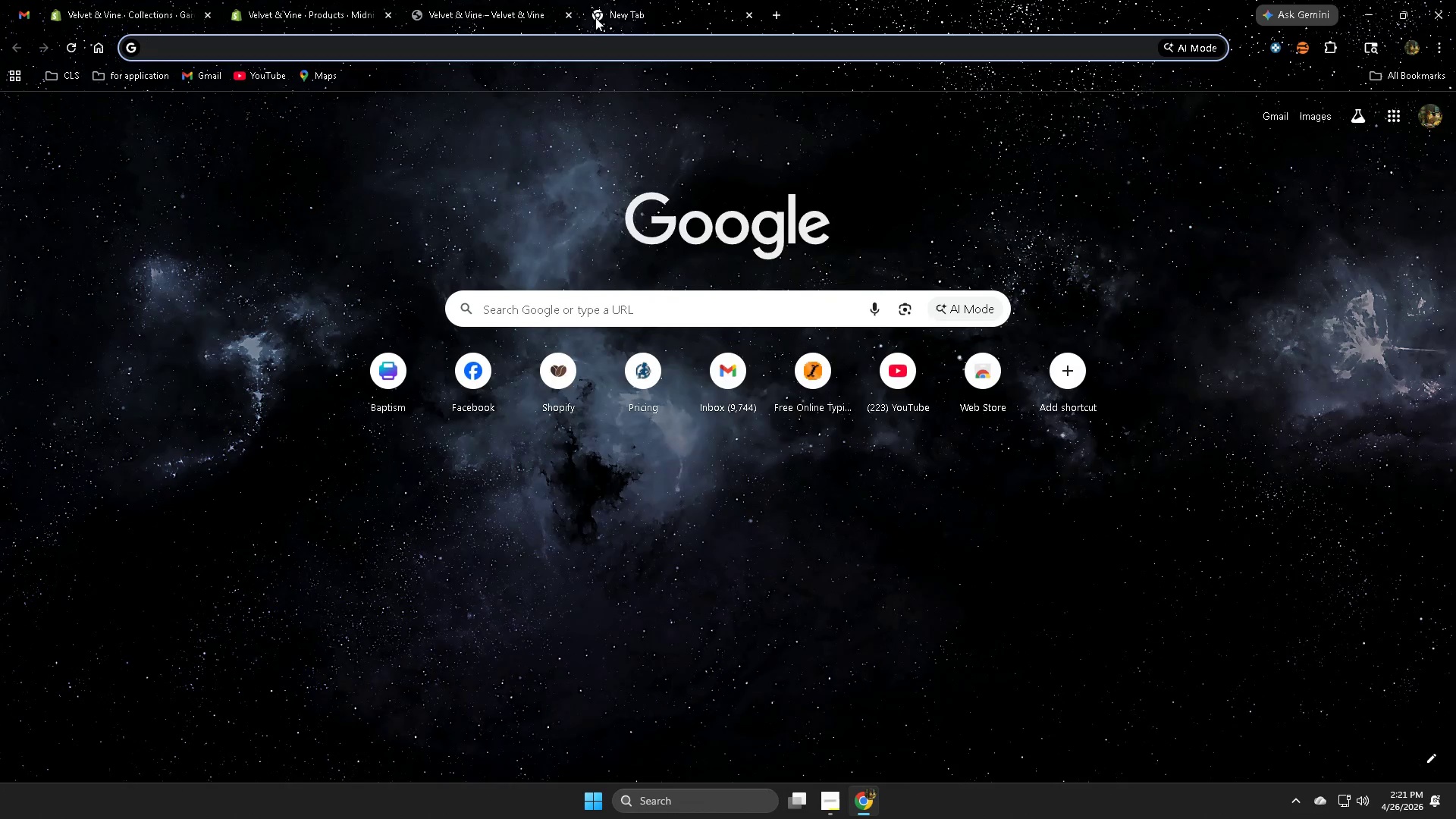 
type(pin)
 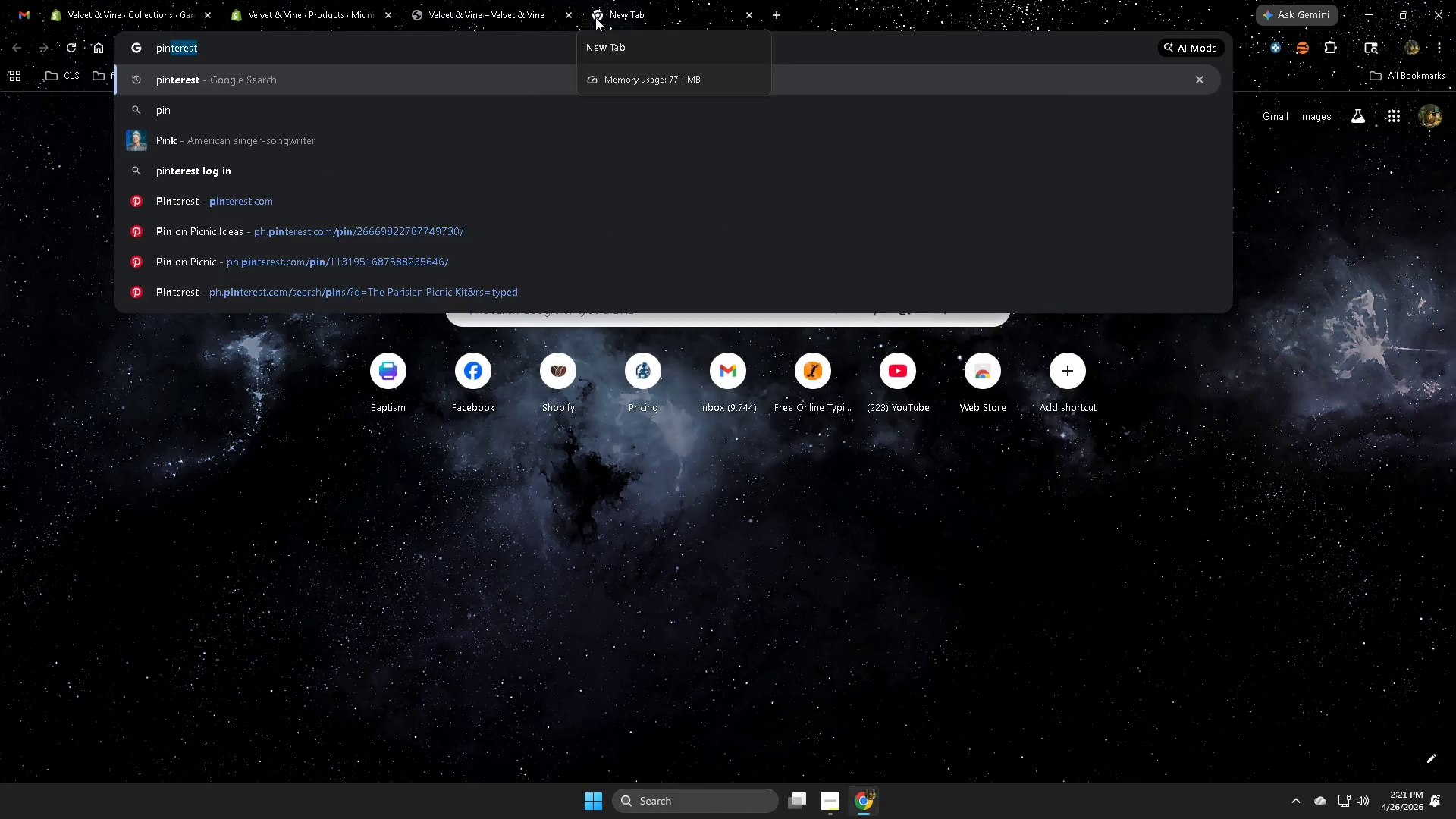 
key(Enter)
 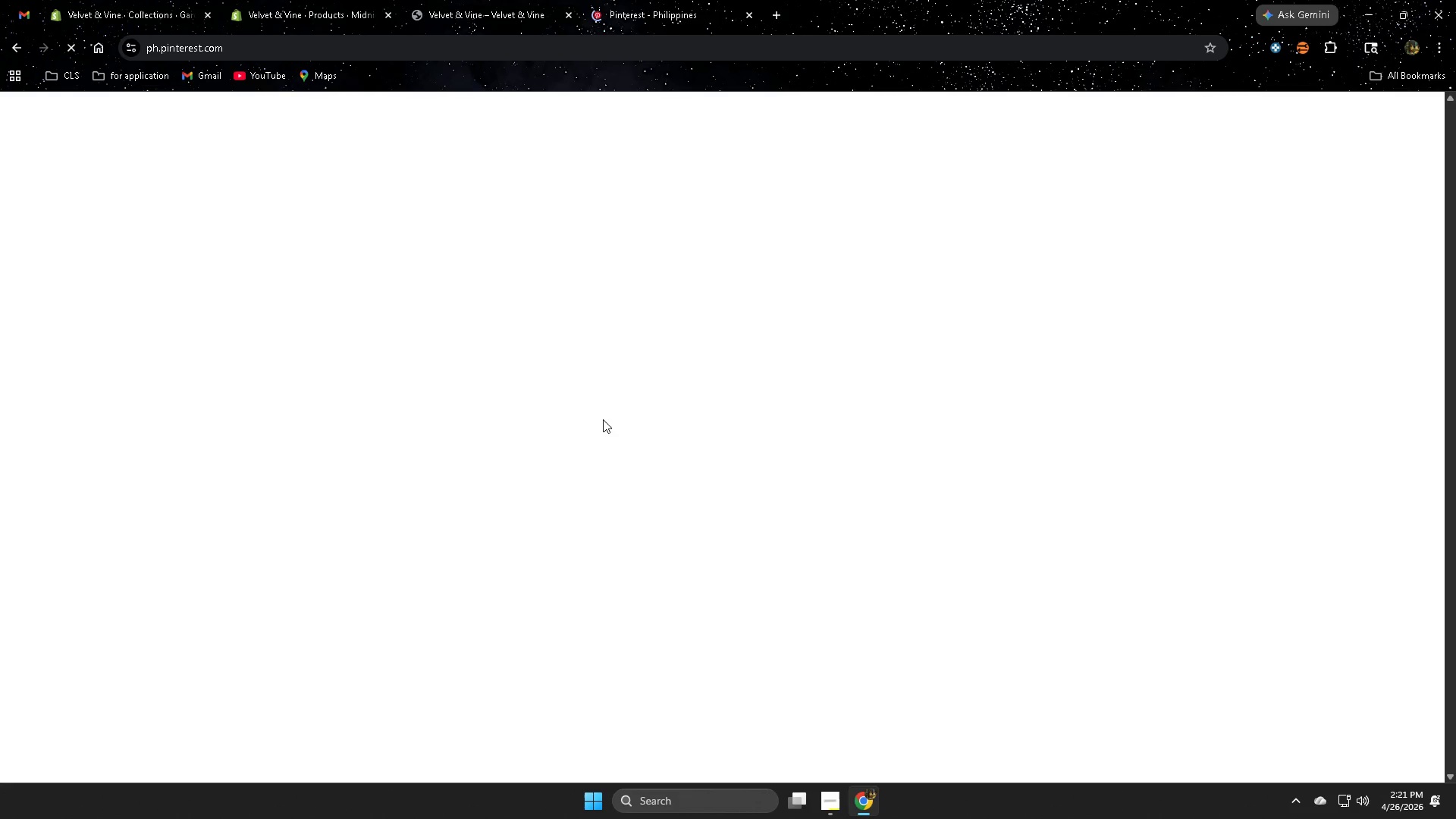 
wait(5.12)
 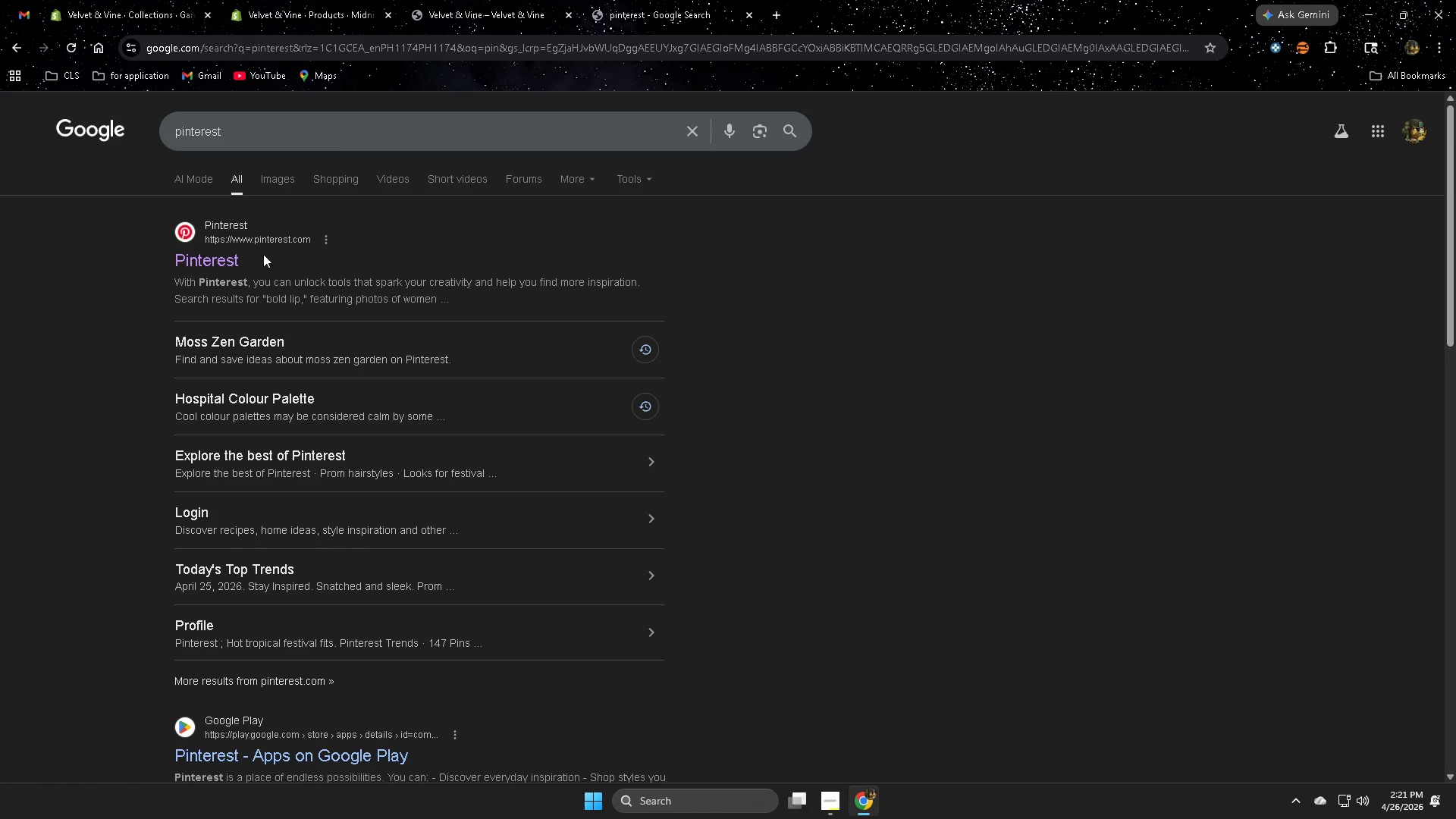 
left_click_drag(start_coordinate=[350, 121], to_coordinate=[347, 124])
 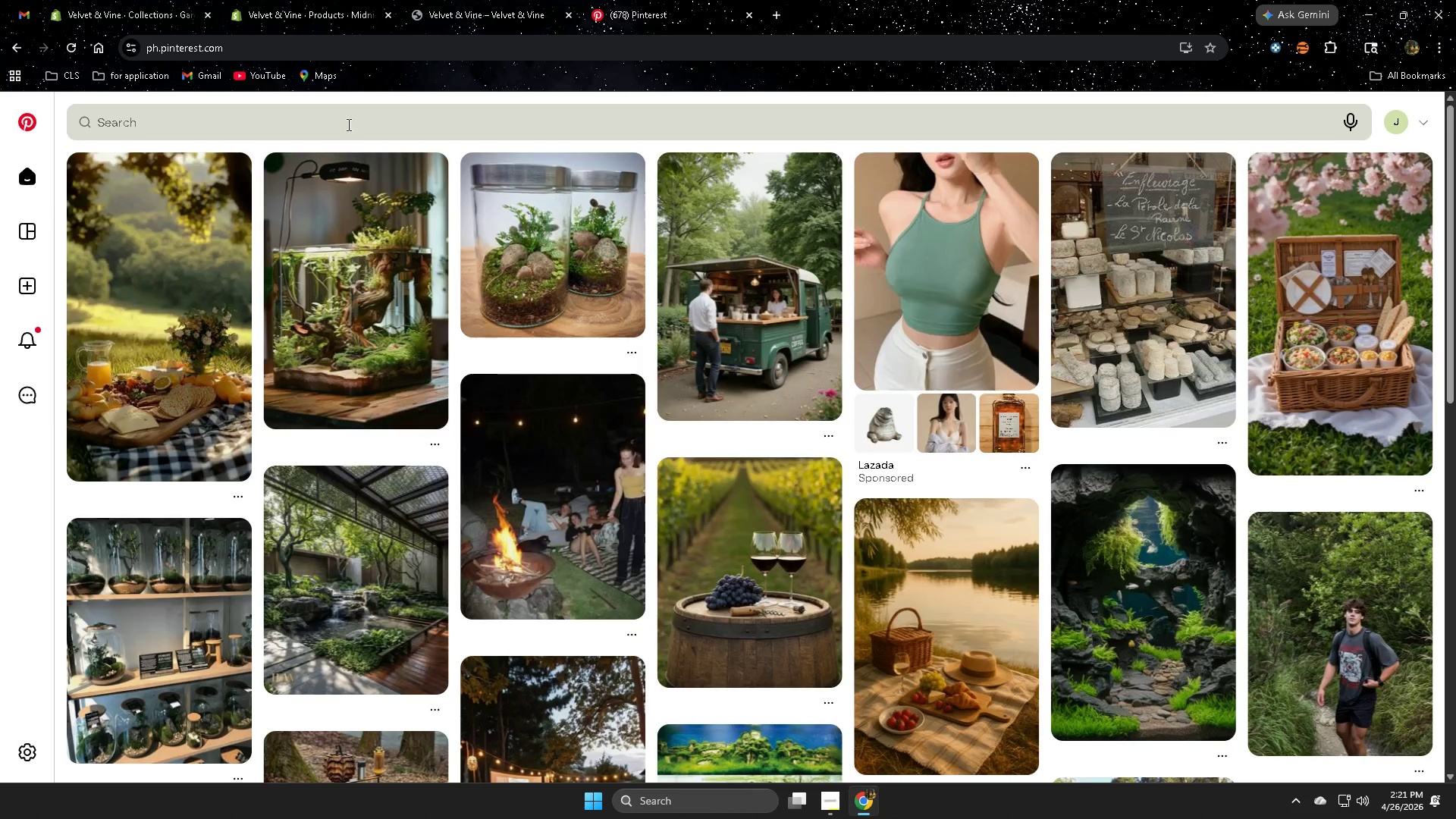 
key(Control+ControlLeft)
 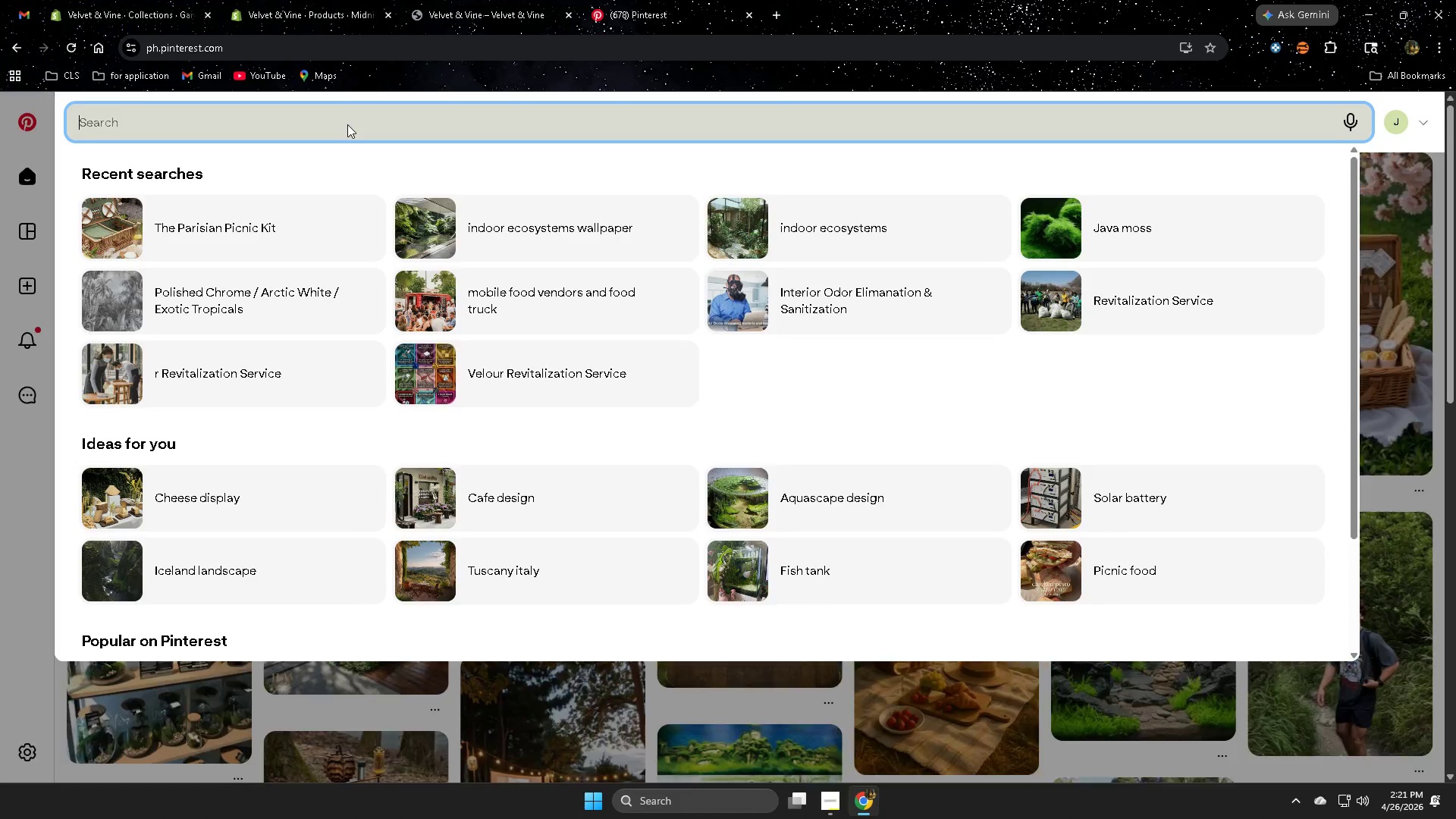 
key(Control+V)
 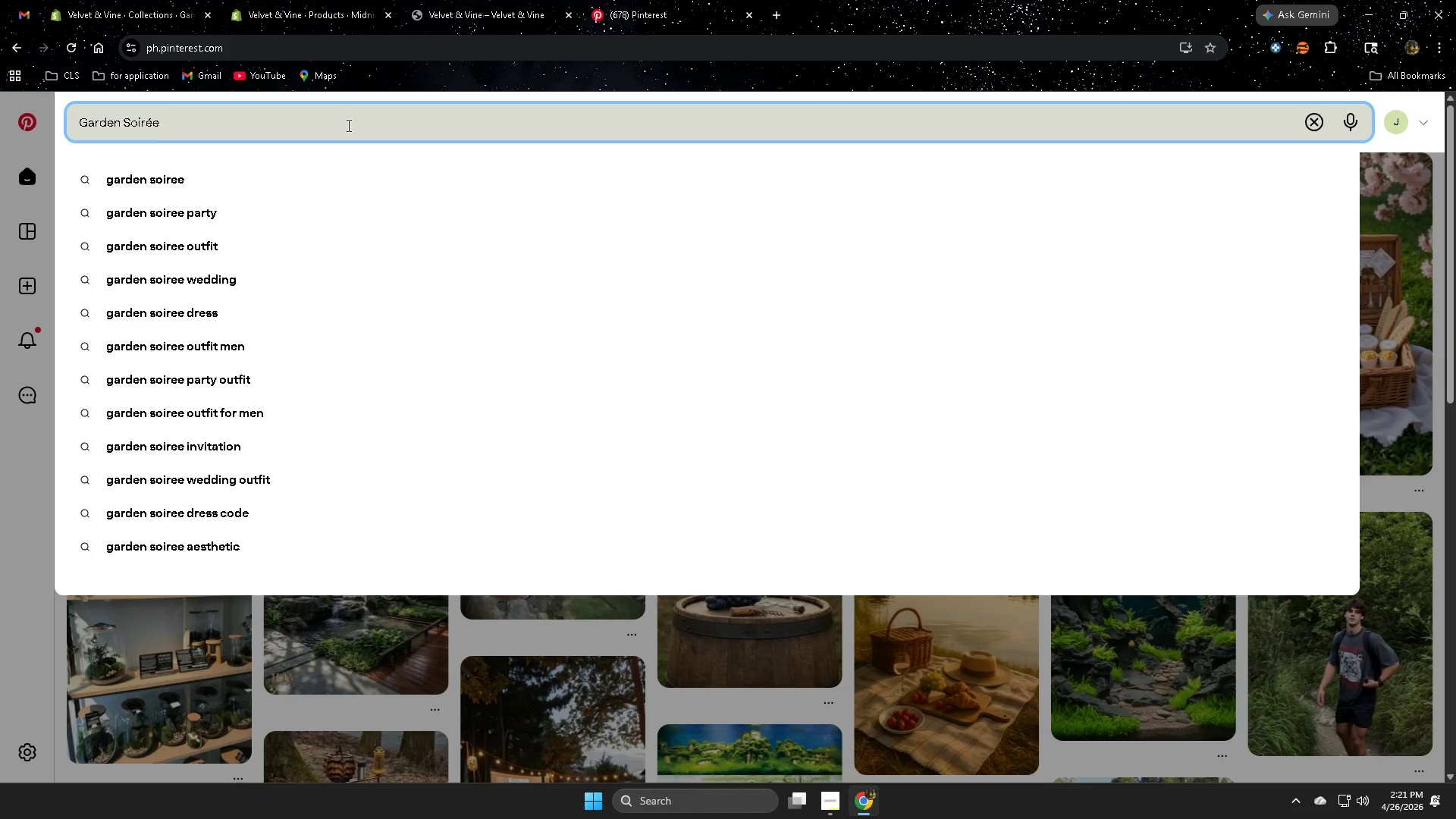 
key(Enter)
 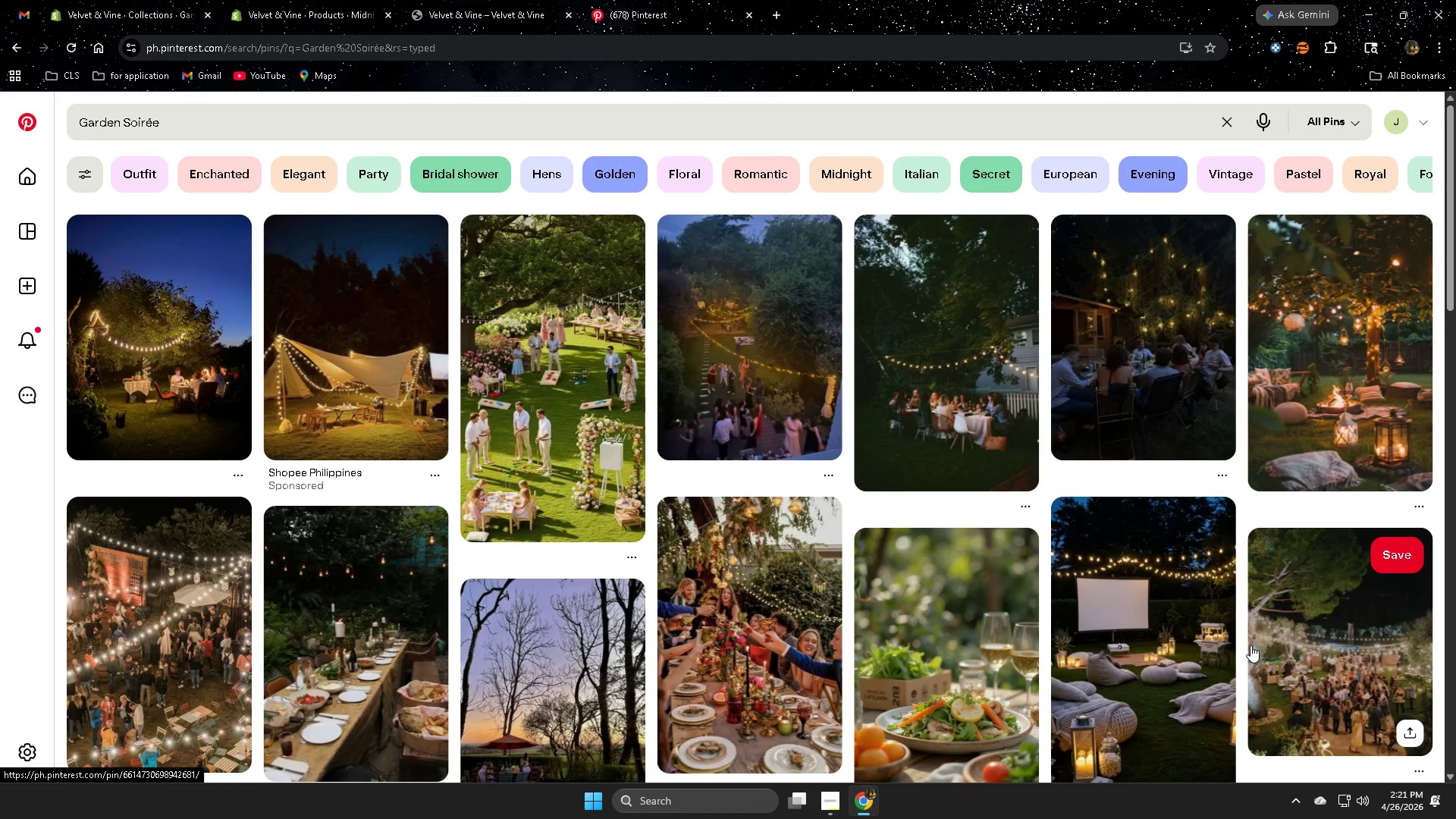 
wait(5.47)
 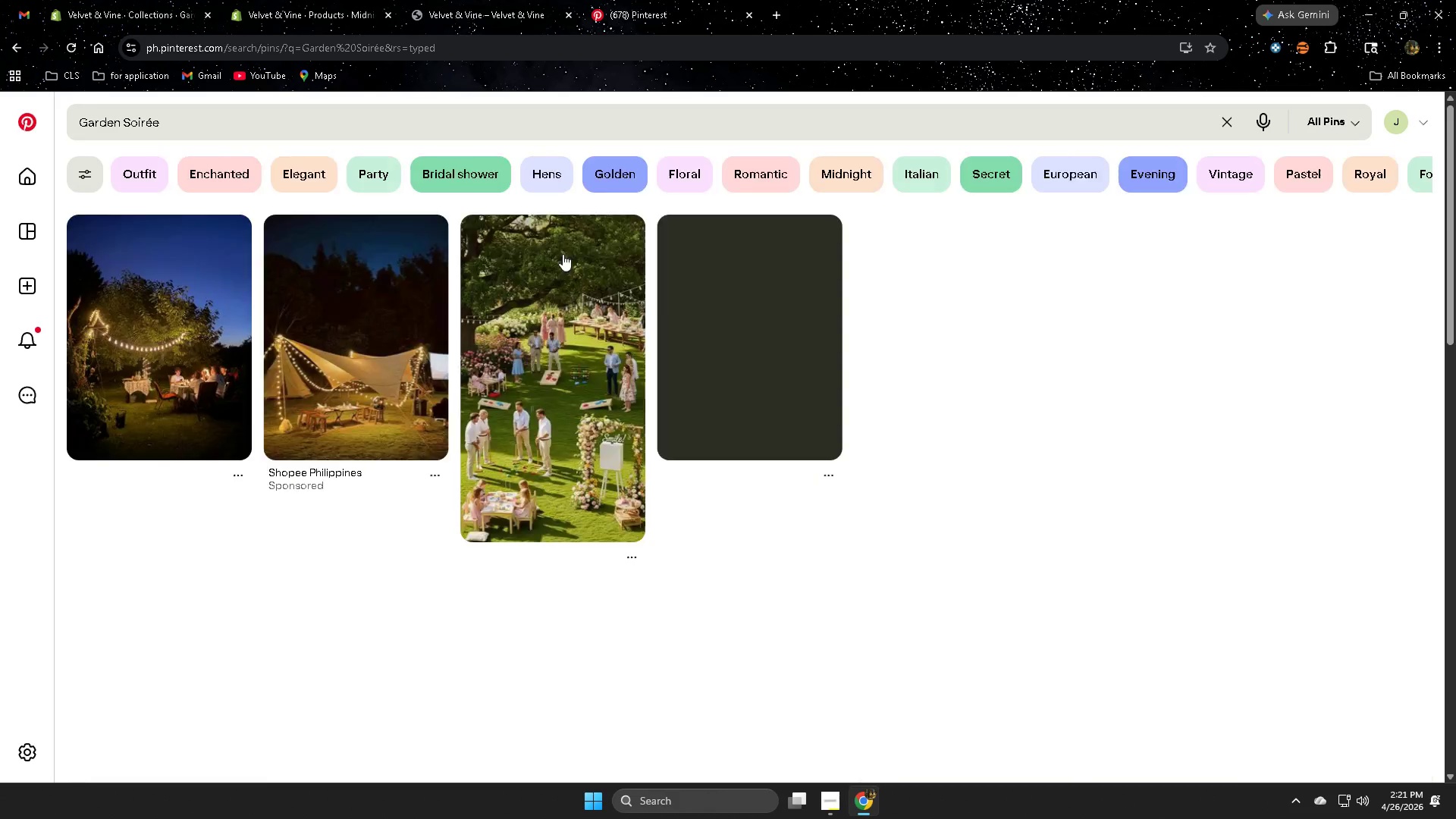 
scroll: coordinate [795, 516], scroll_direction: down, amount: 5.0
 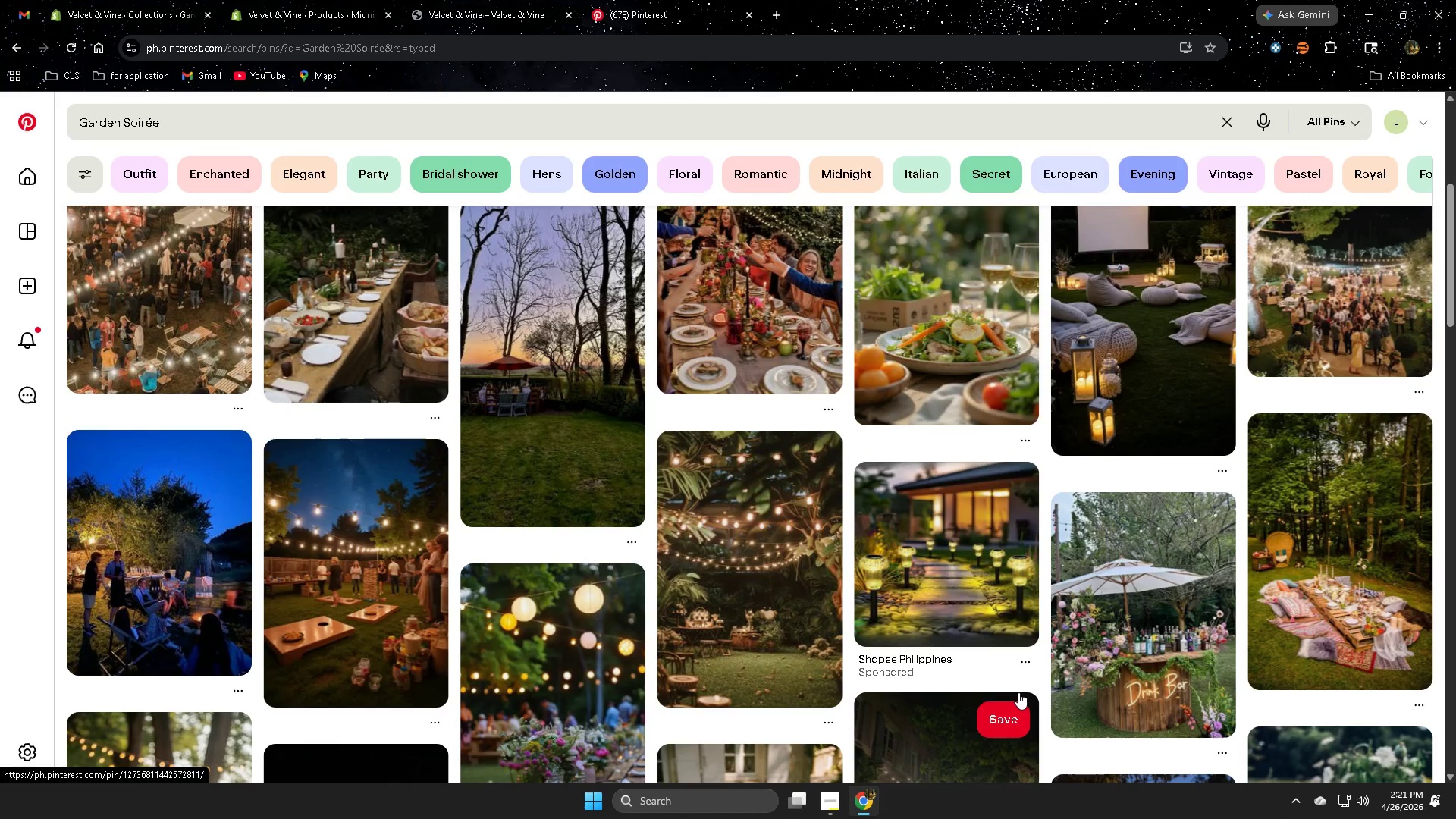 
scroll: coordinate [183, 488], scroll_direction: up, amount: 5.0
 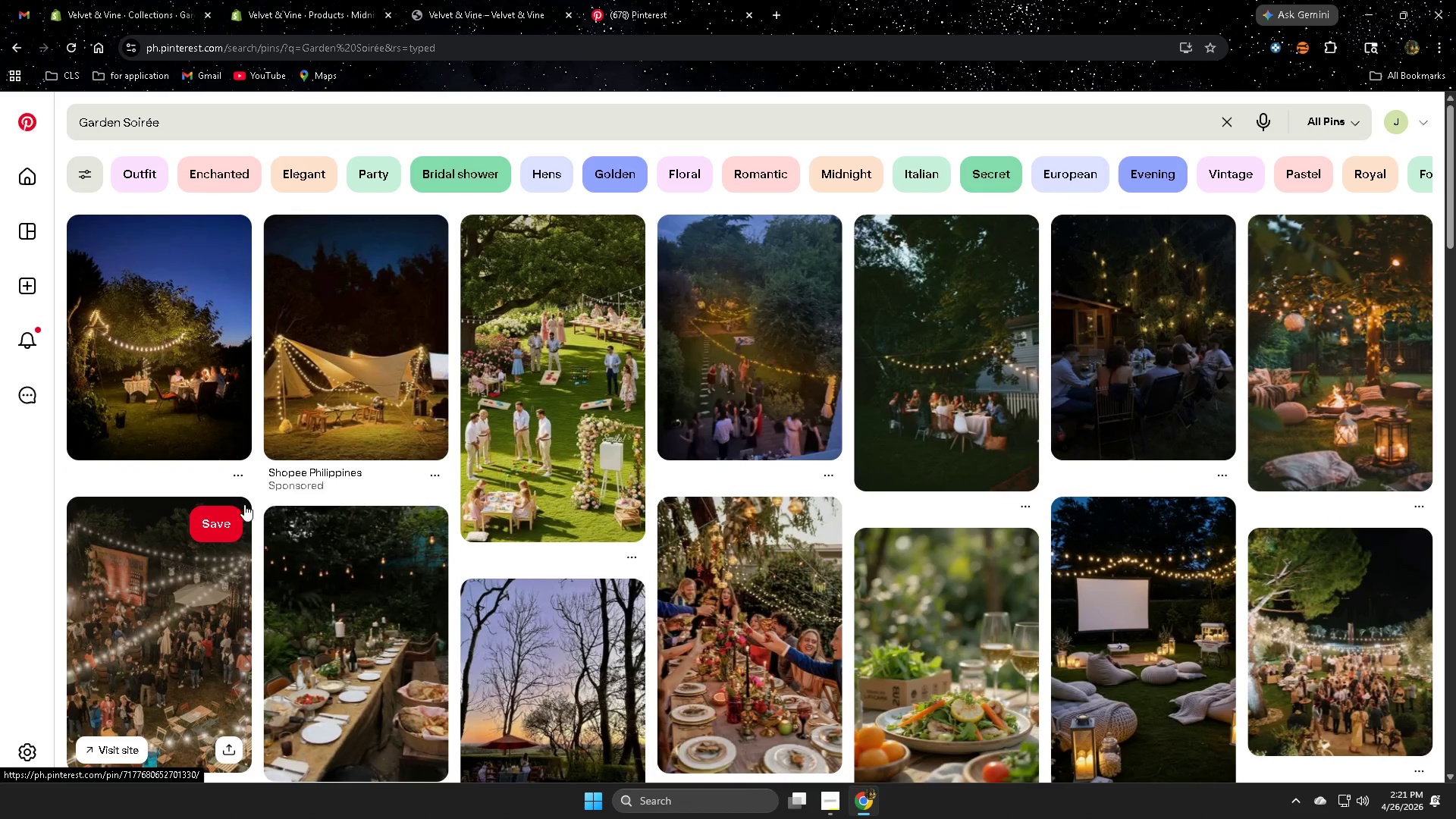 
scroll: coordinate [268, 507], scroll_direction: down, amount: 1.0
 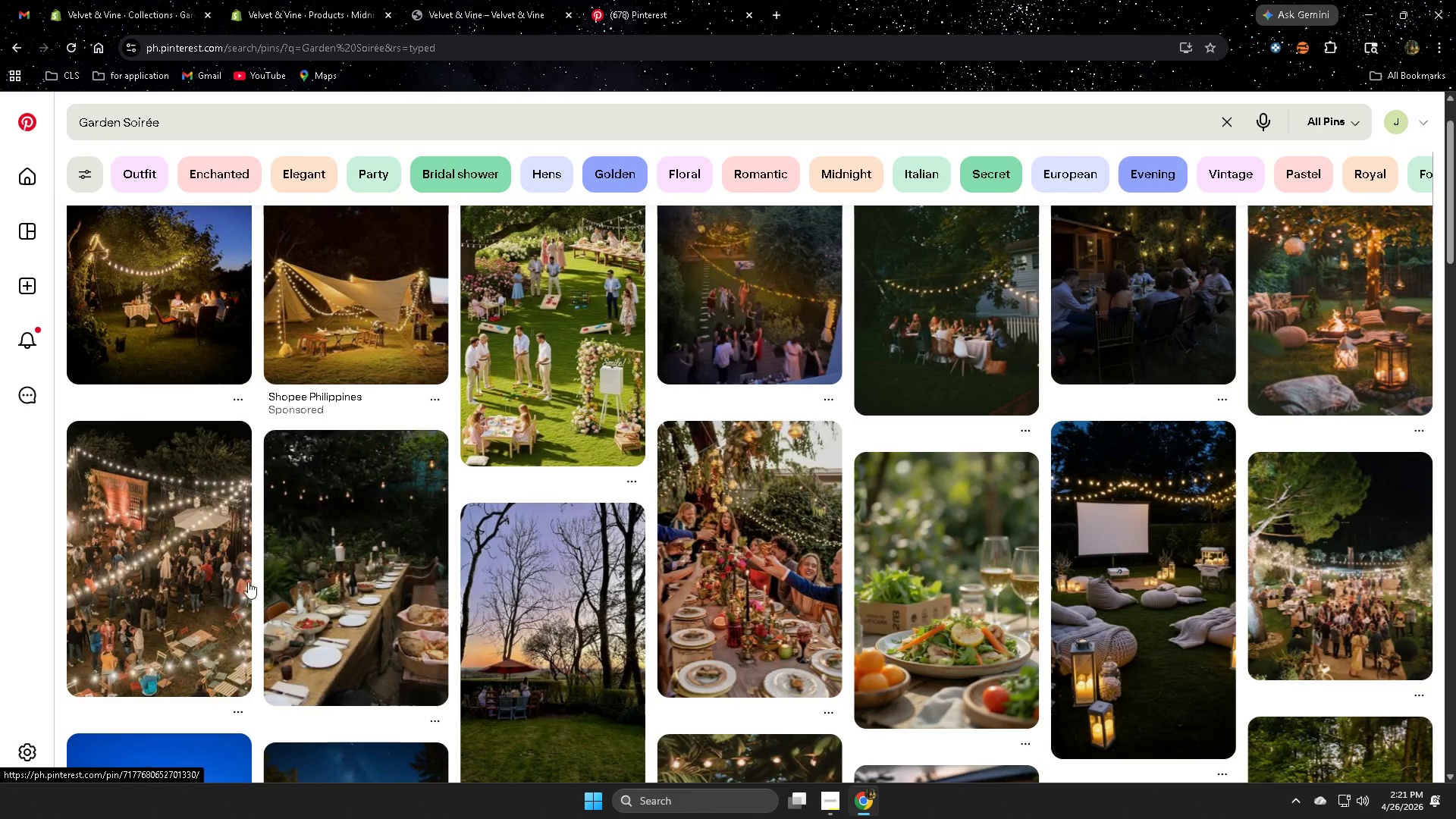 
left_click([228, 577])
 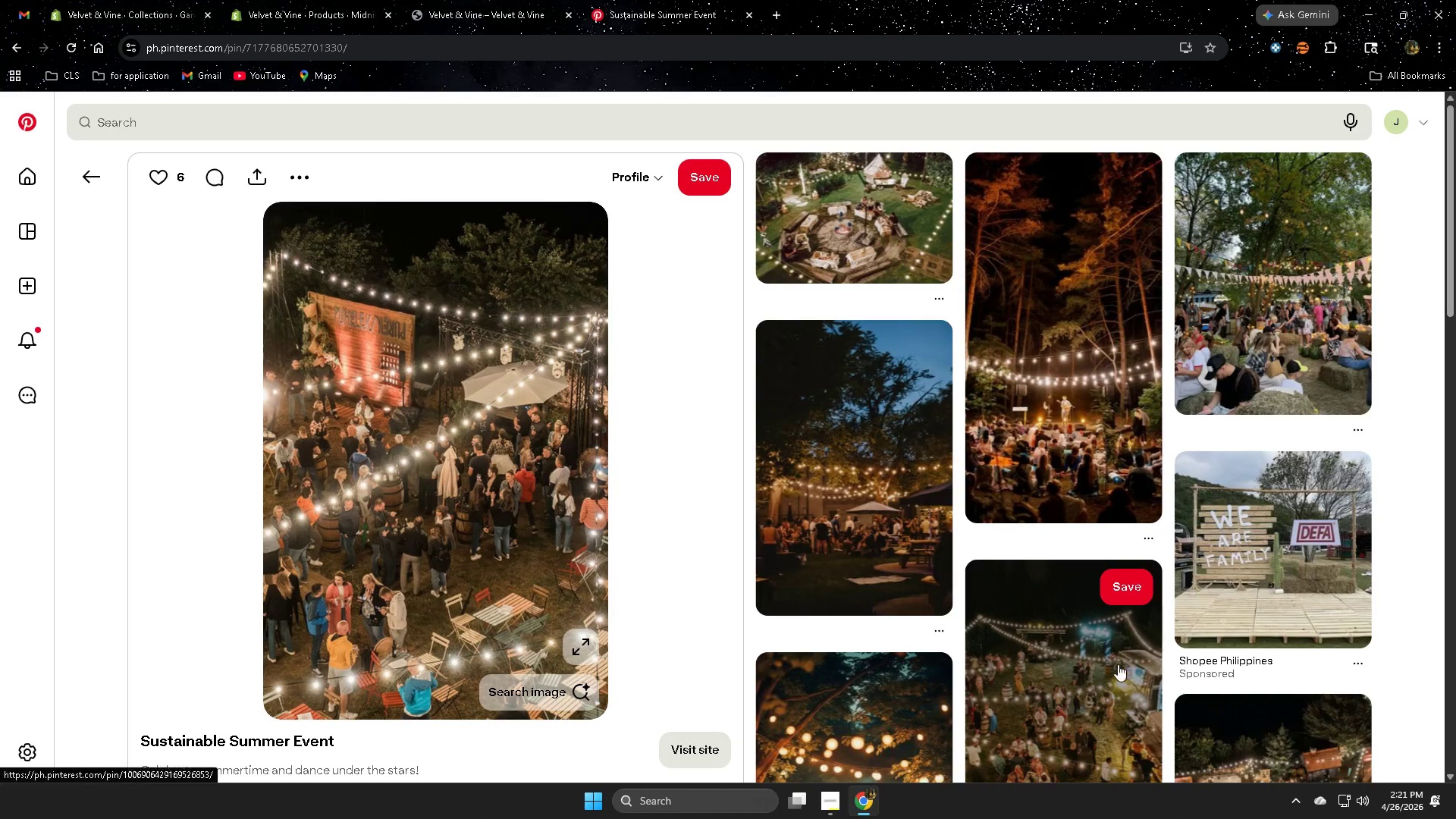 
wait(6.48)
 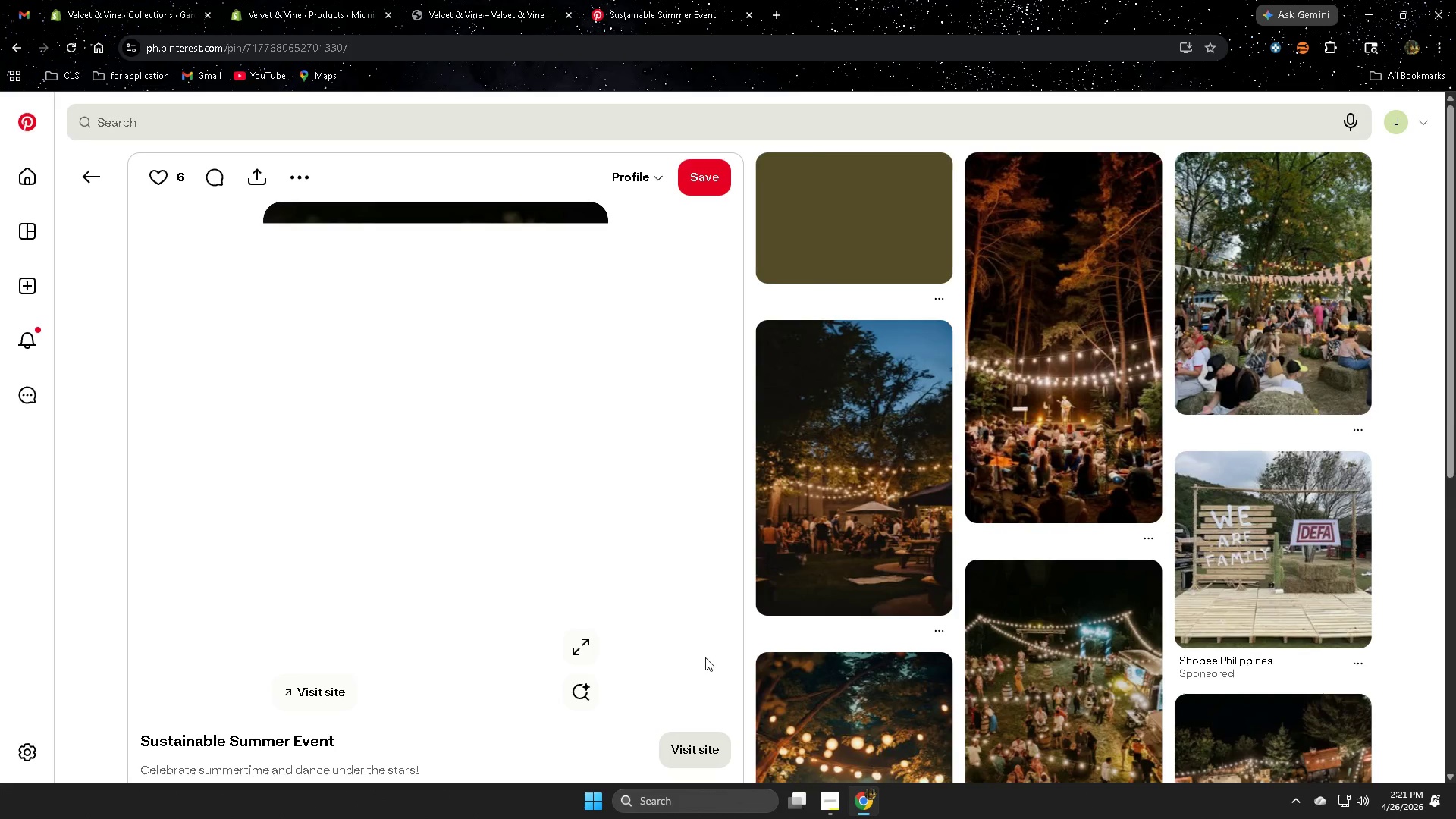 
scroll: coordinate [661, 563], scroll_direction: down, amount: 9.0
 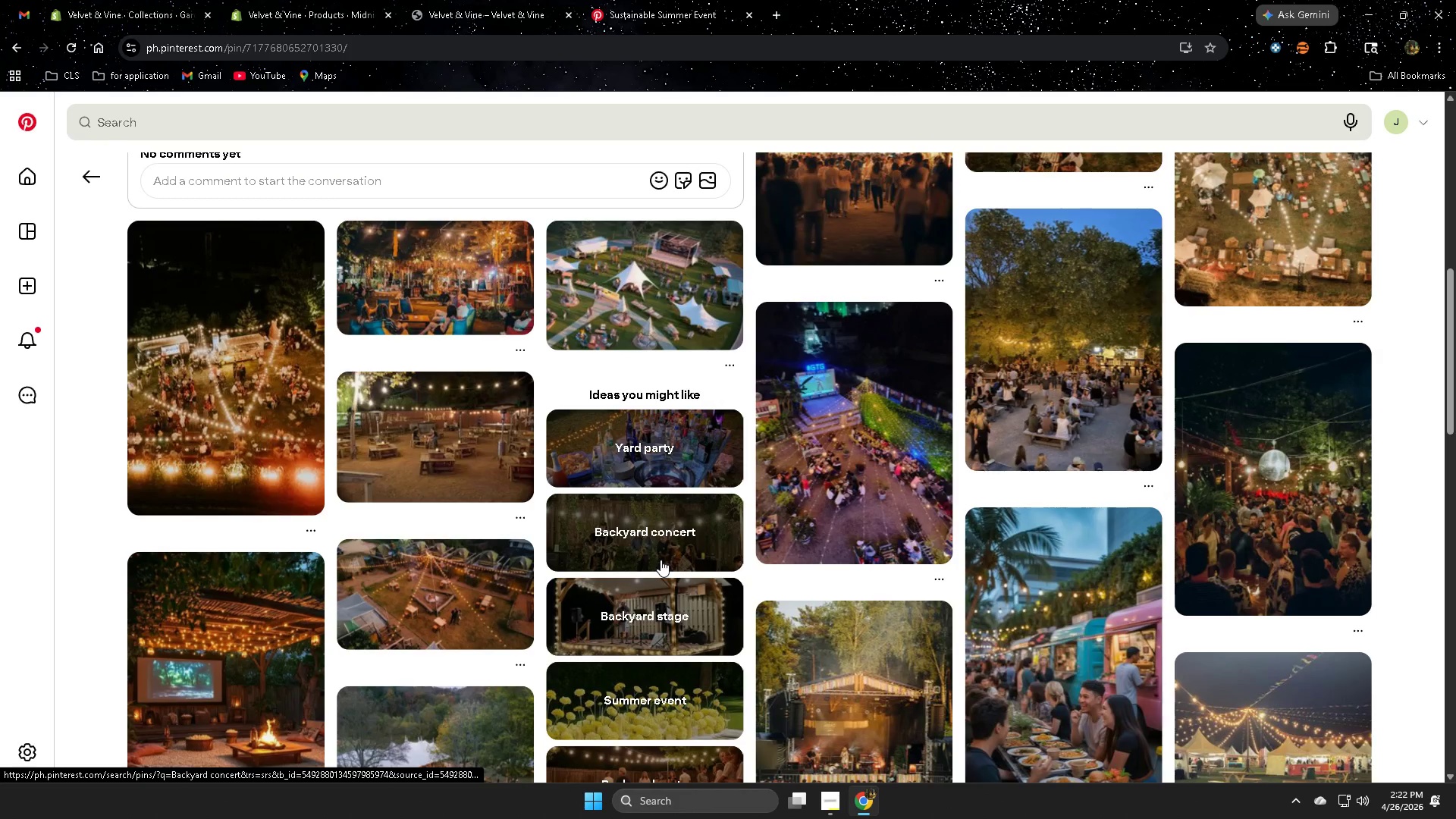 
mouse_move([876, 602])
 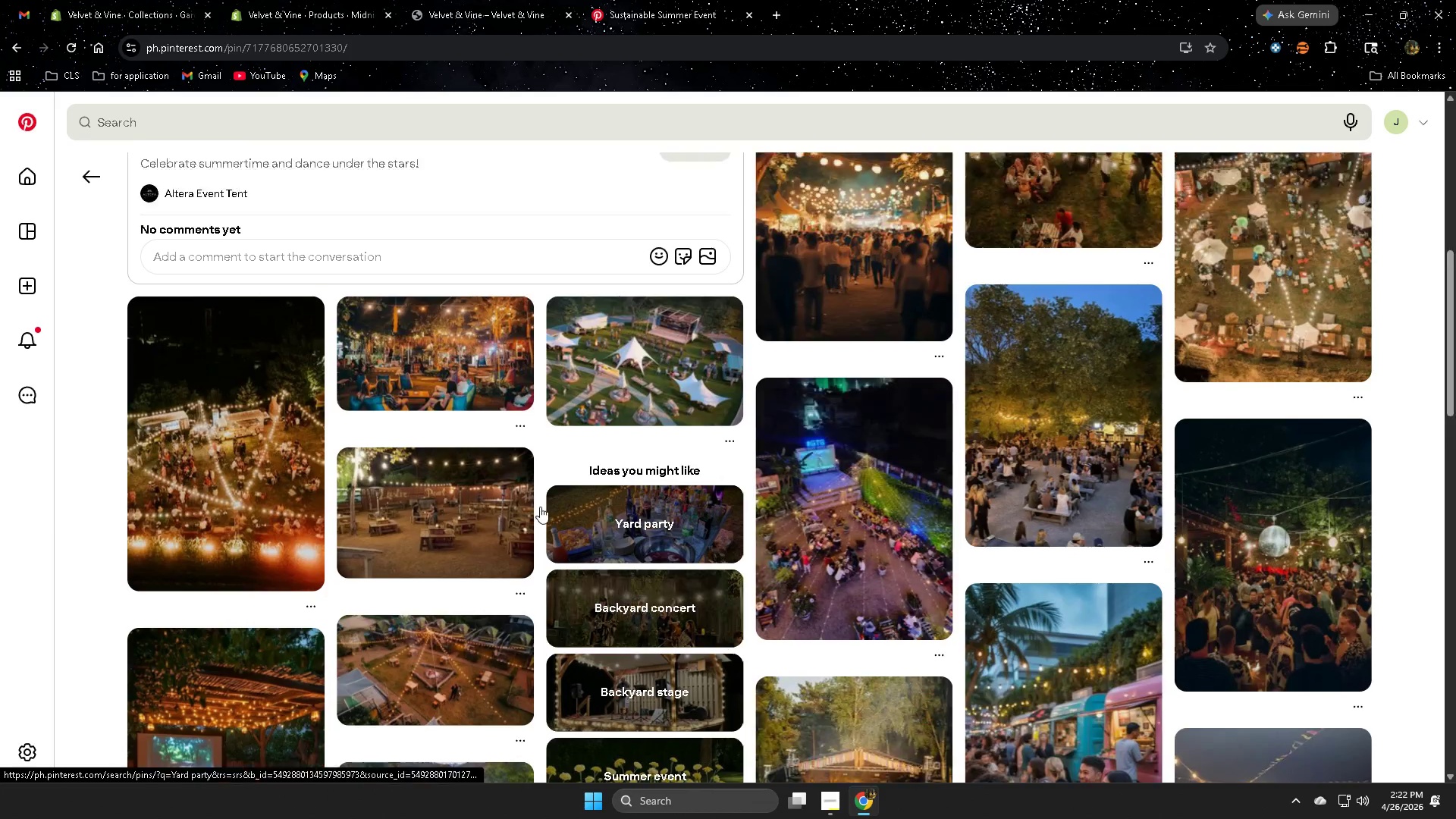 
scroll: coordinate [372, 452], scroll_direction: up, amount: 8.0
 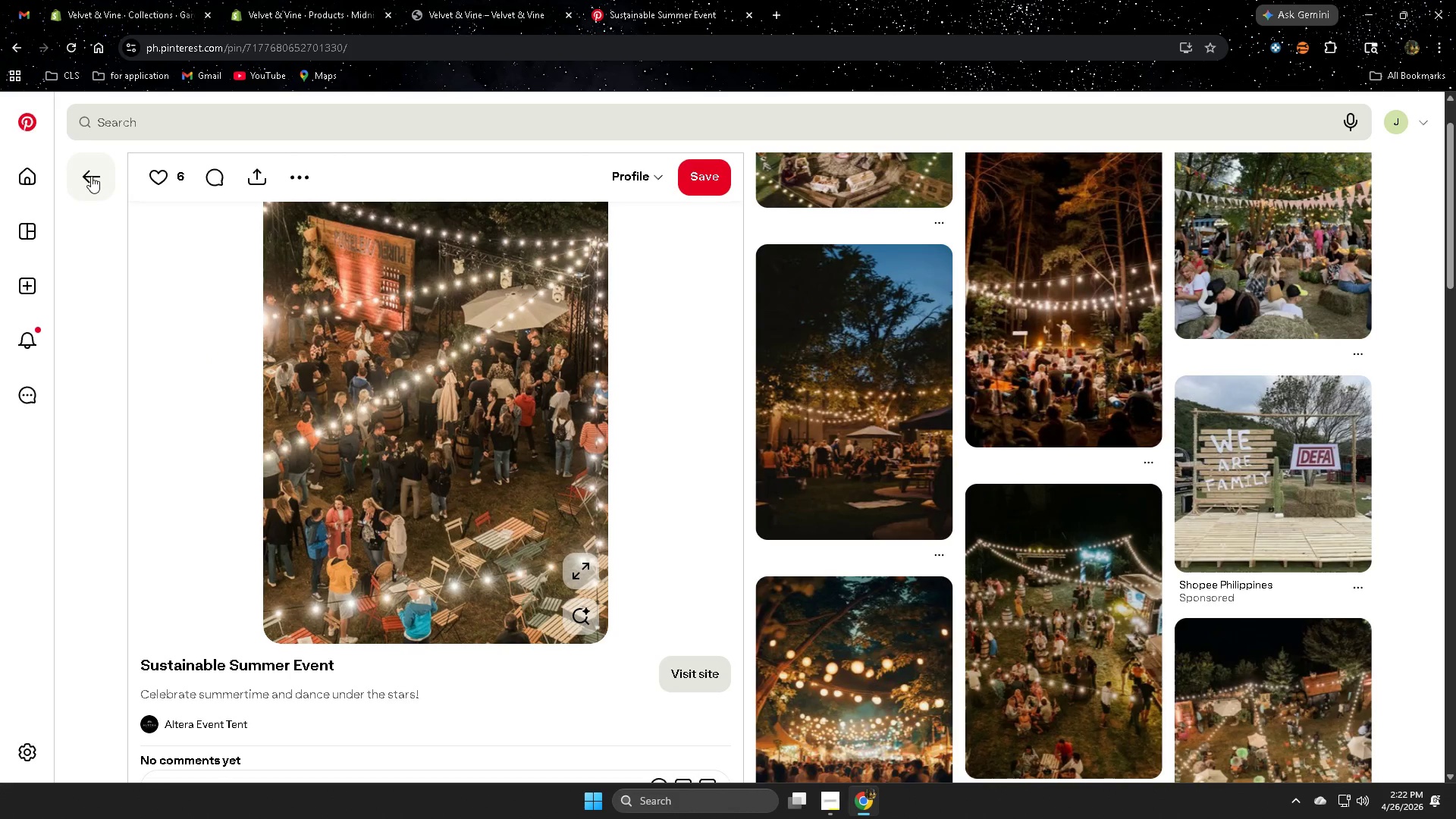 
left_click([91, 176])
 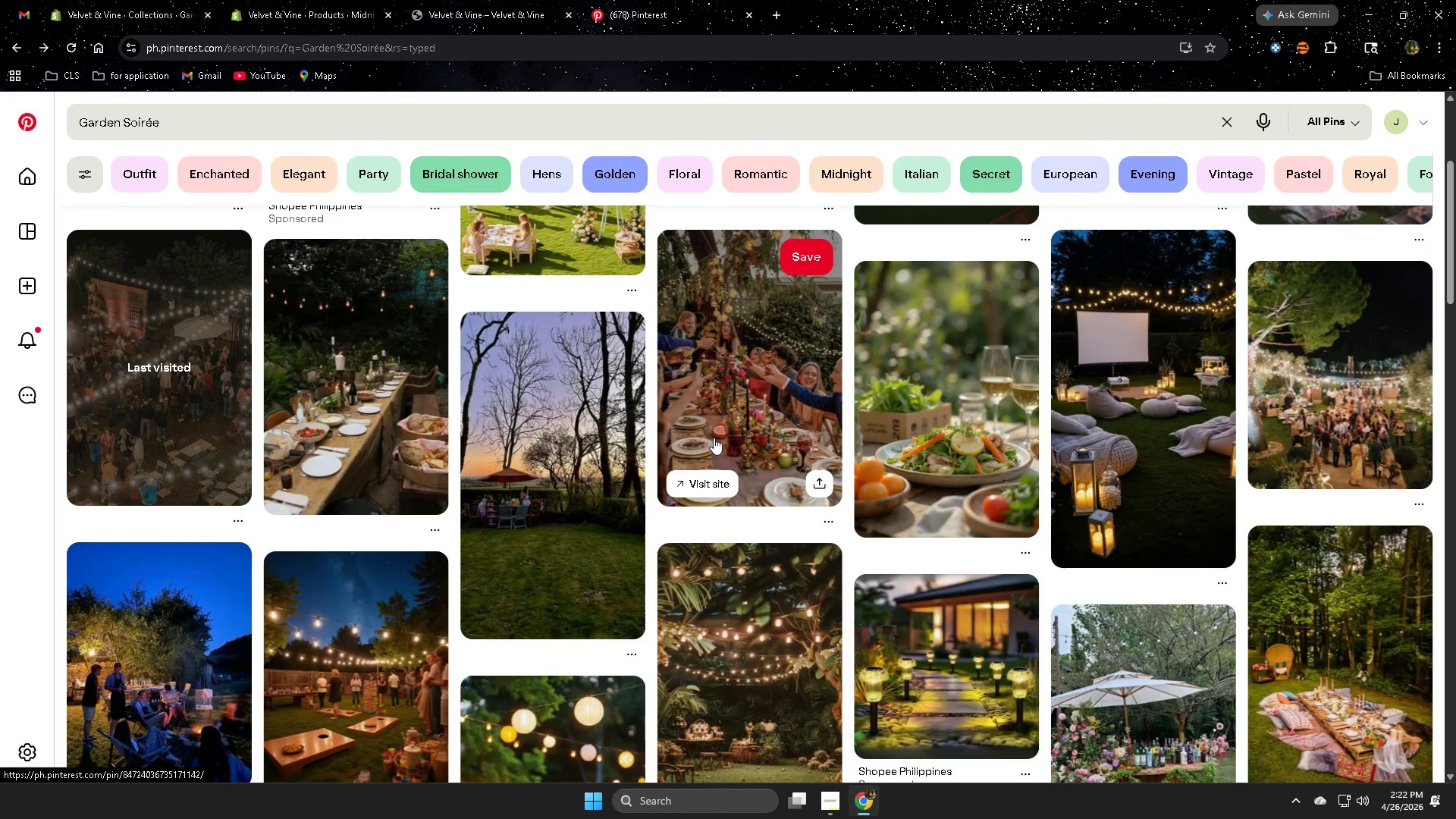 
scroll: coordinate [712, 433], scroll_direction: up, amount: 4.0
 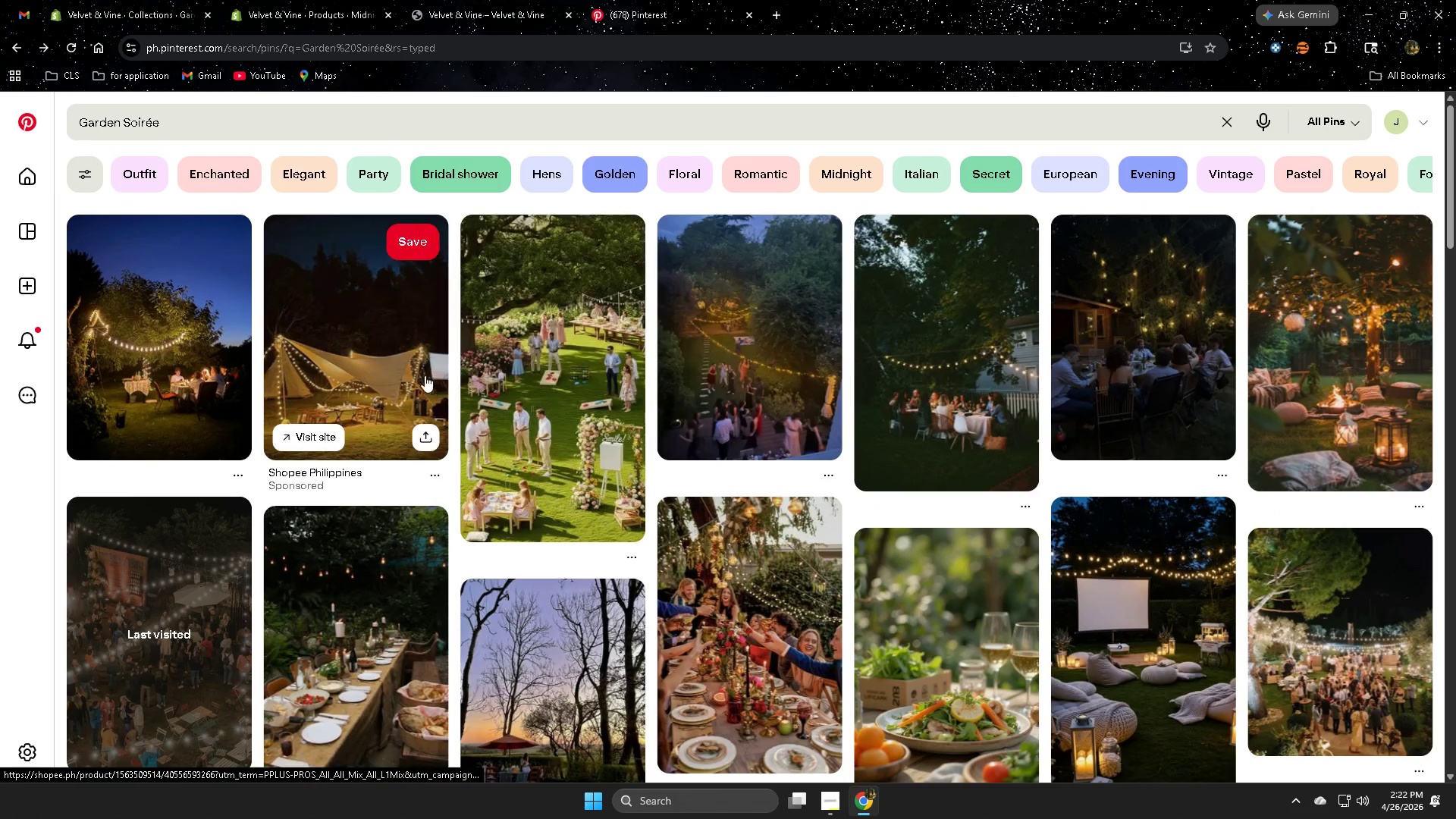 
left_click([376, 359])
 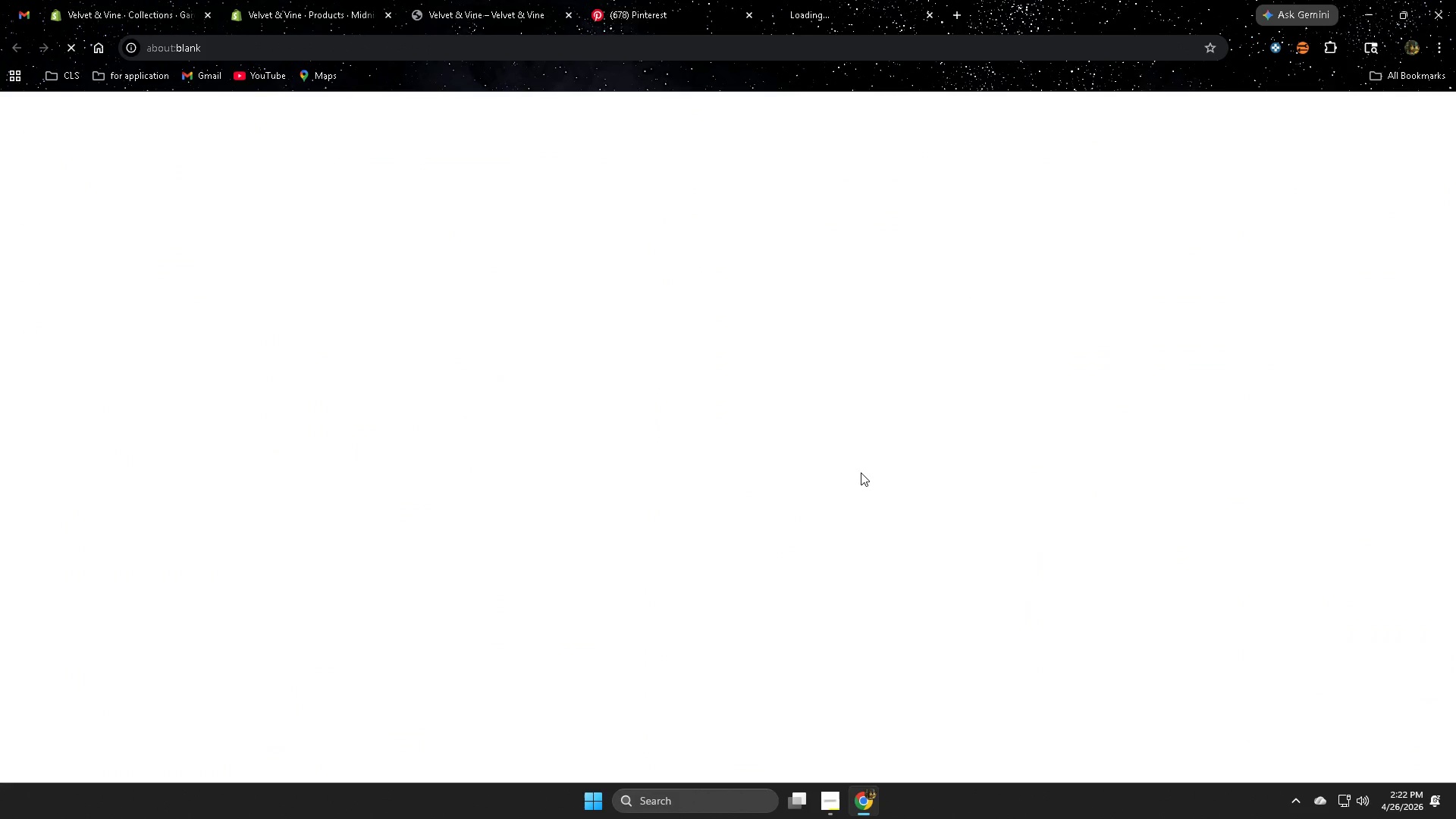 
wait(5.5)
 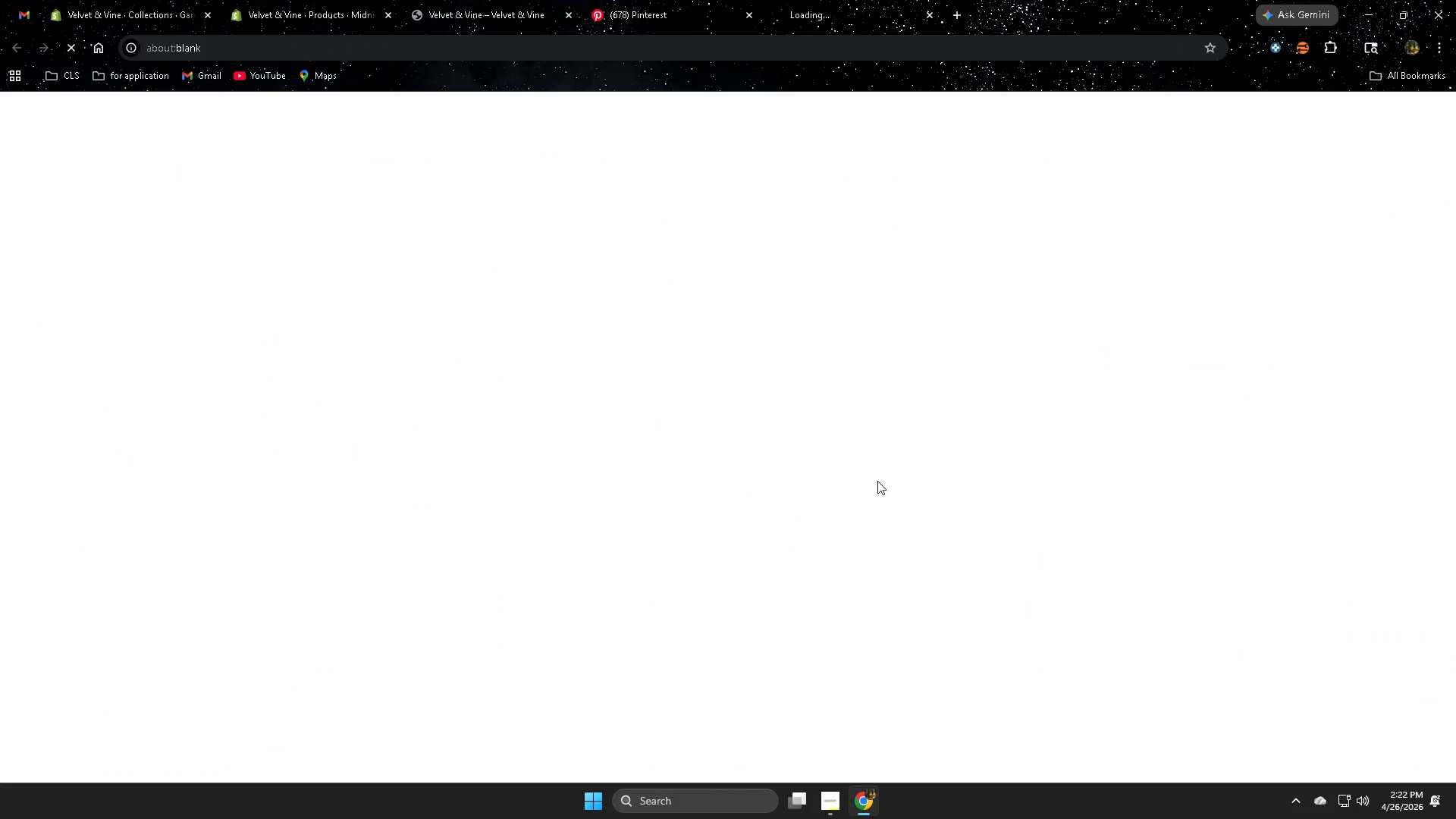 
left_click([621, 23])
 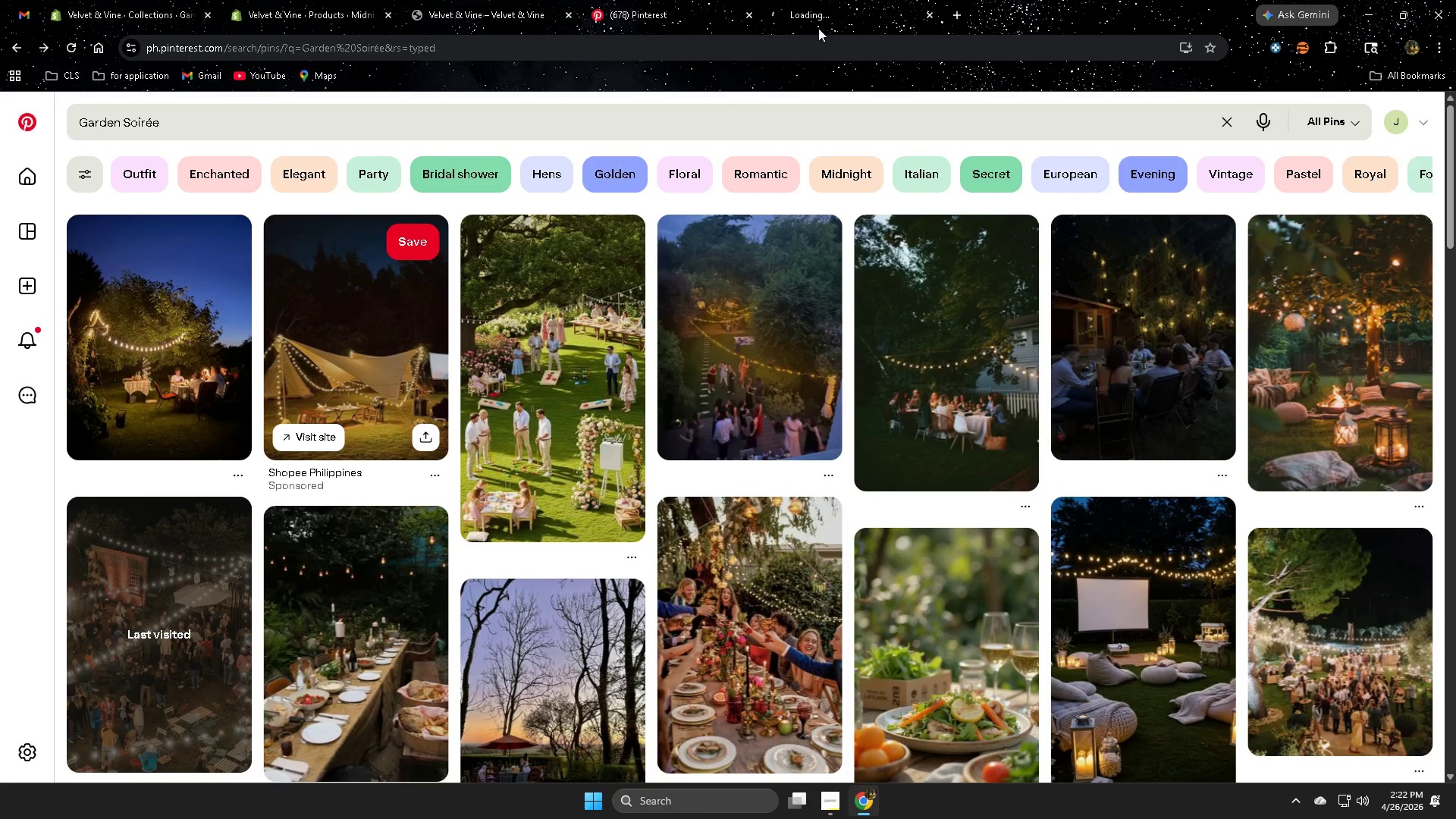 
left_click([836, 0])
 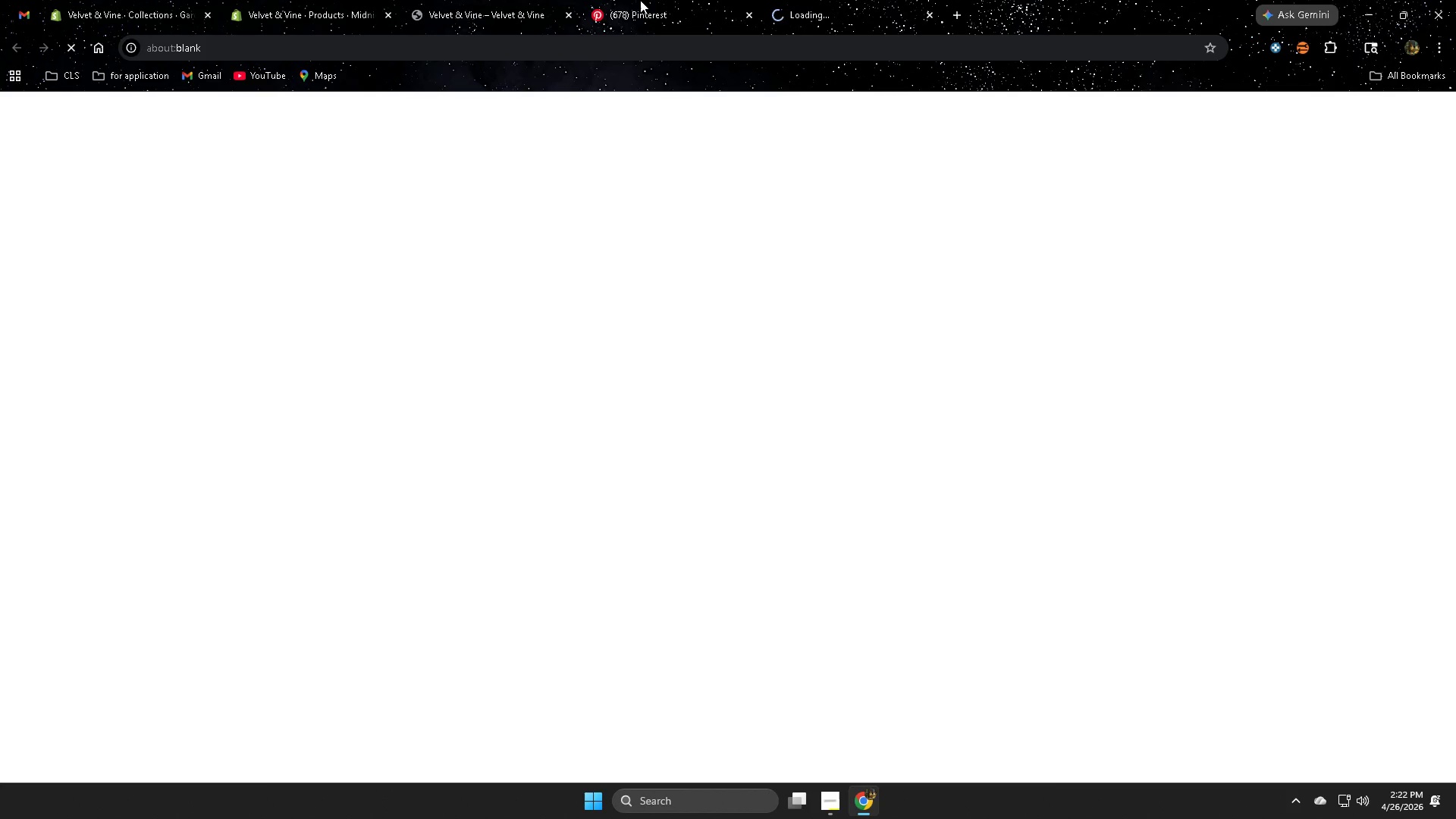 
left_click([640, 0])
 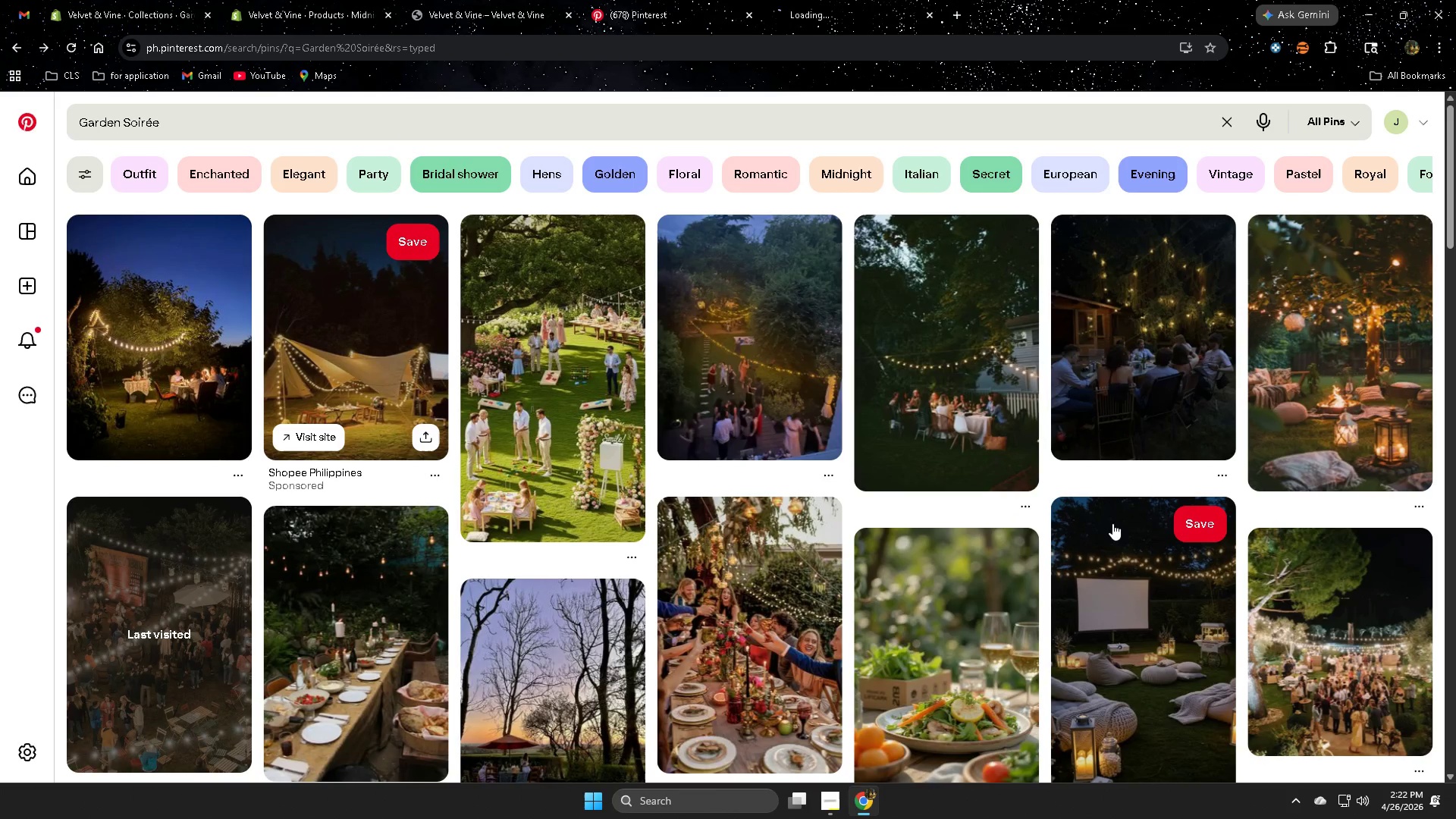 
scroll: coordinate [1112, 523], scroll_direction: down, amount: 2.0
 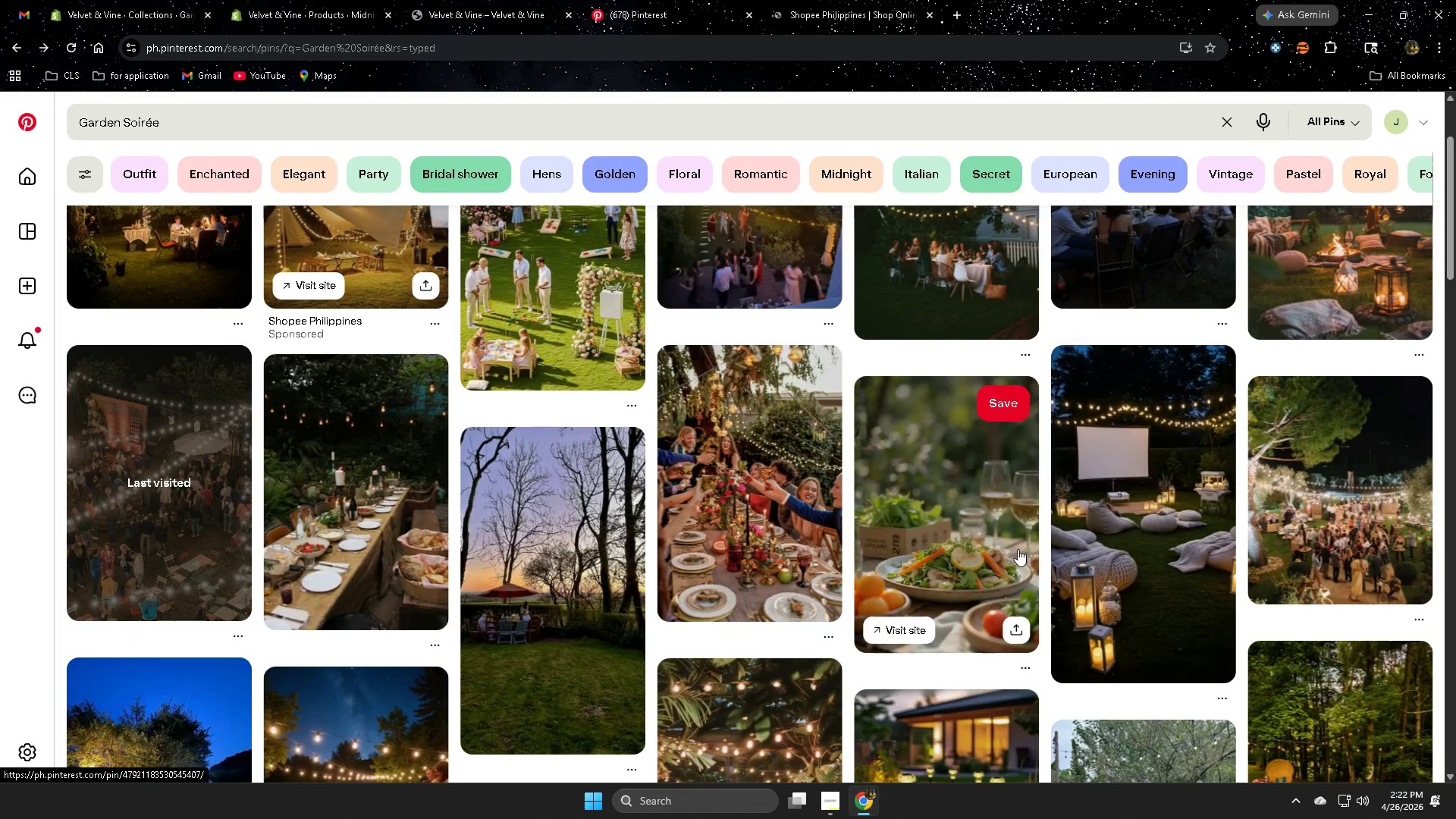 
left_click([989, 538])
 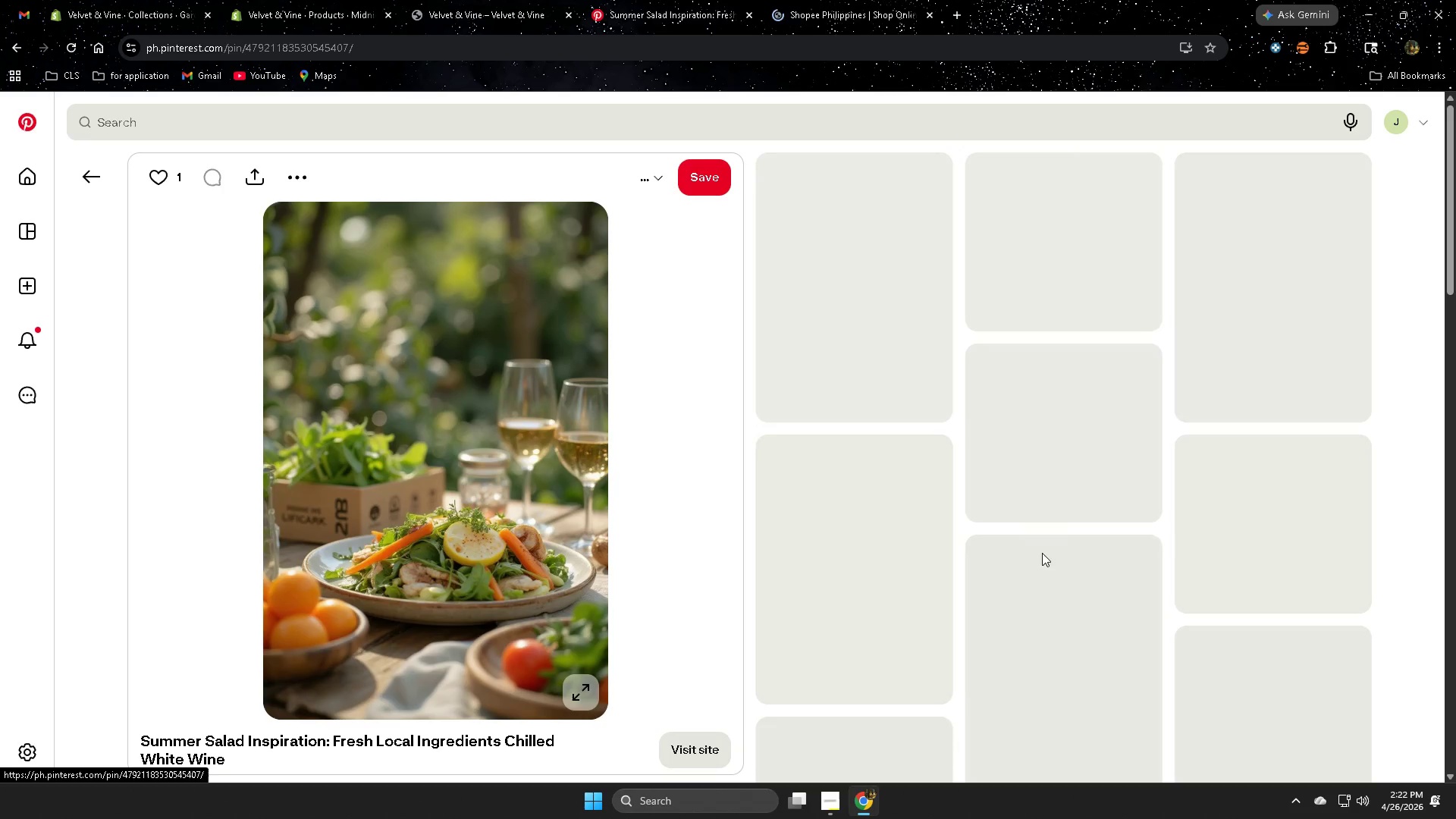 
mouse_move([1106, 551])
 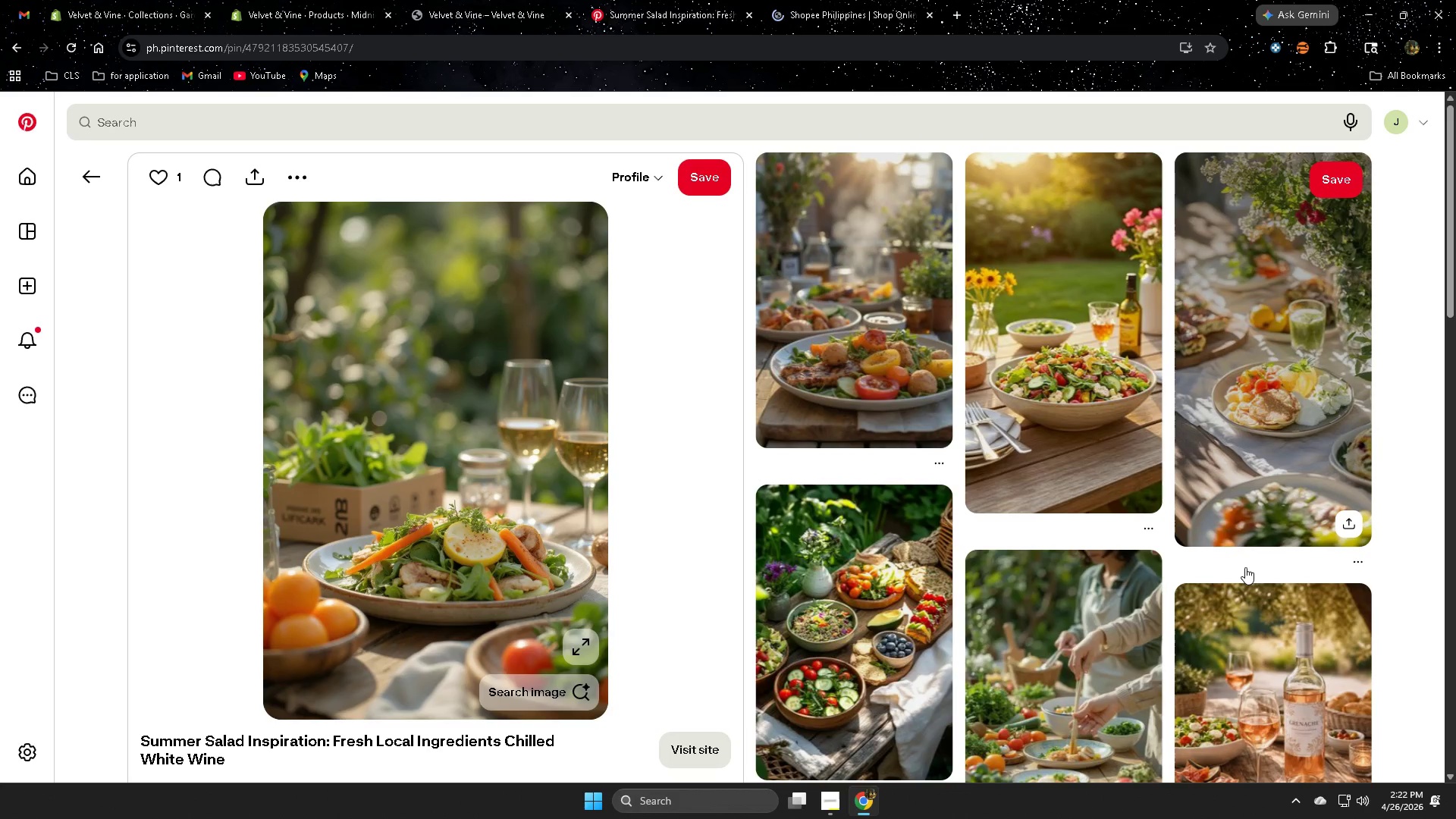 
scroll: coordinate [1247, 574], scroll_direction: down, amount: 8.0
 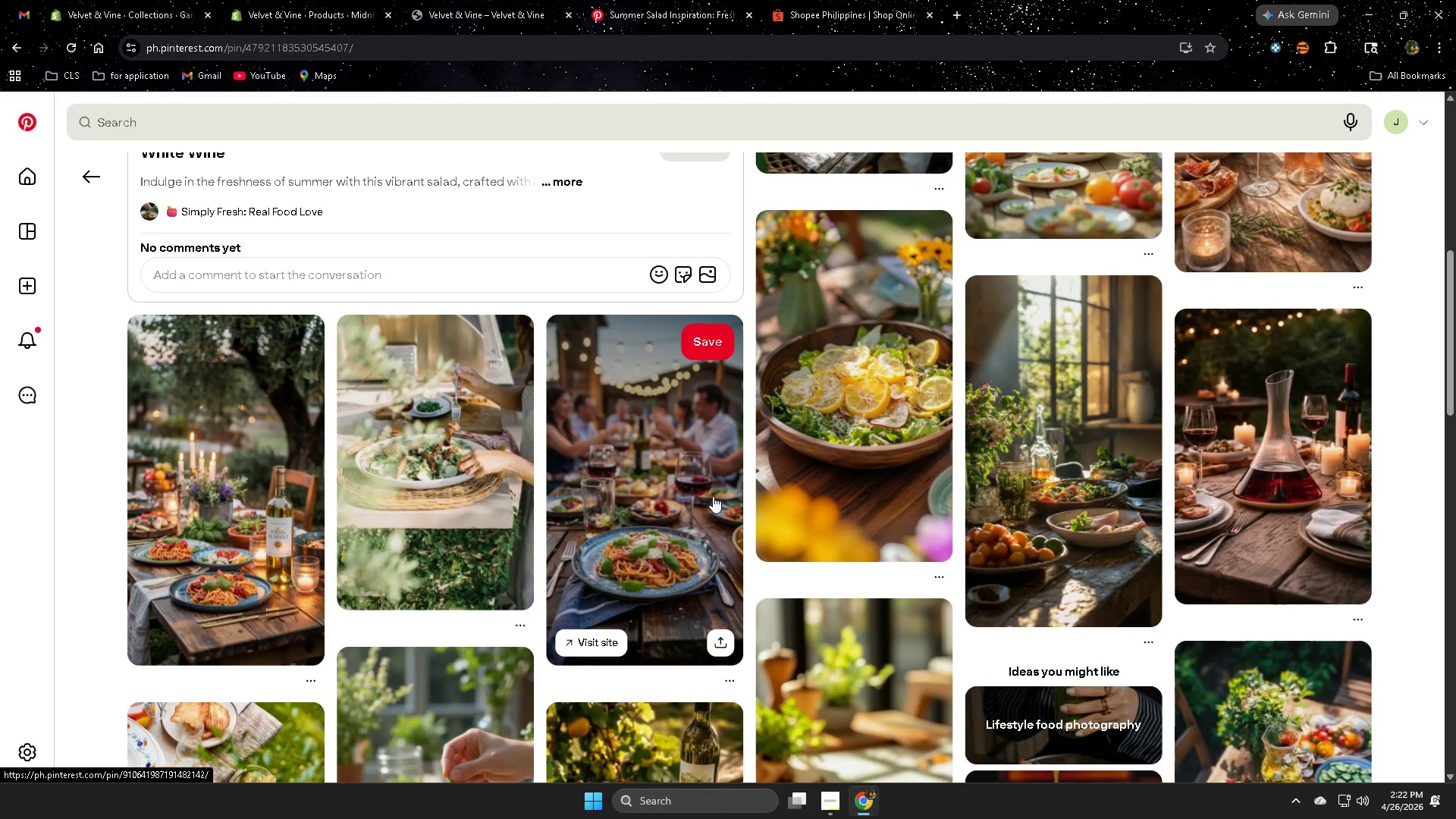 
left_click([682, 492])
 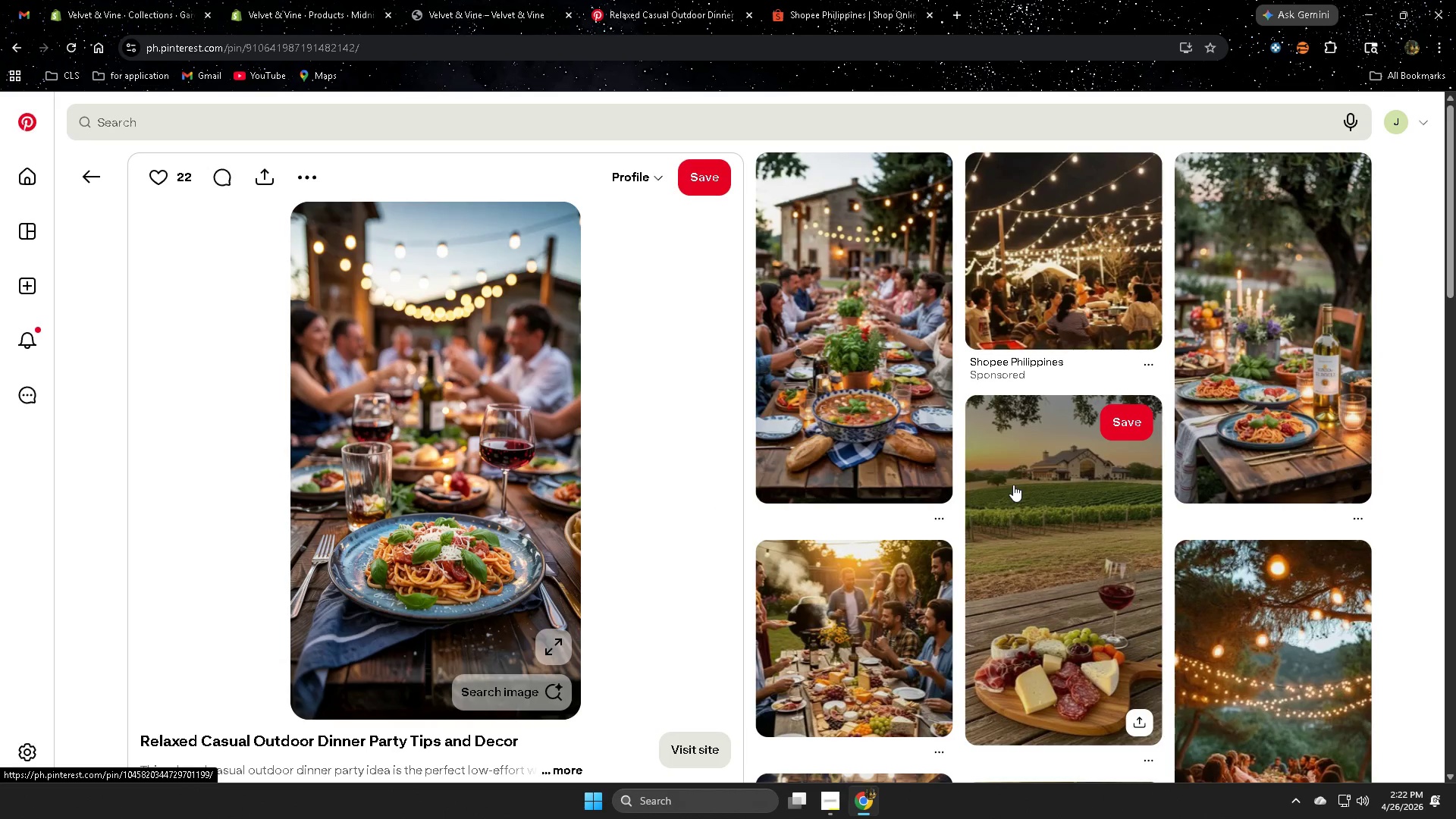 
left_click([872, 383])
 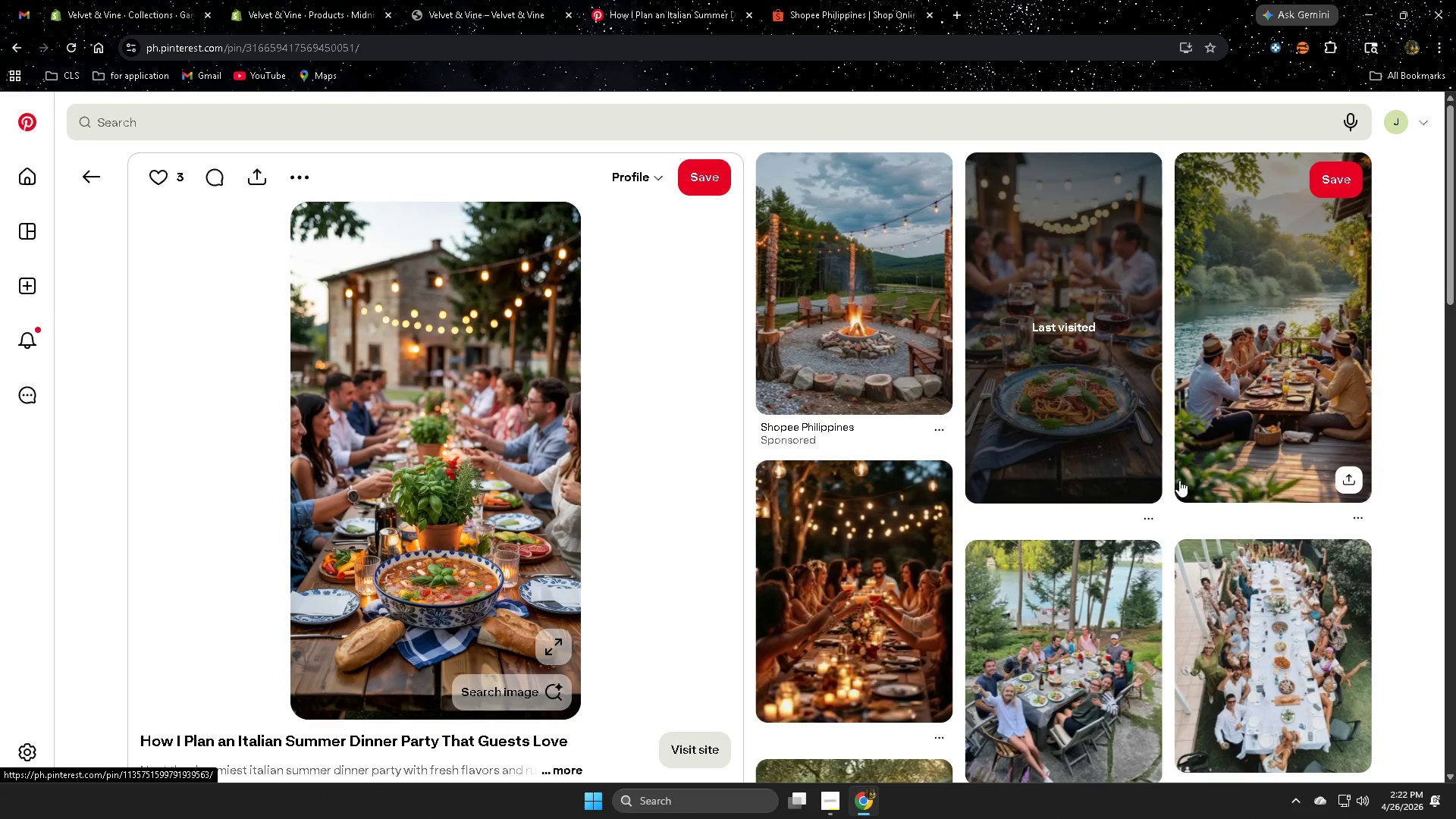 
left_click([827, 3])
 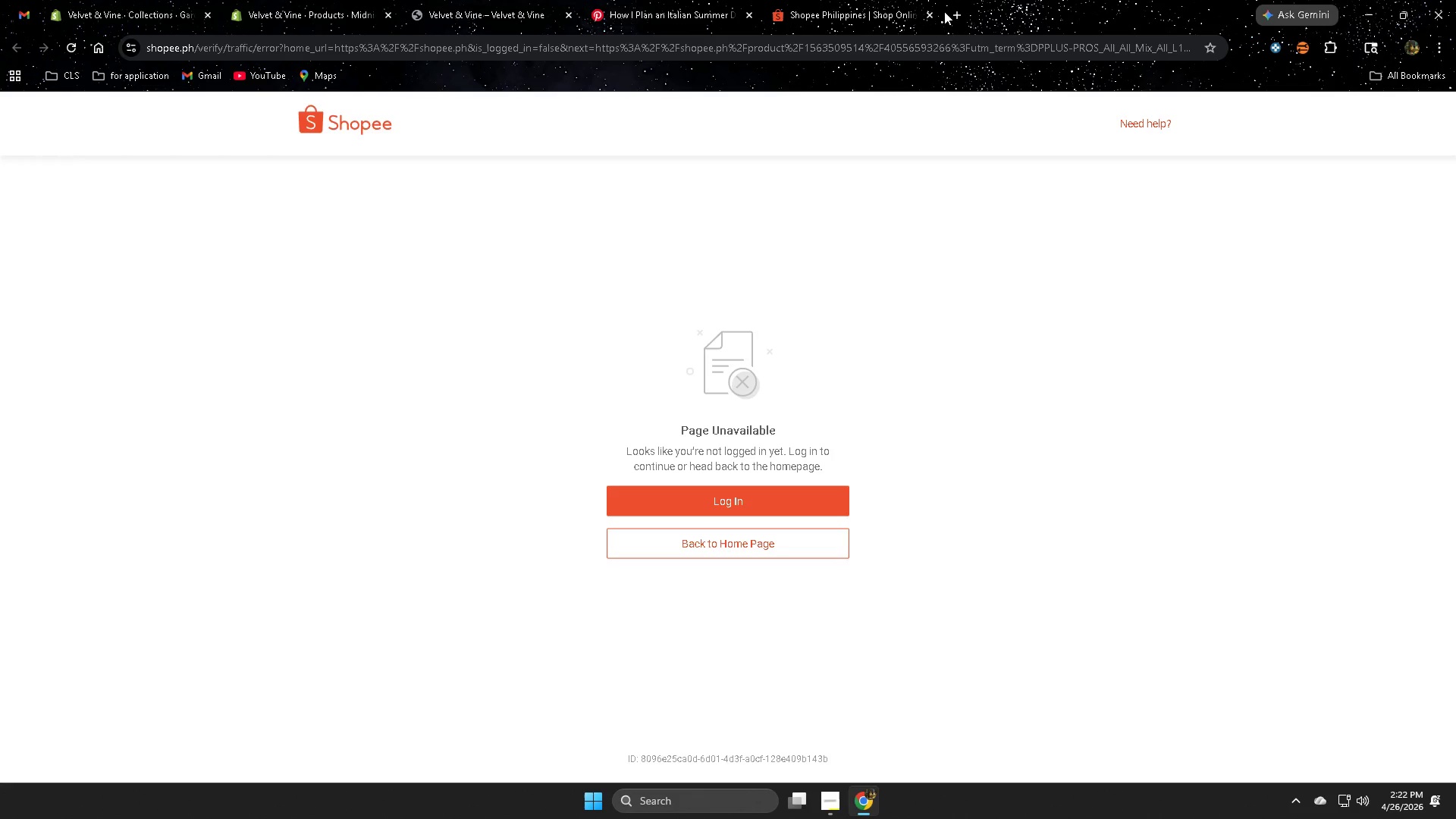 
left_click([932, 16])
 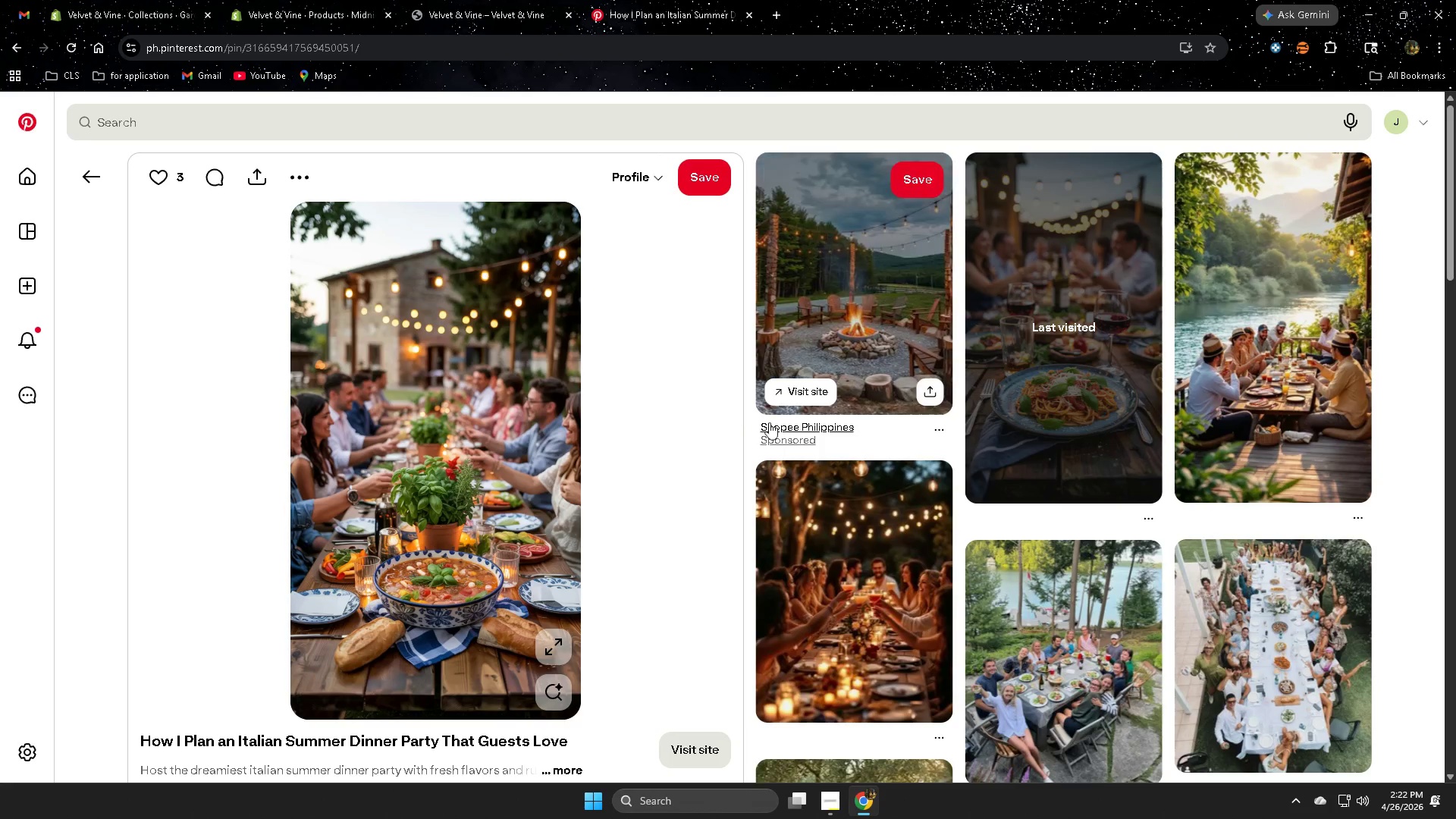 
scroll: coordinate [783, 426], scroll_direction: down, amount: 1.0
 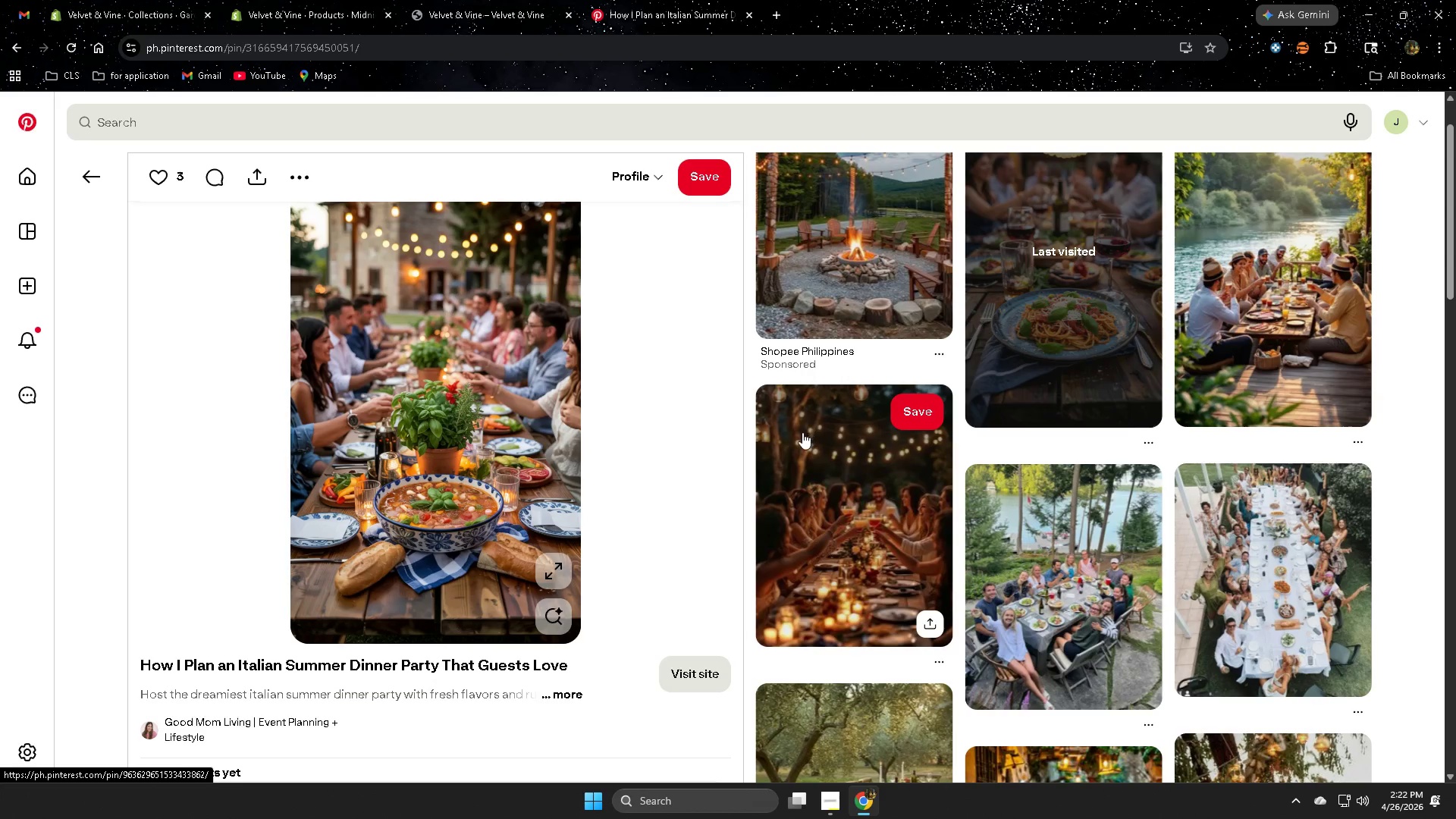 
left_click([487, 397])
 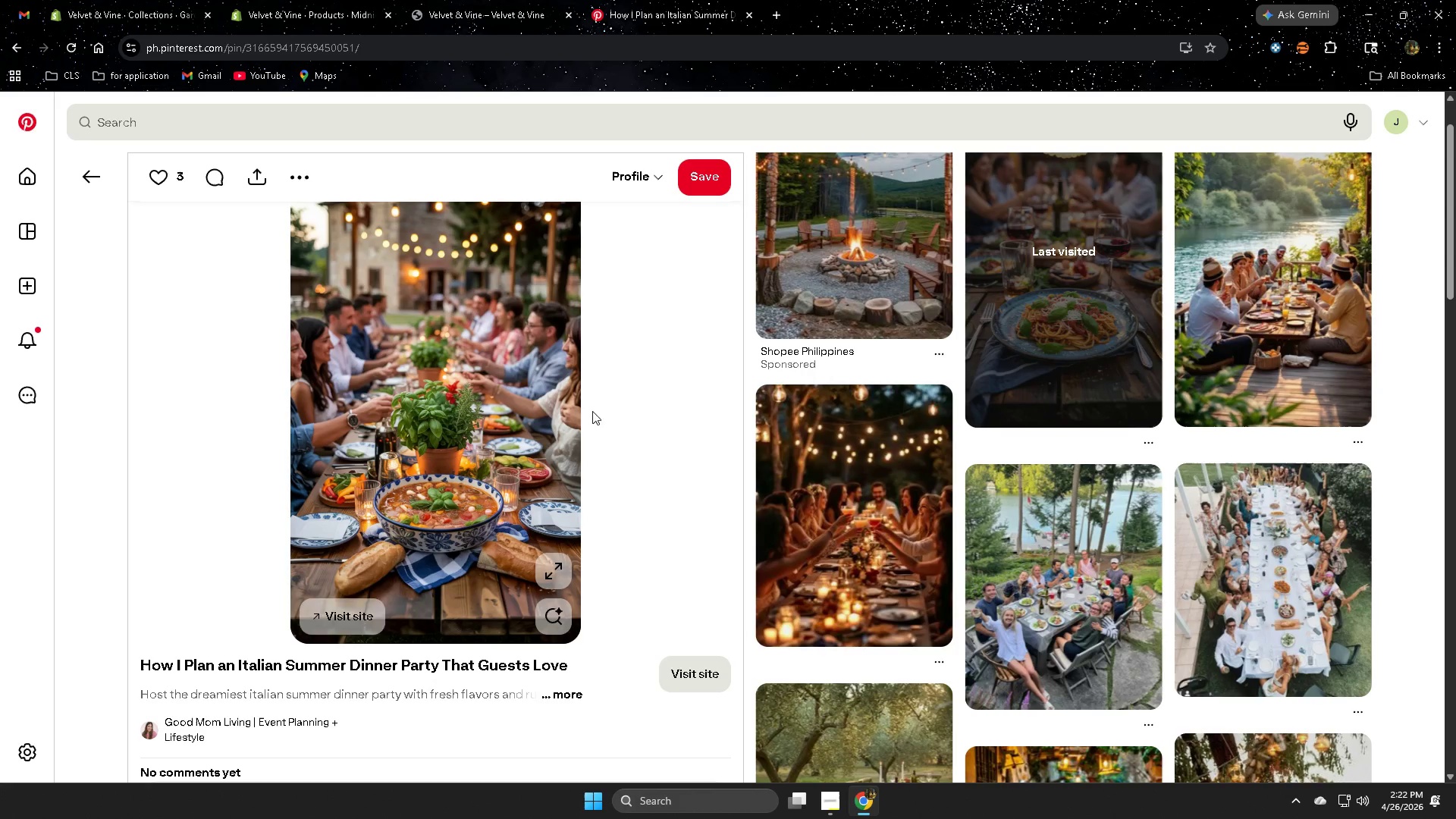 
scroll: coordinate [951, 504], scroll_direction: down, amount: 5.0
 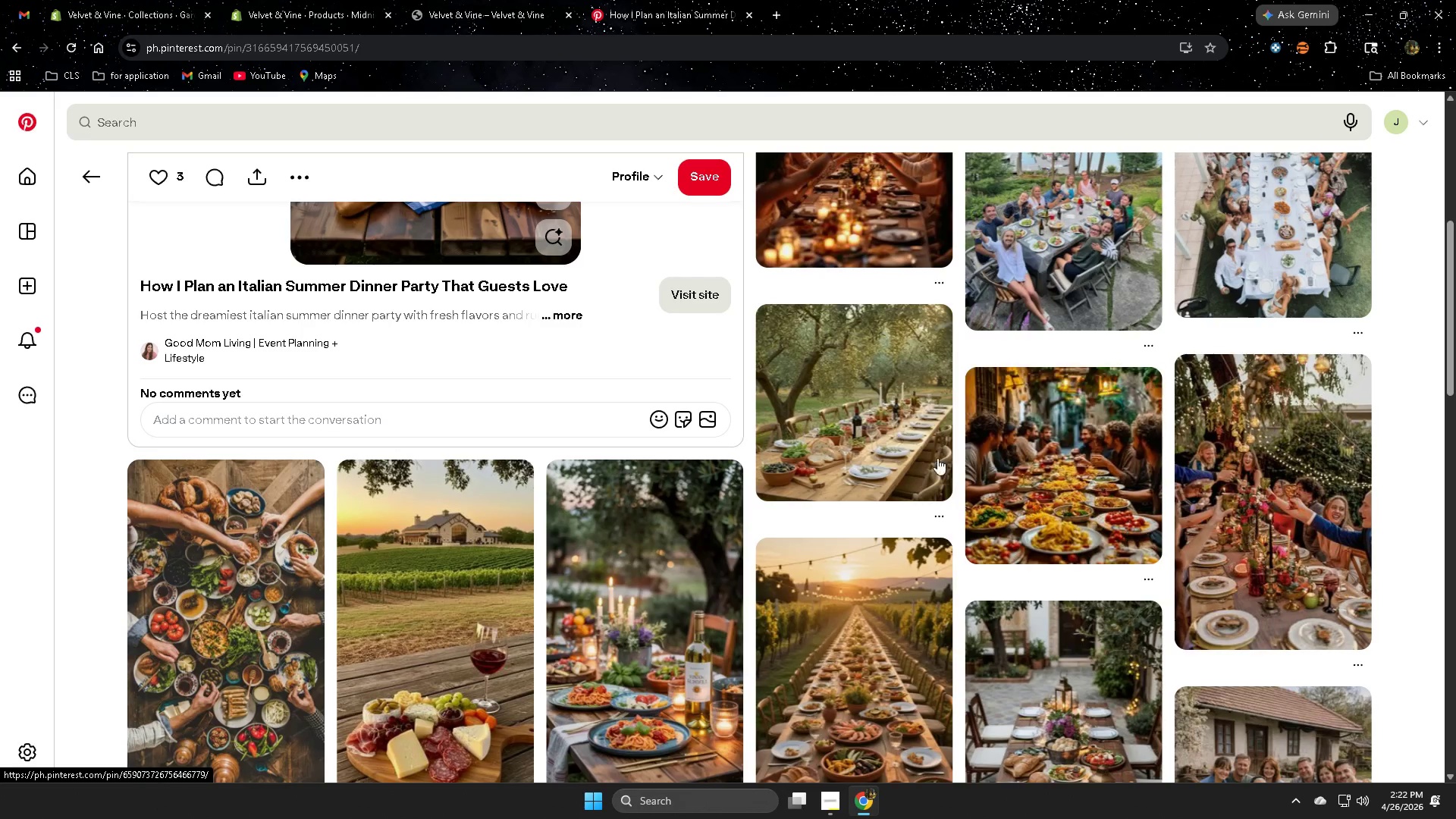 
left_click([885, 435])
 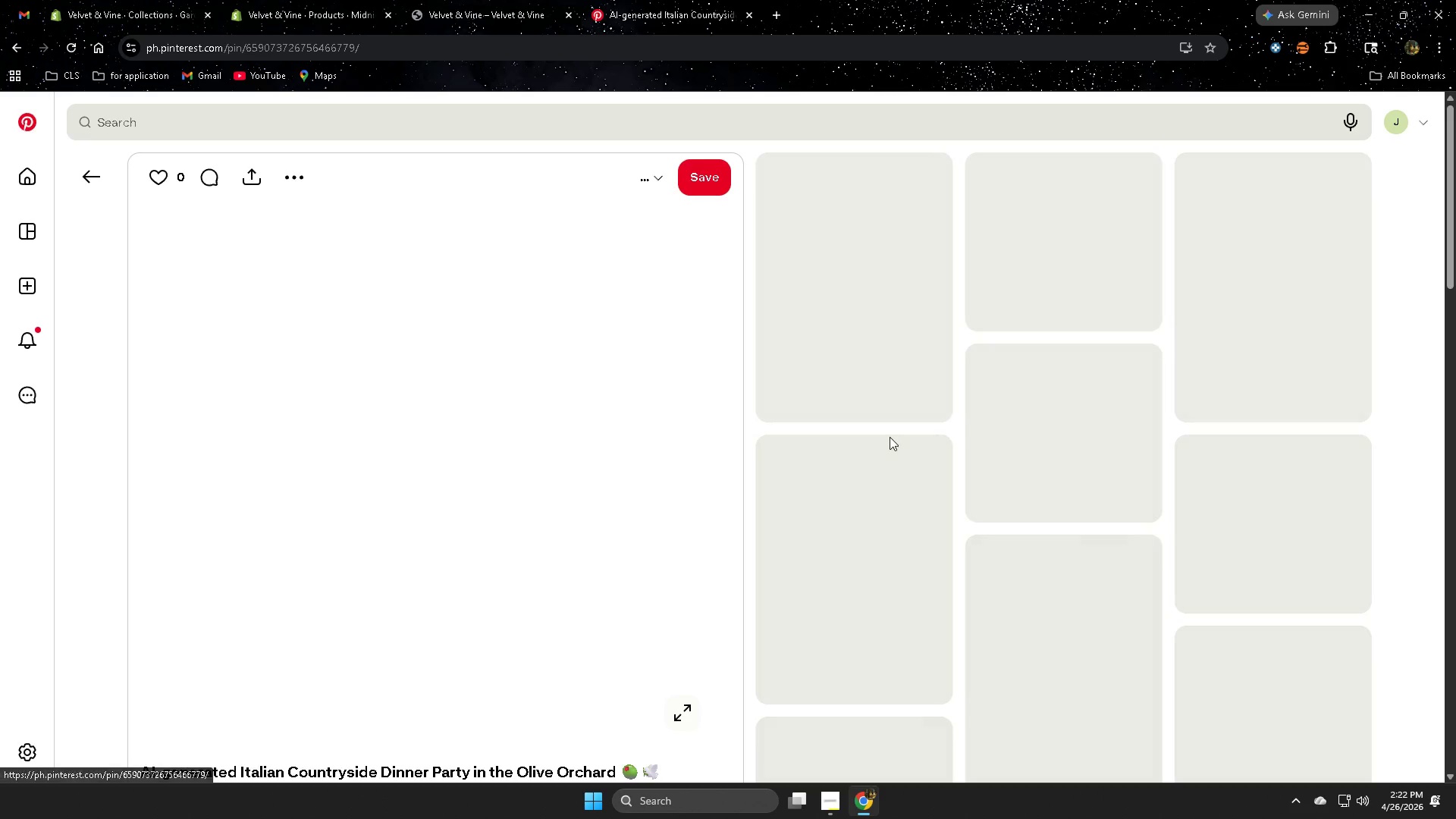 
mouse_move([821, 440])
 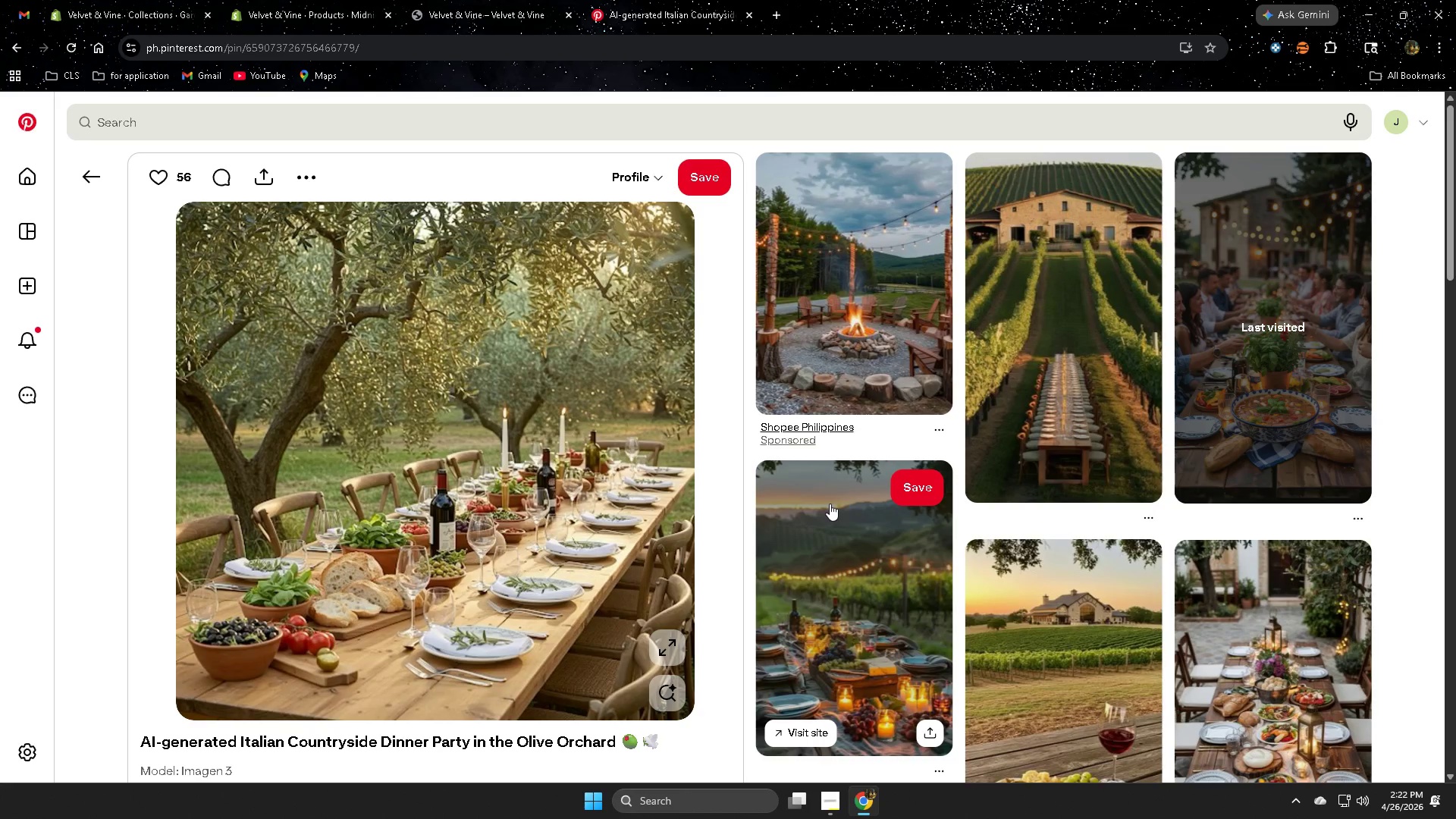 
left_click([434, 403])
 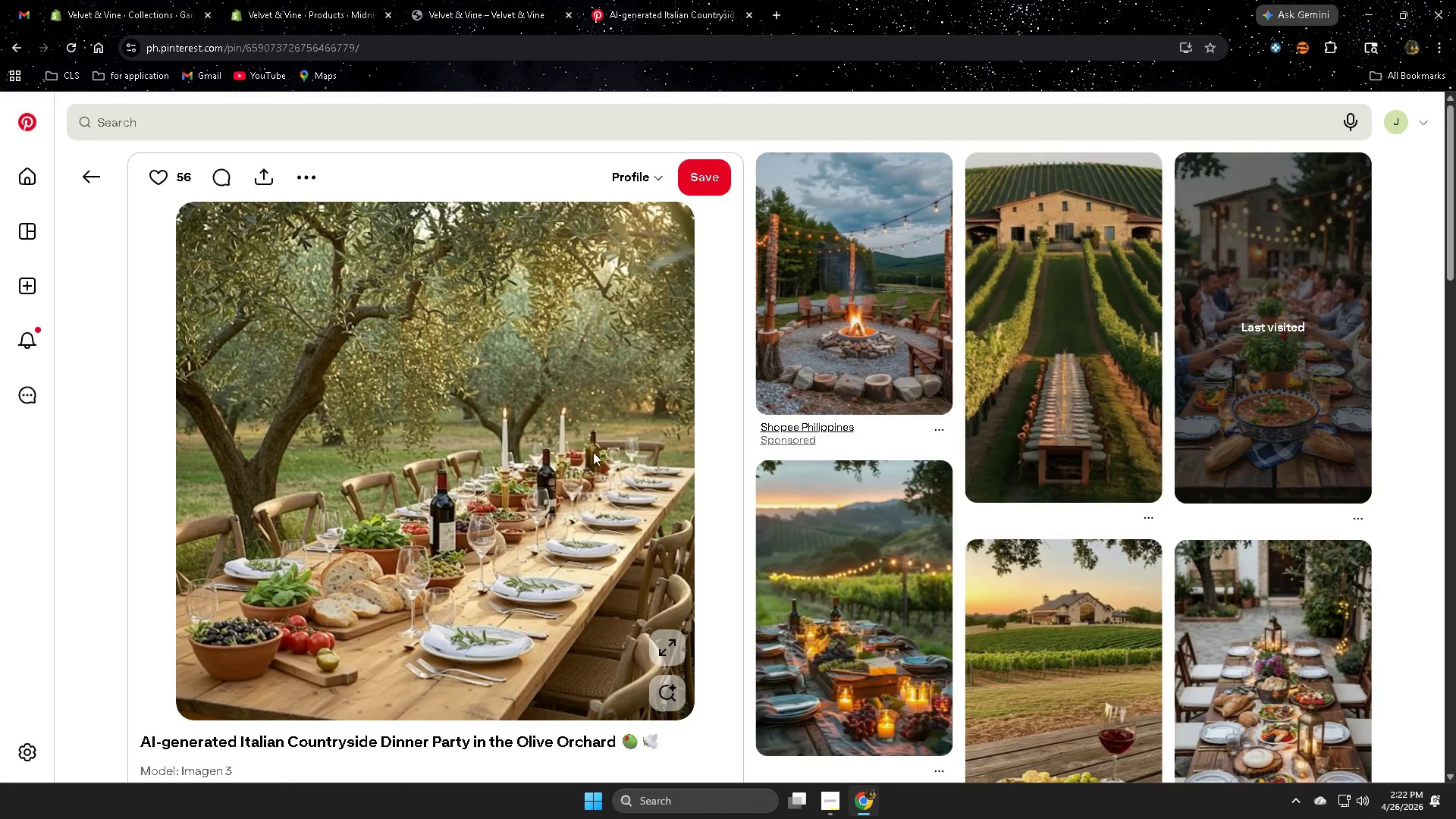 
scroll: coordinate [592, 453], scroll_direction: down, amount: 1.0
 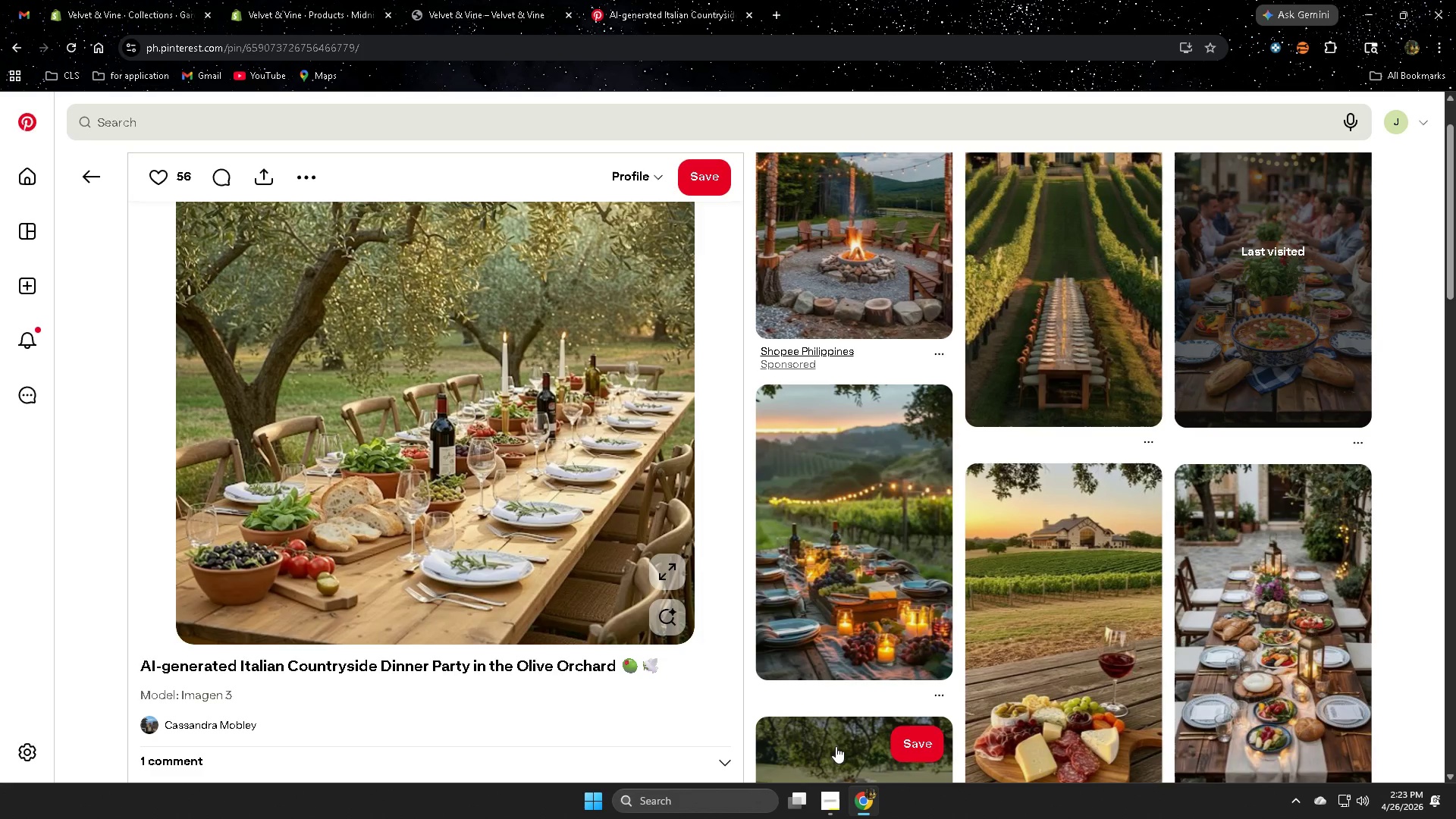 
wait(19.66)
 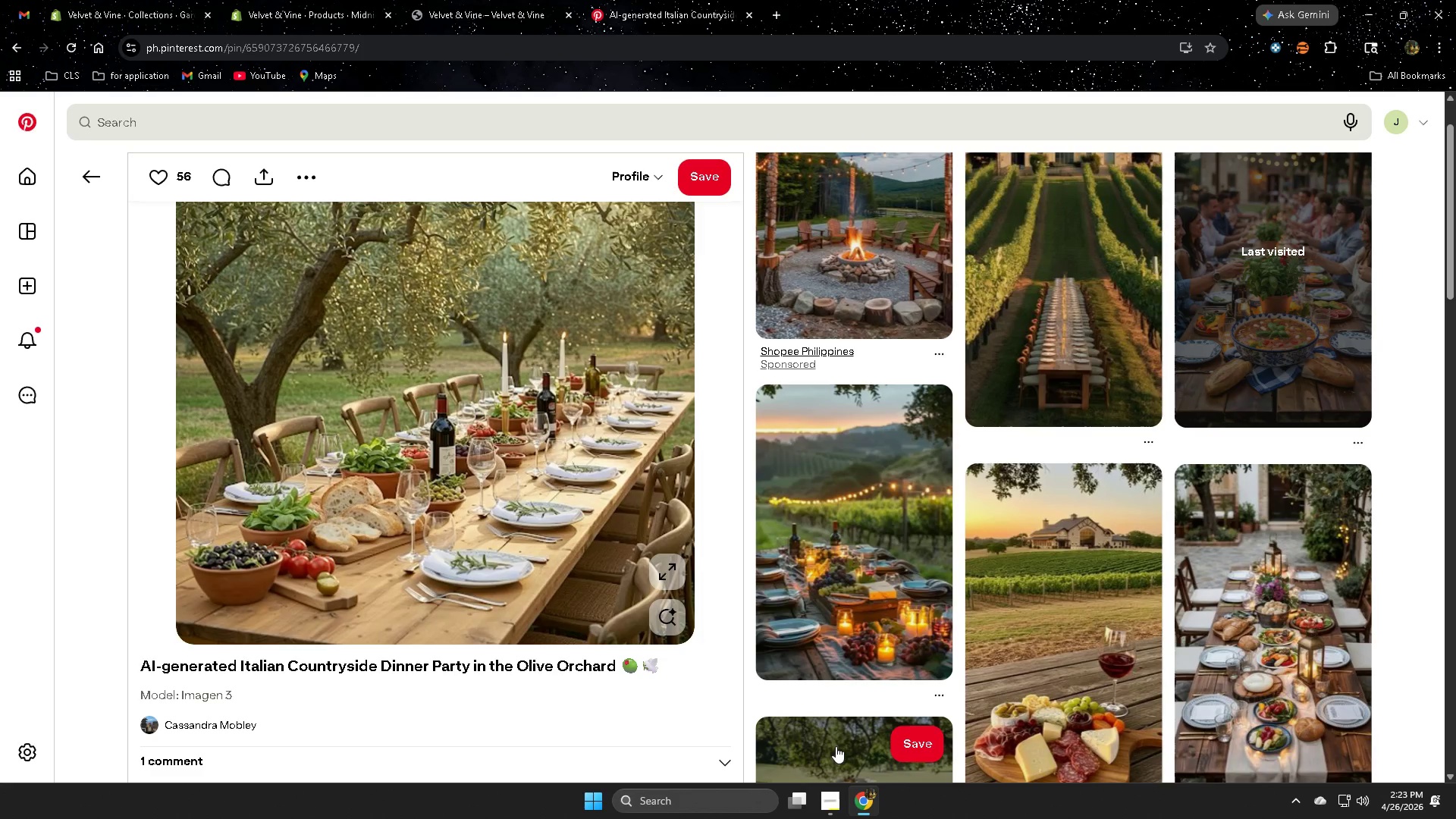 
scroll: coordinate [858, 537], scroll_direction: down, amount: 8.0
 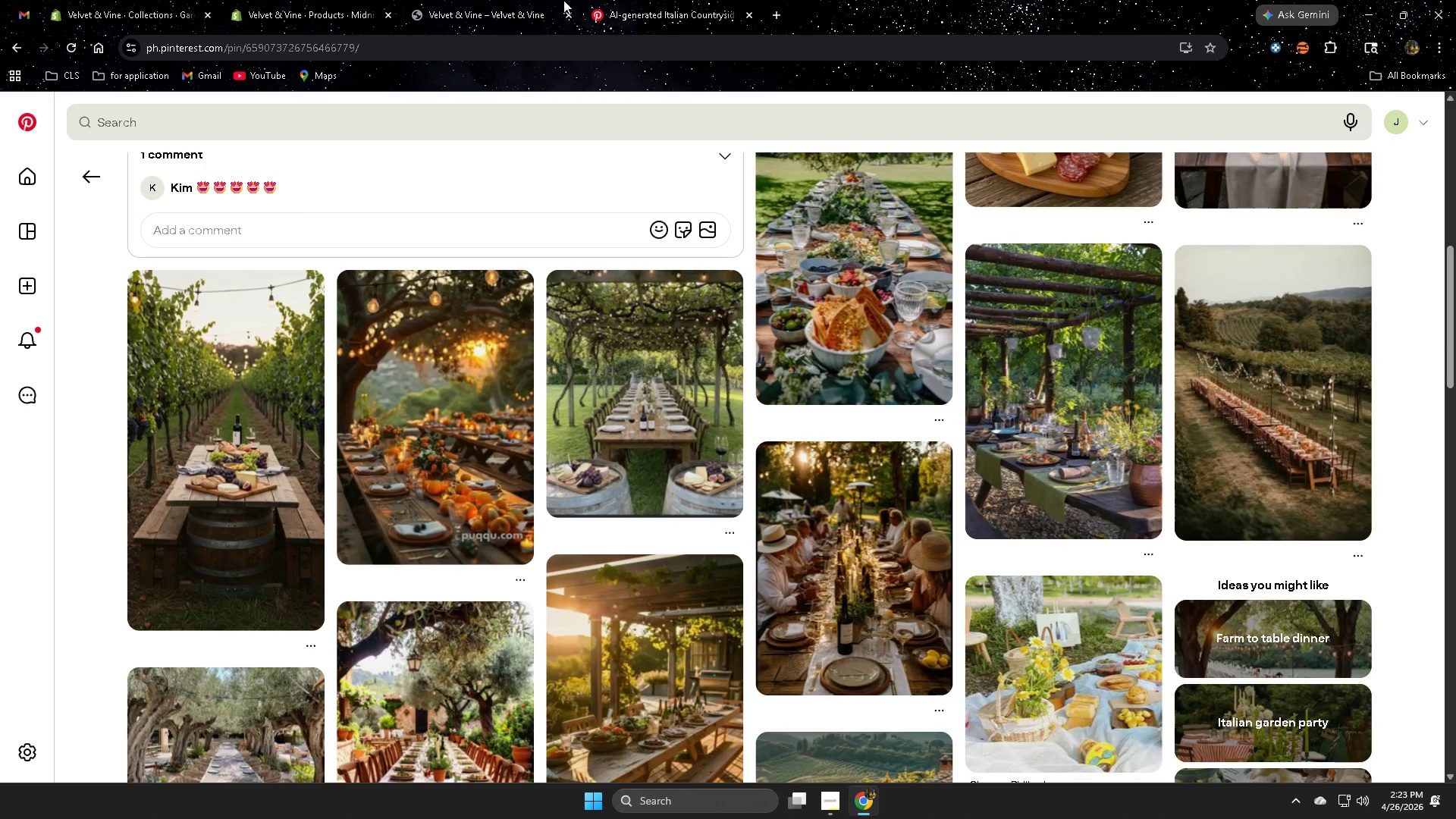 
left_click([461, 0])
 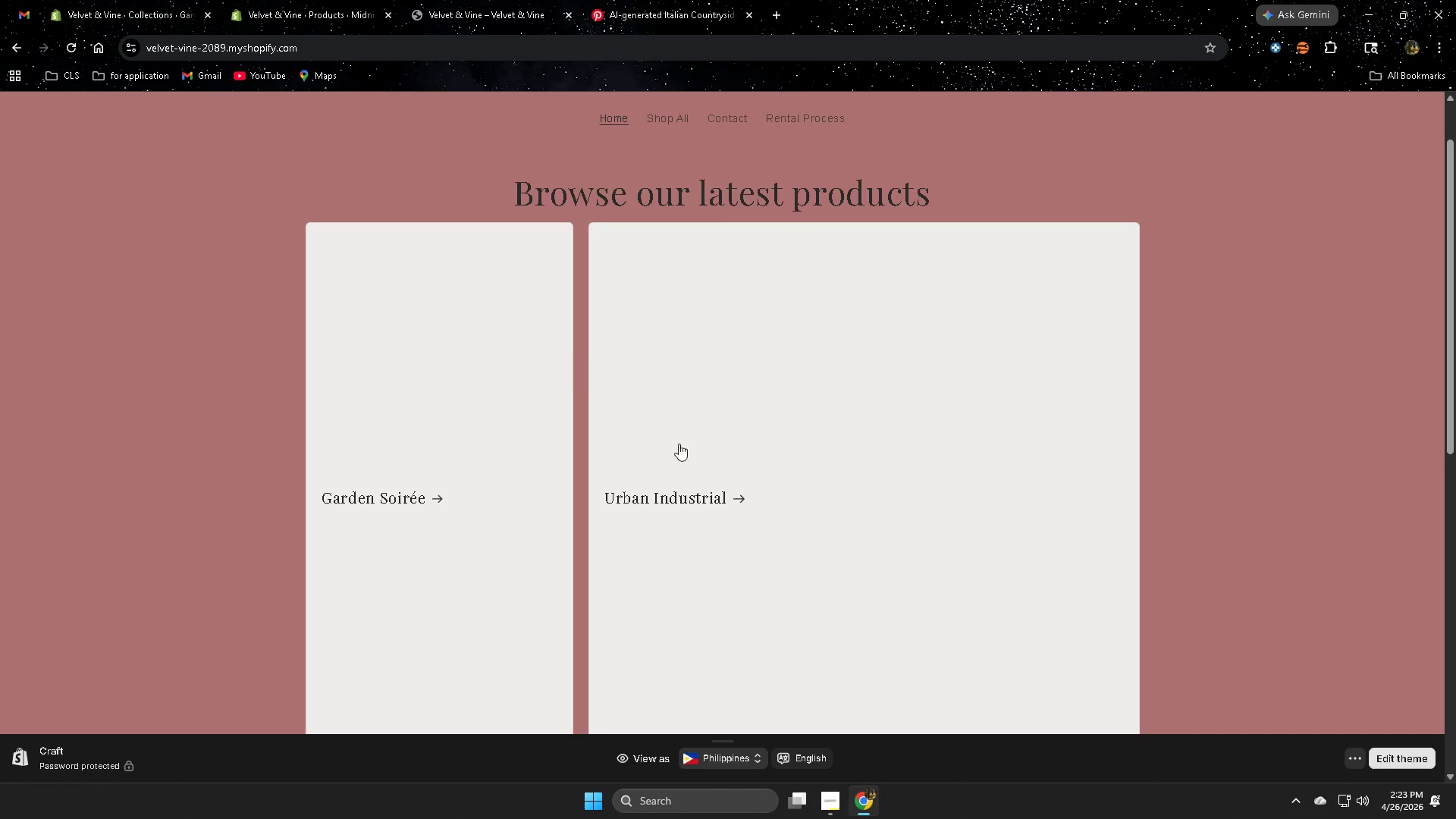 
left_click([138, 0])
 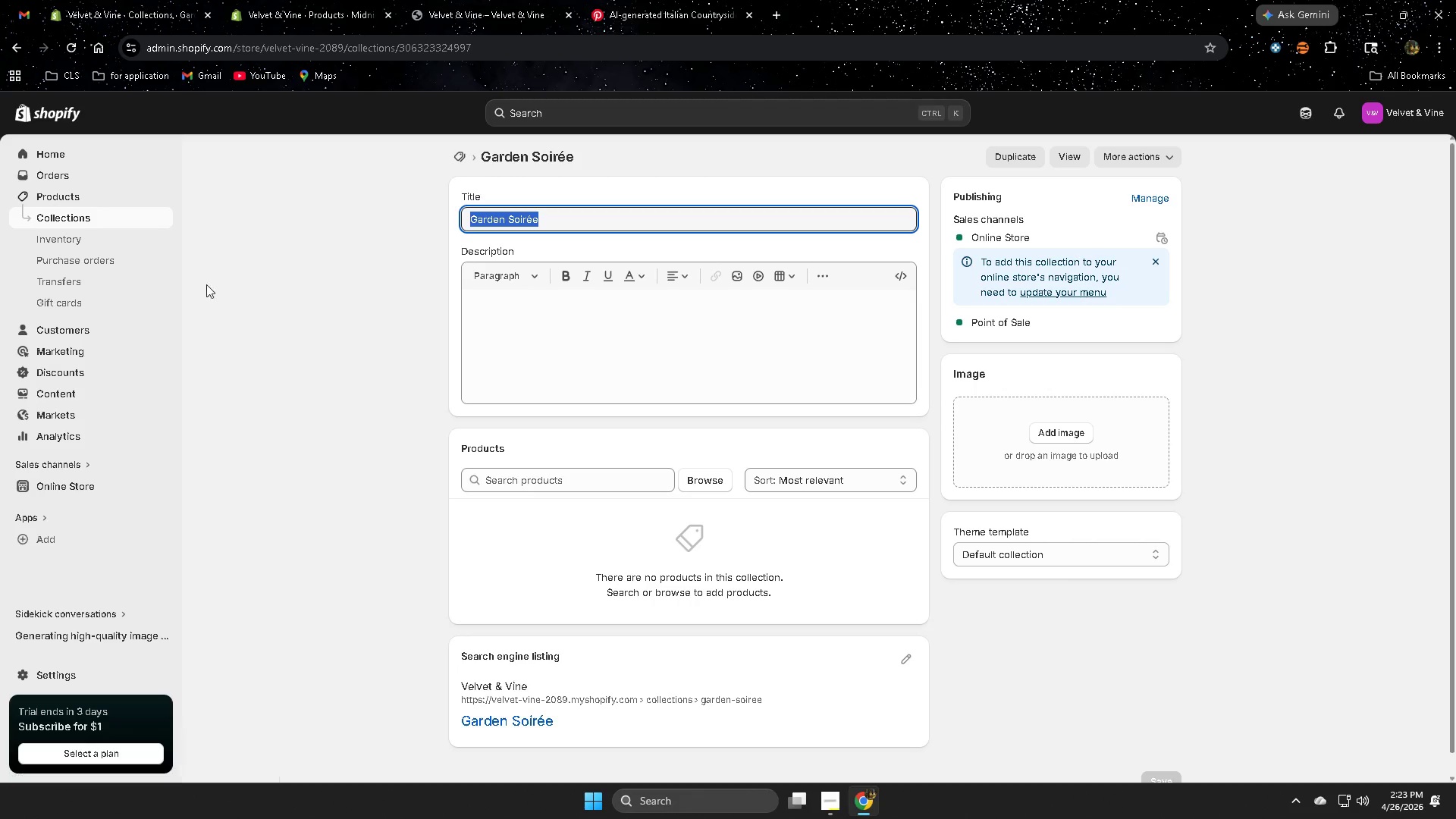 
left_click([72, 224])
 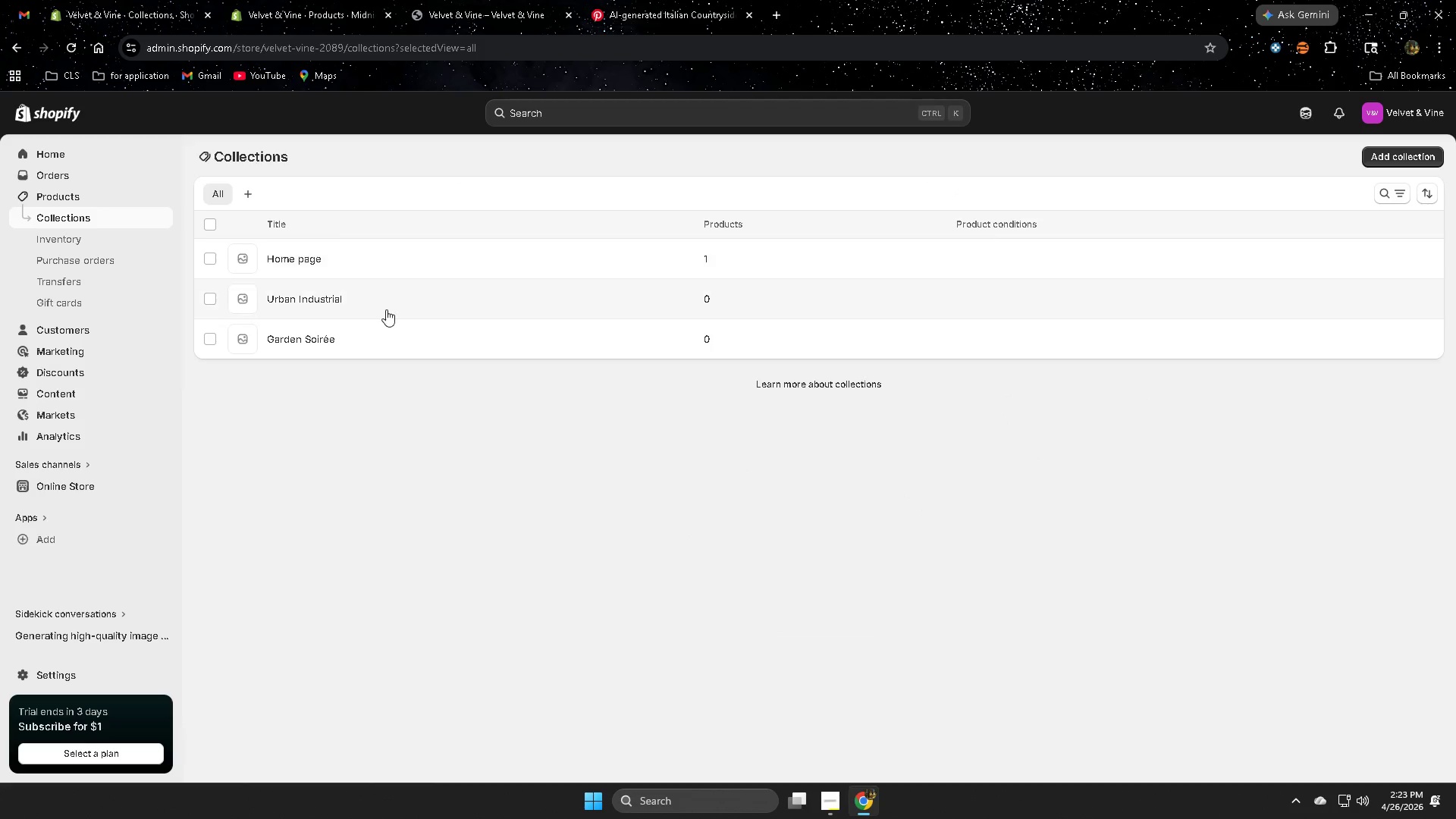 
mouse_move([396, 300])
 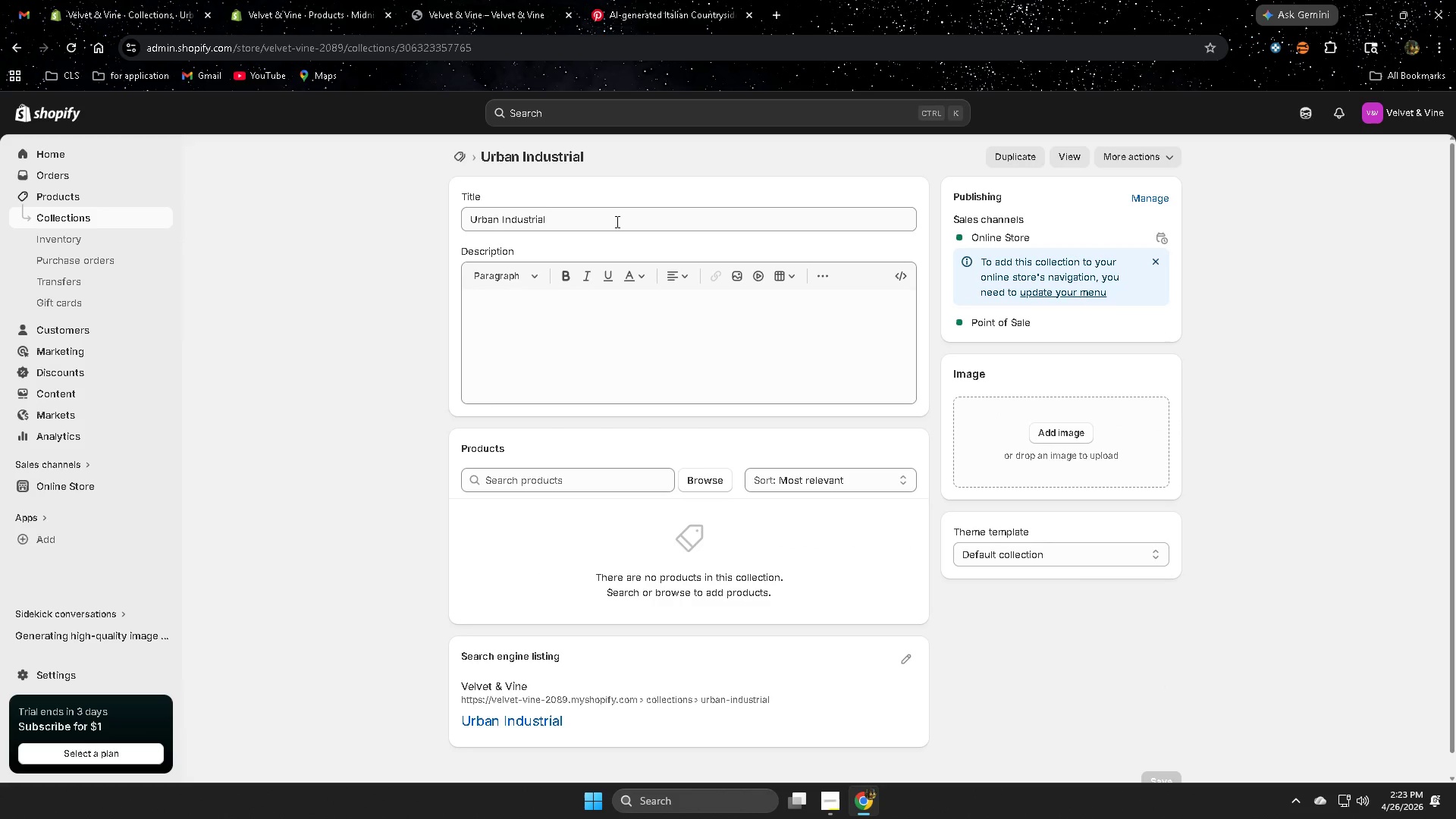 
double_click([616, 221])
 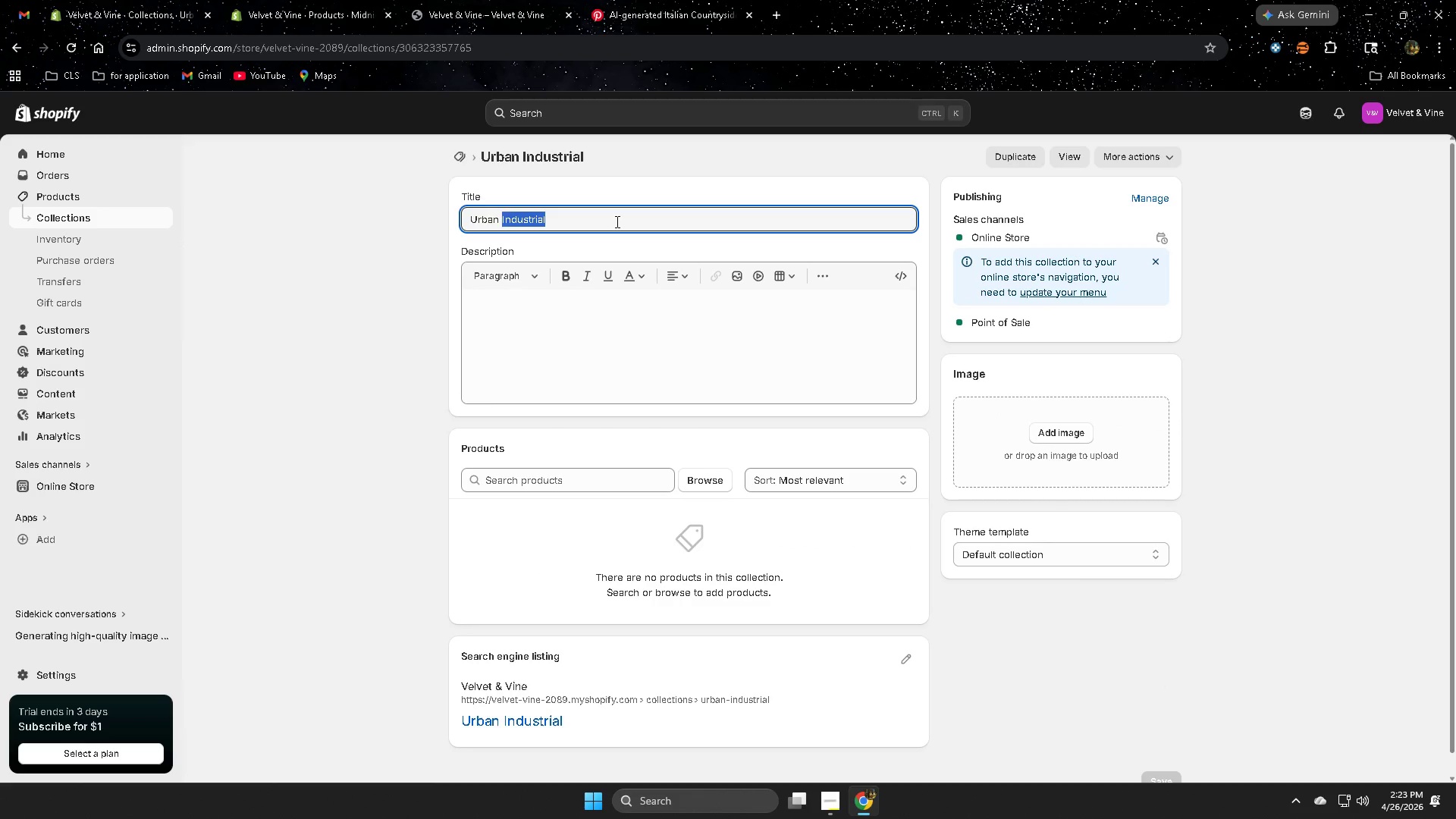 
triple_click([616, 221])
 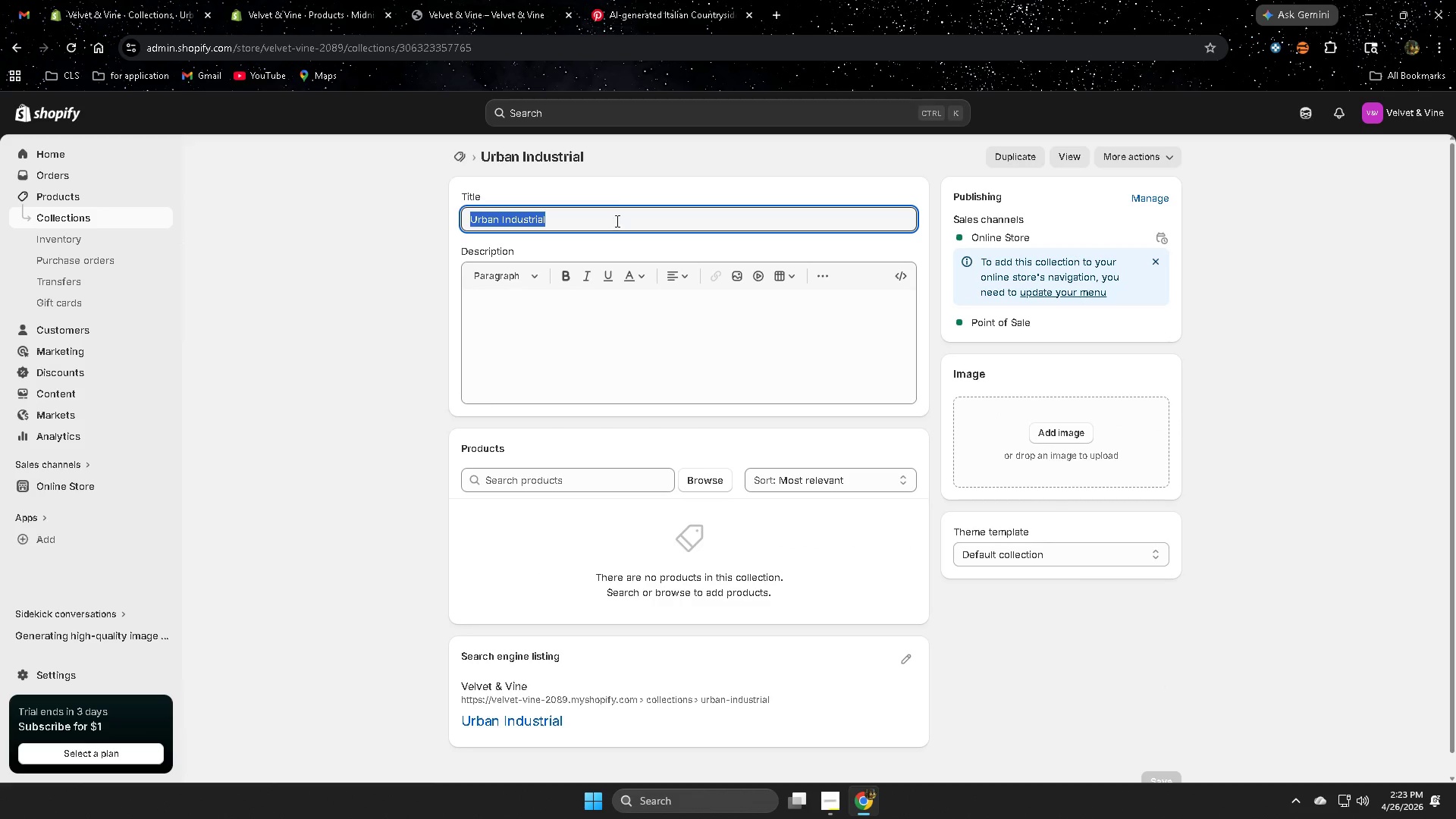 
key(Control+ControlLeft)
 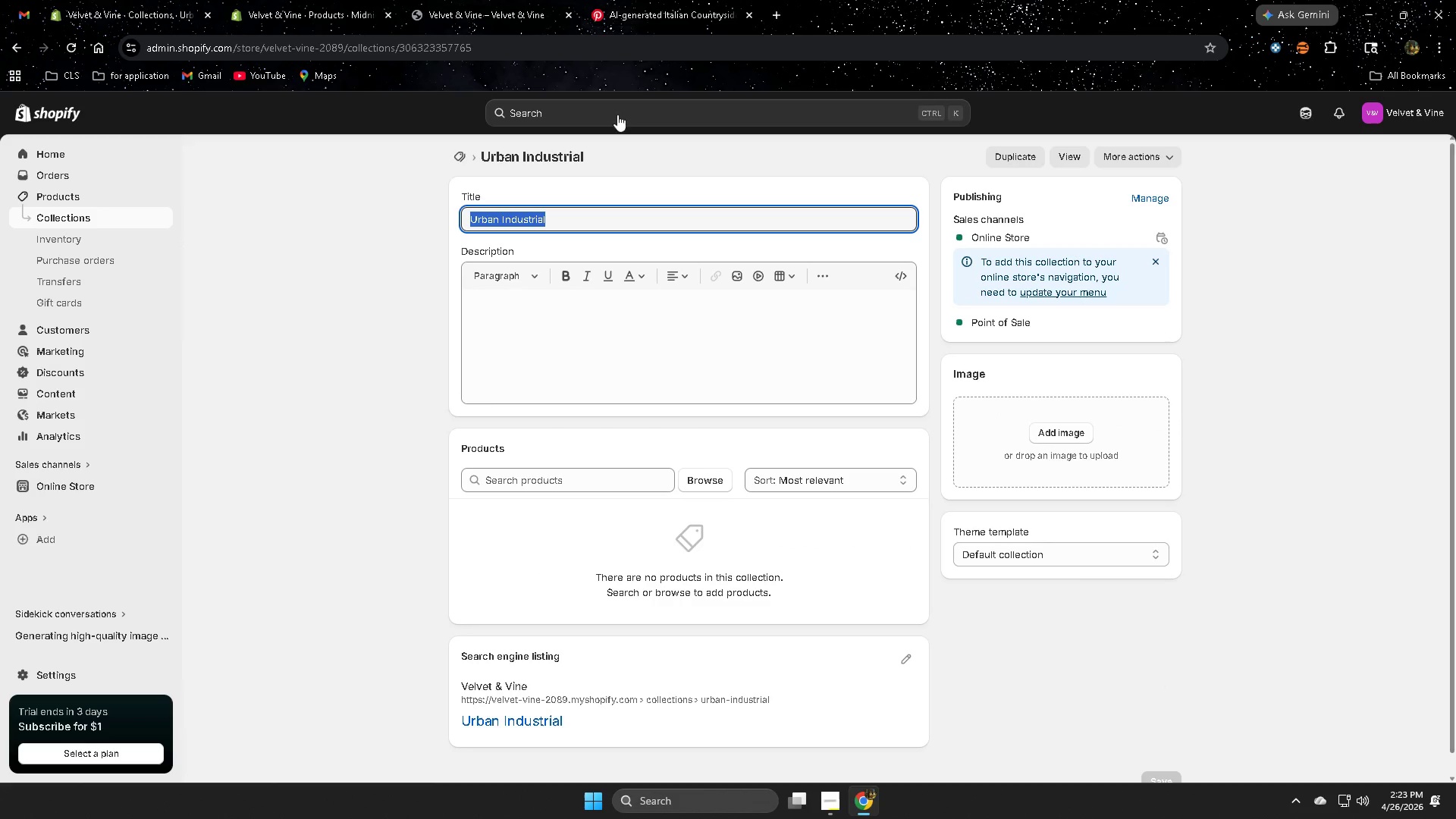 
key(Control+C)
 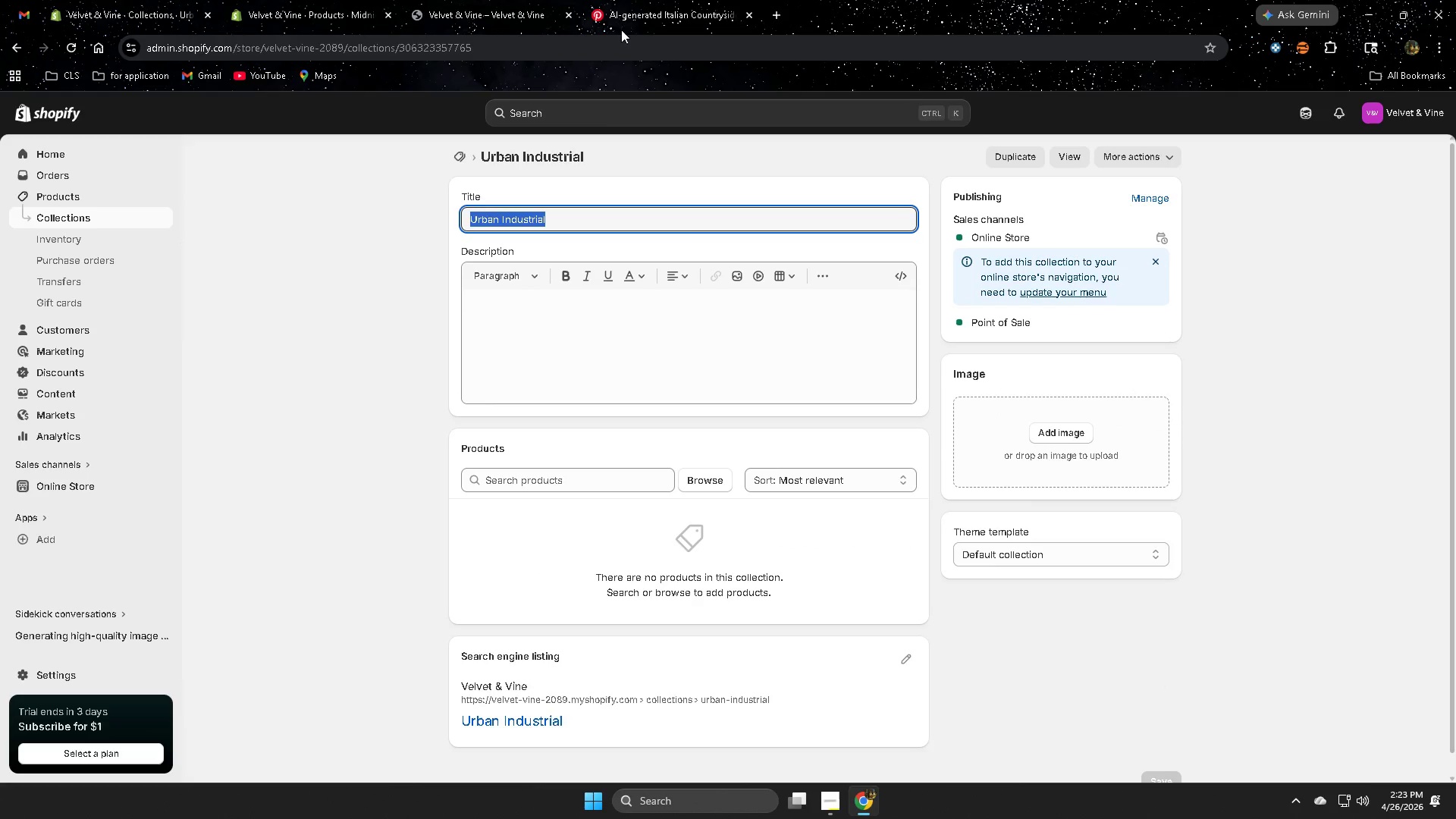 
left_click([625, 10])
 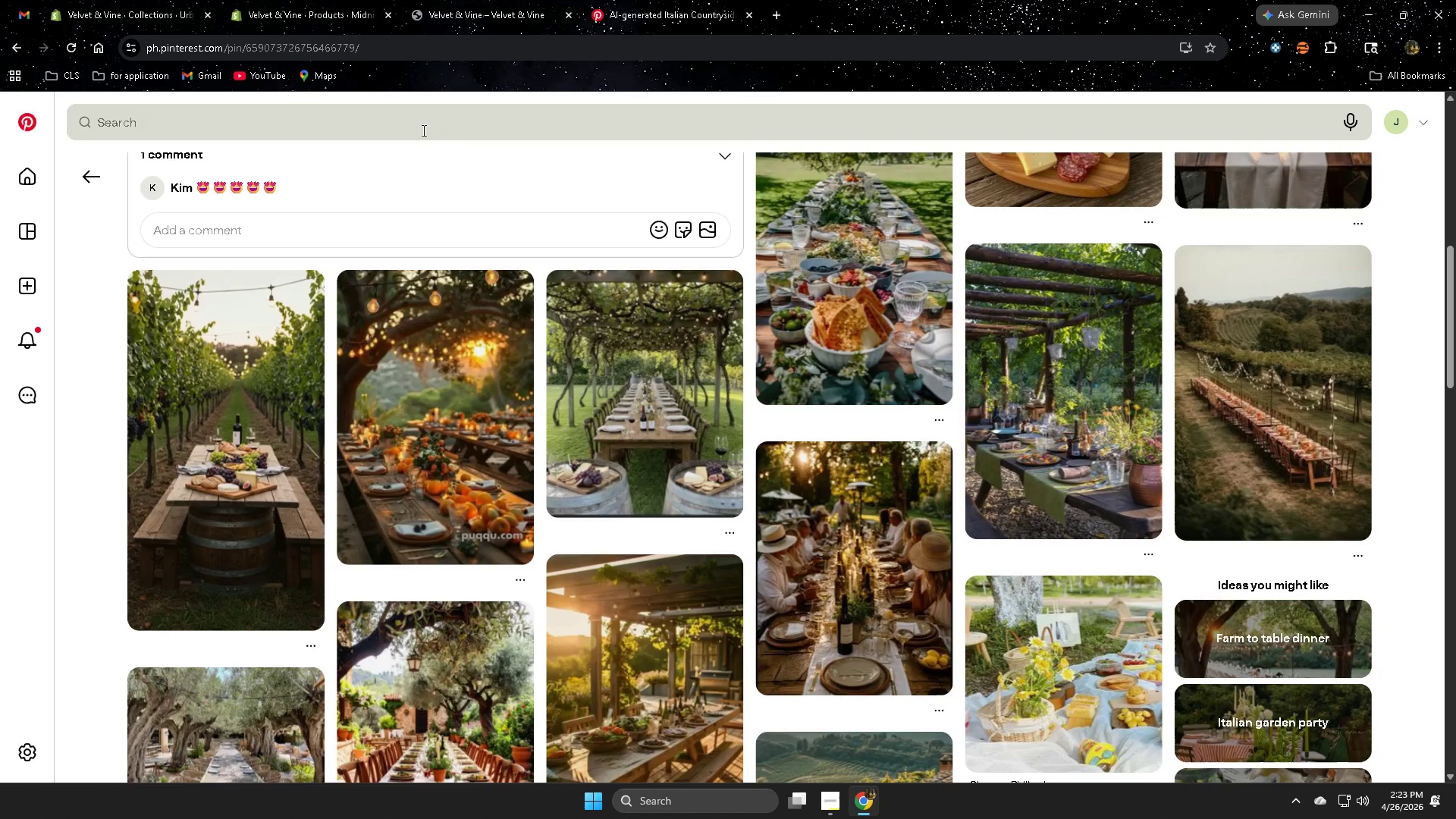 
double_click([422, 130])
 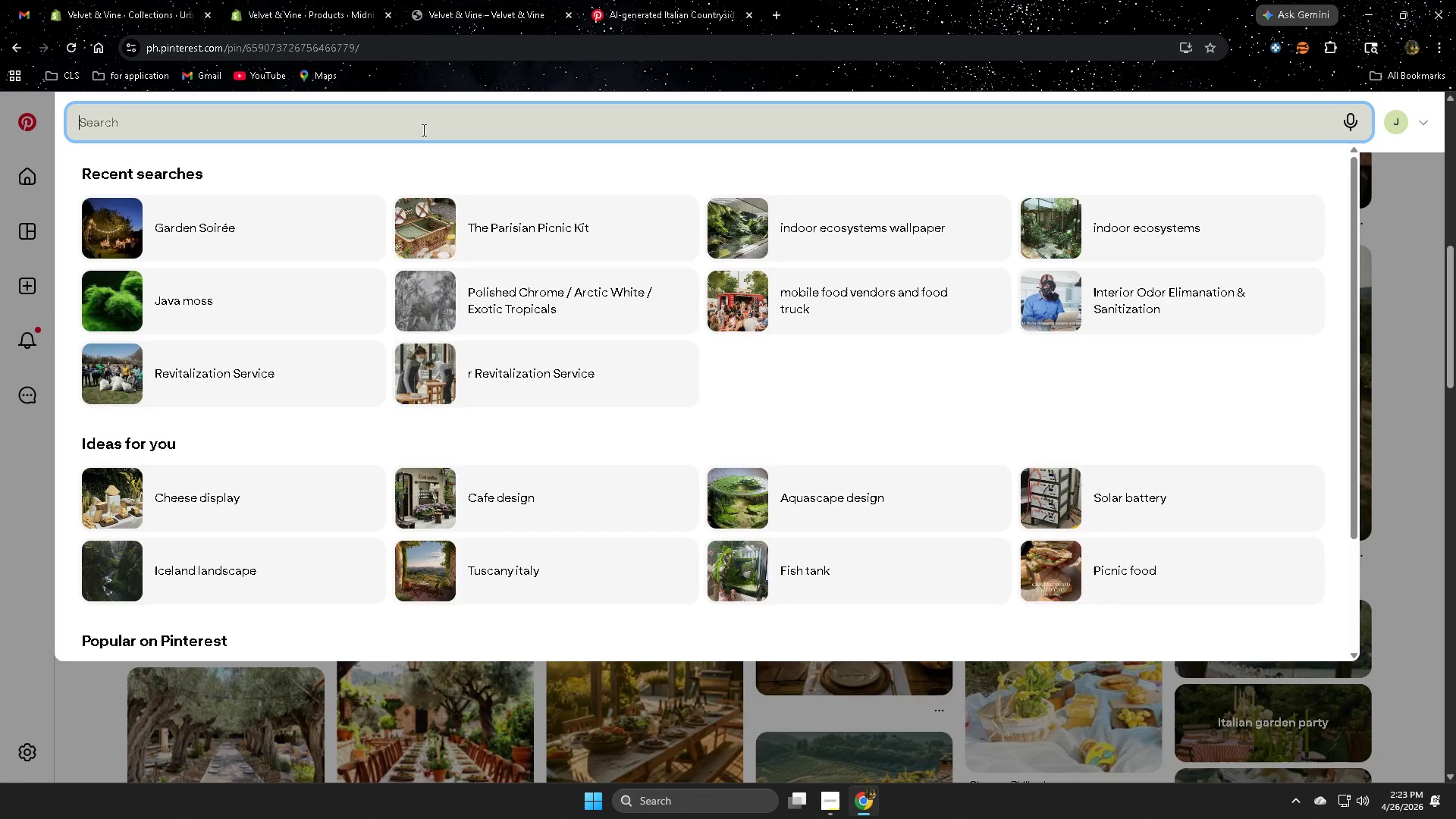 
key(Control+ControlLeft)
 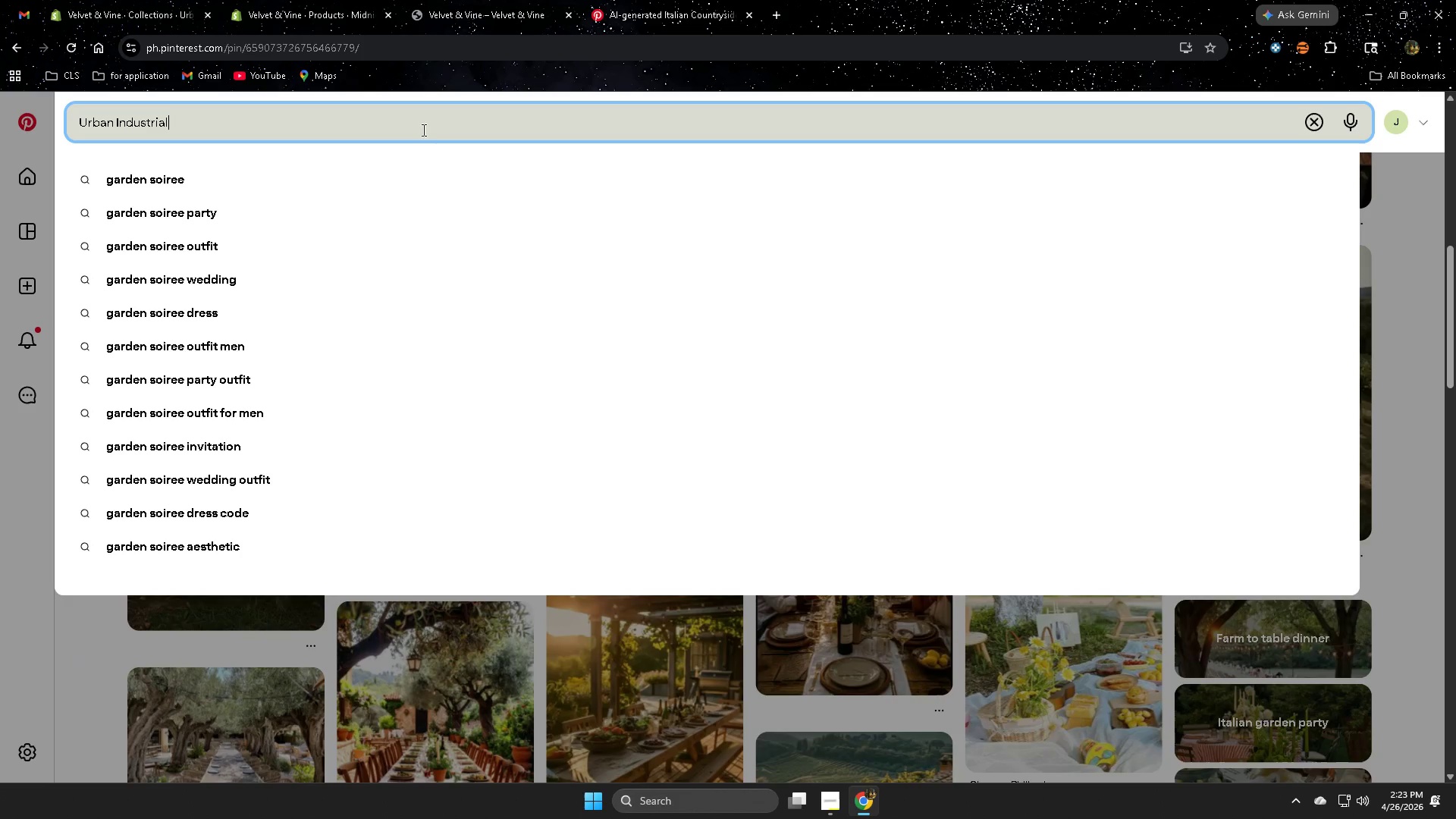 
key(Control+V)
 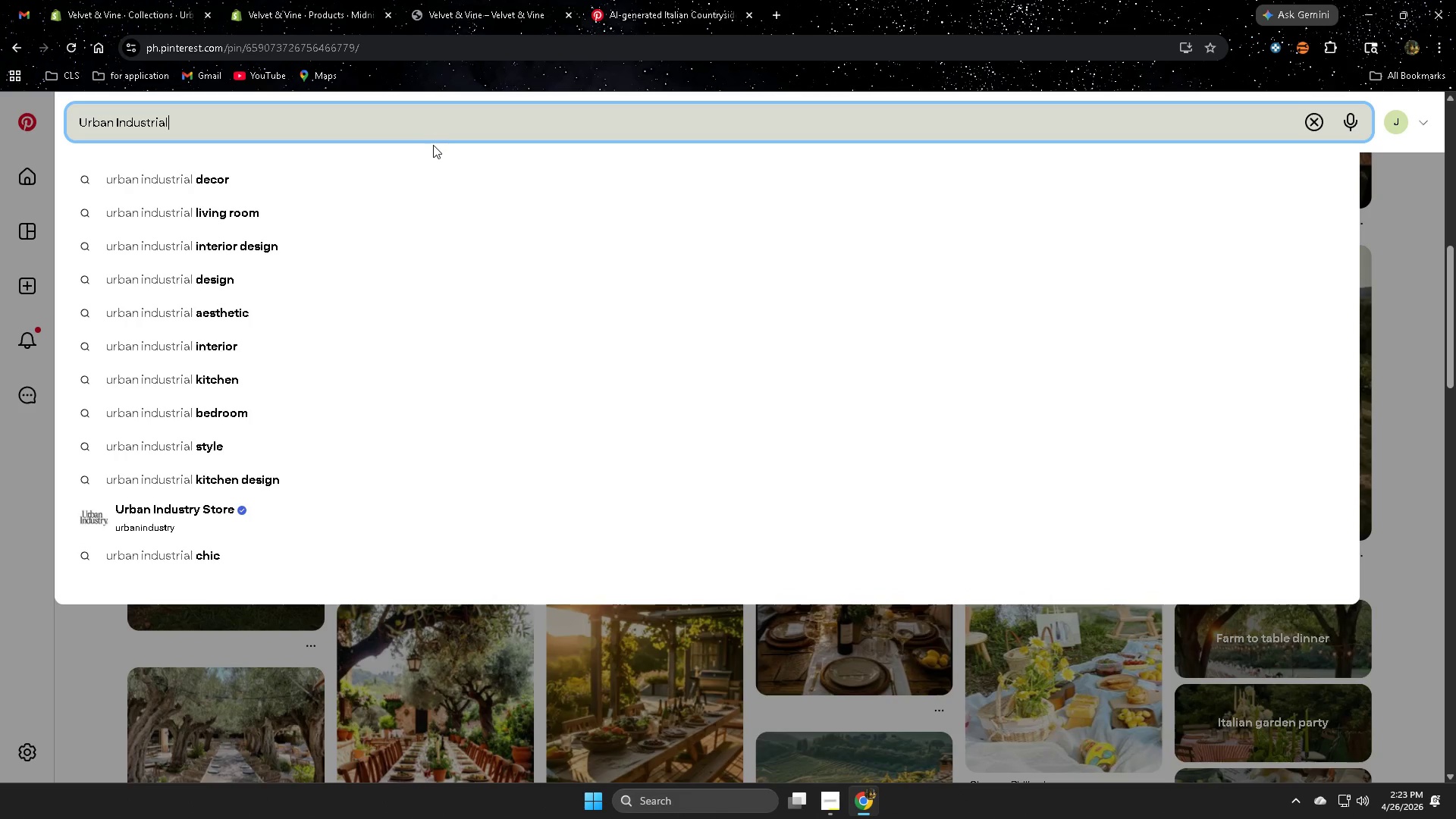 
key(Enter)
 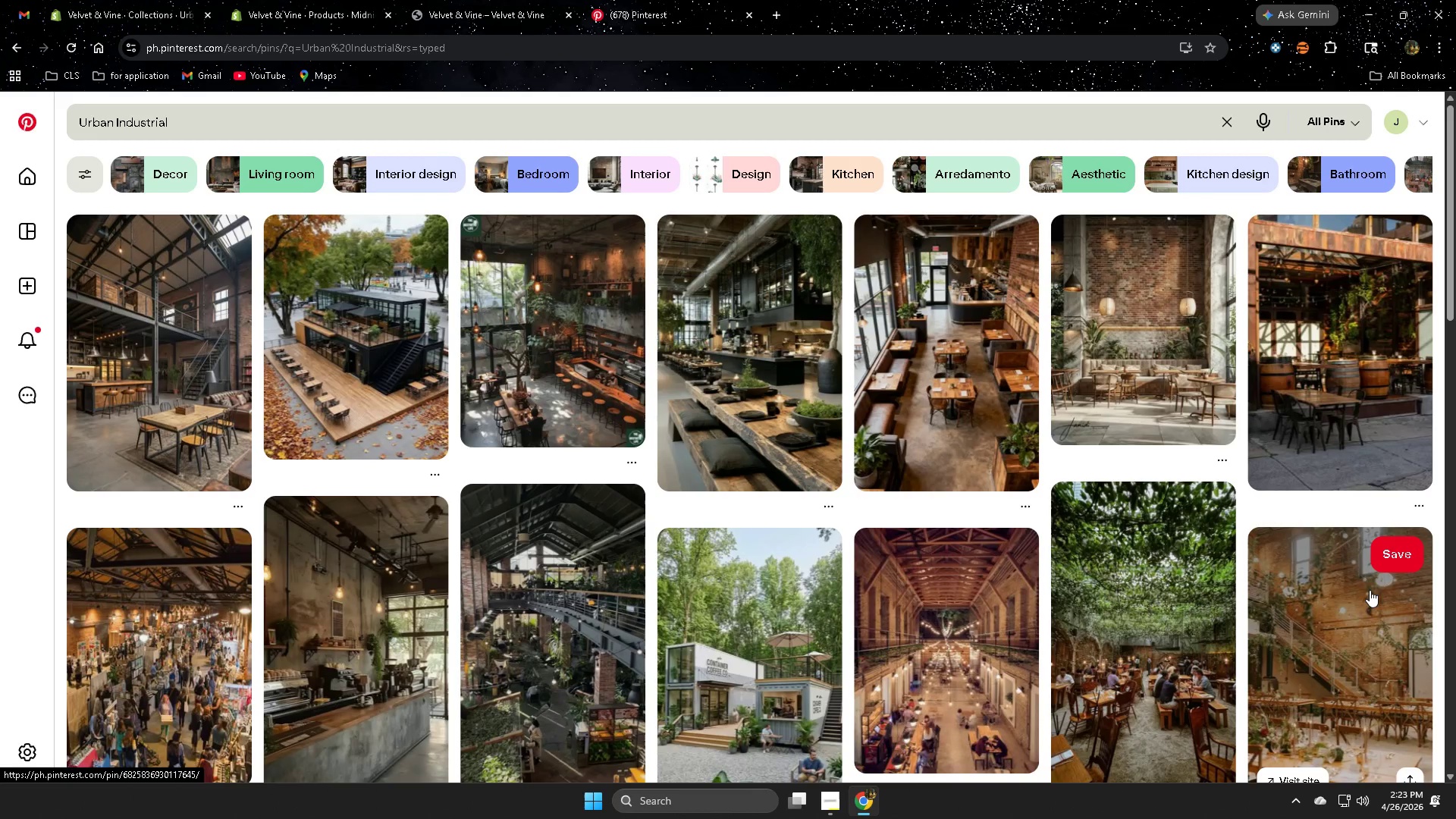 
wait(5.19)
 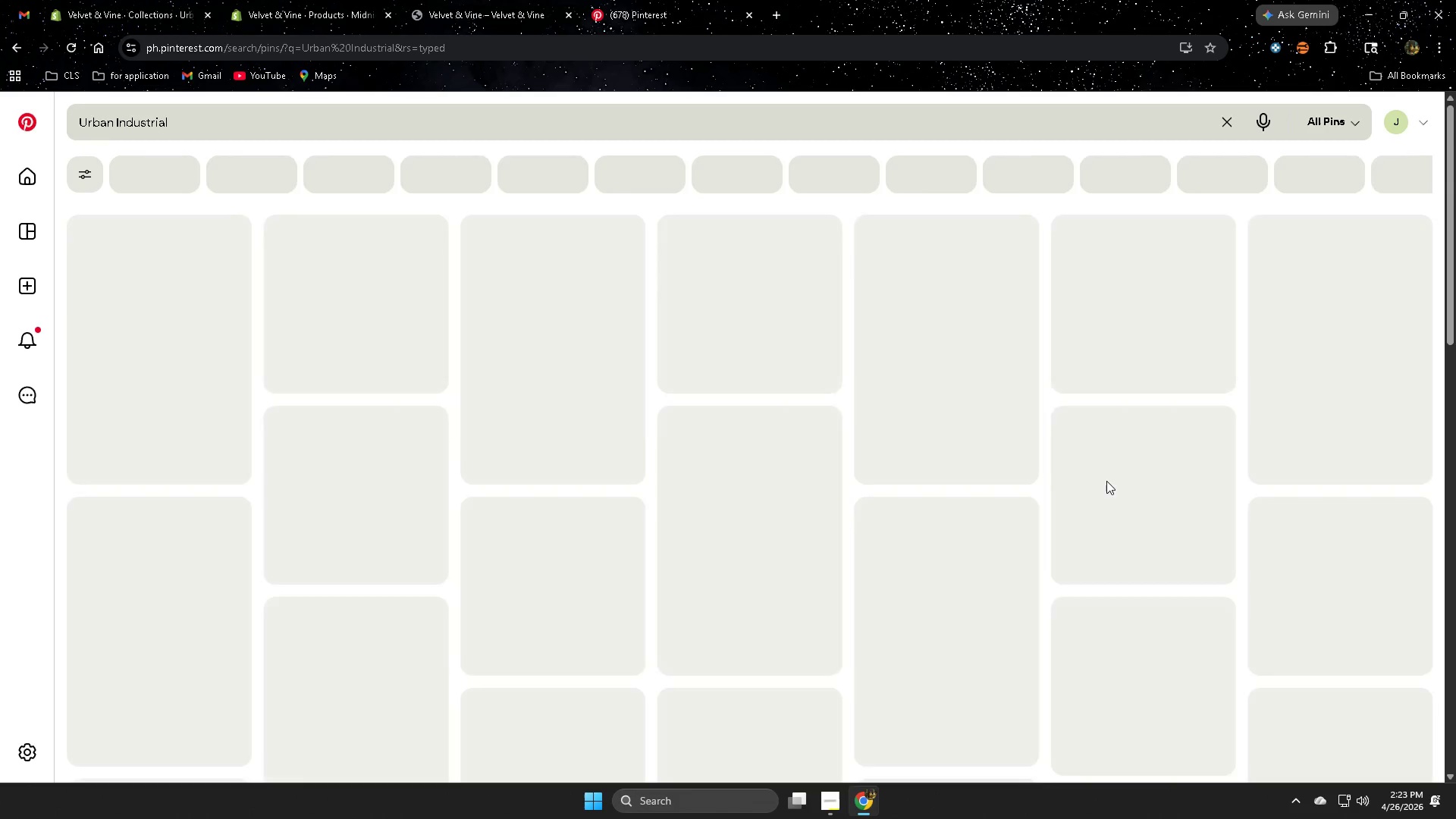 
scroll: coordinate [1291, 564], scroll_direction: down, amount: 8.0
 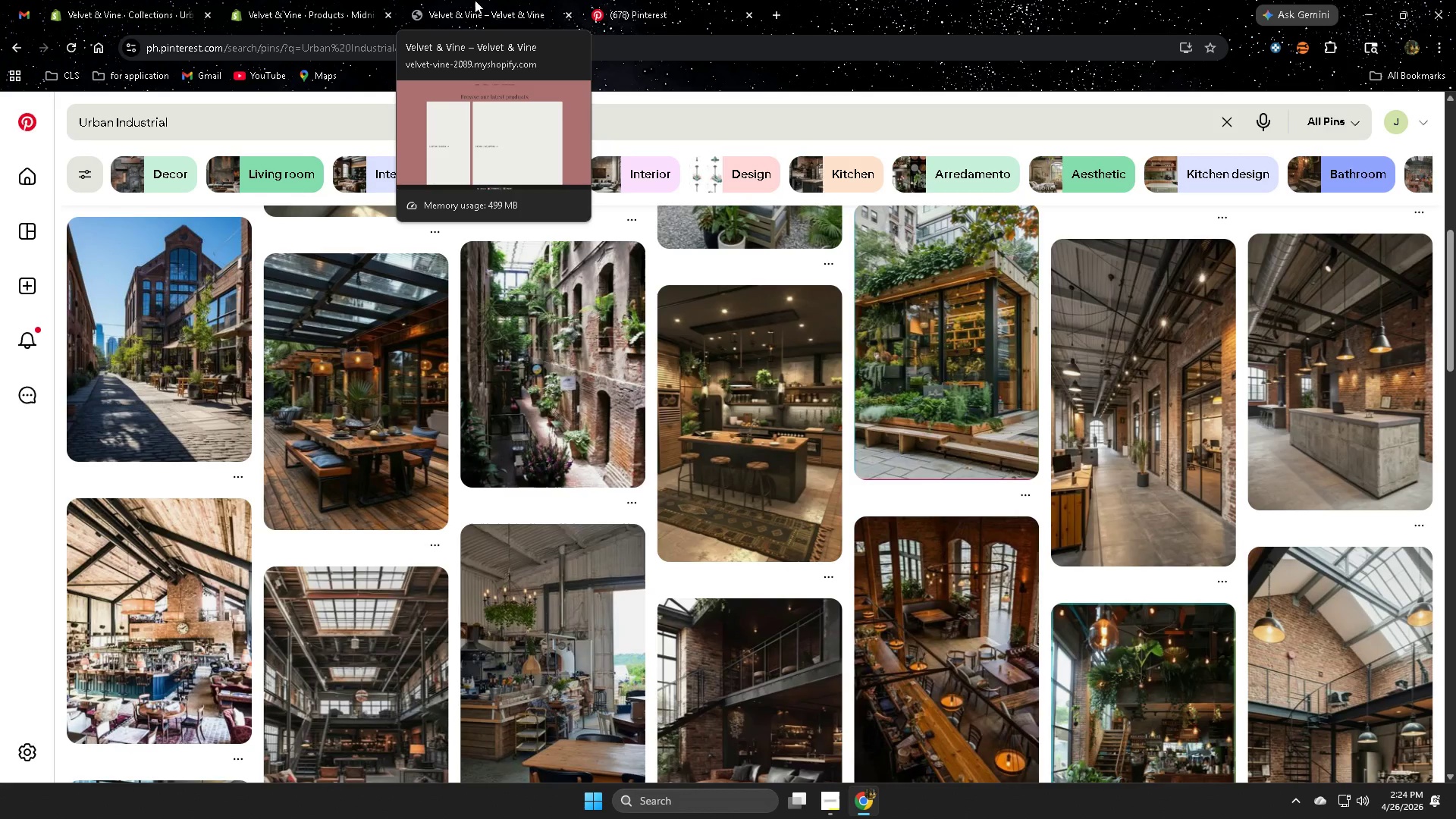 
wait(36.54)
 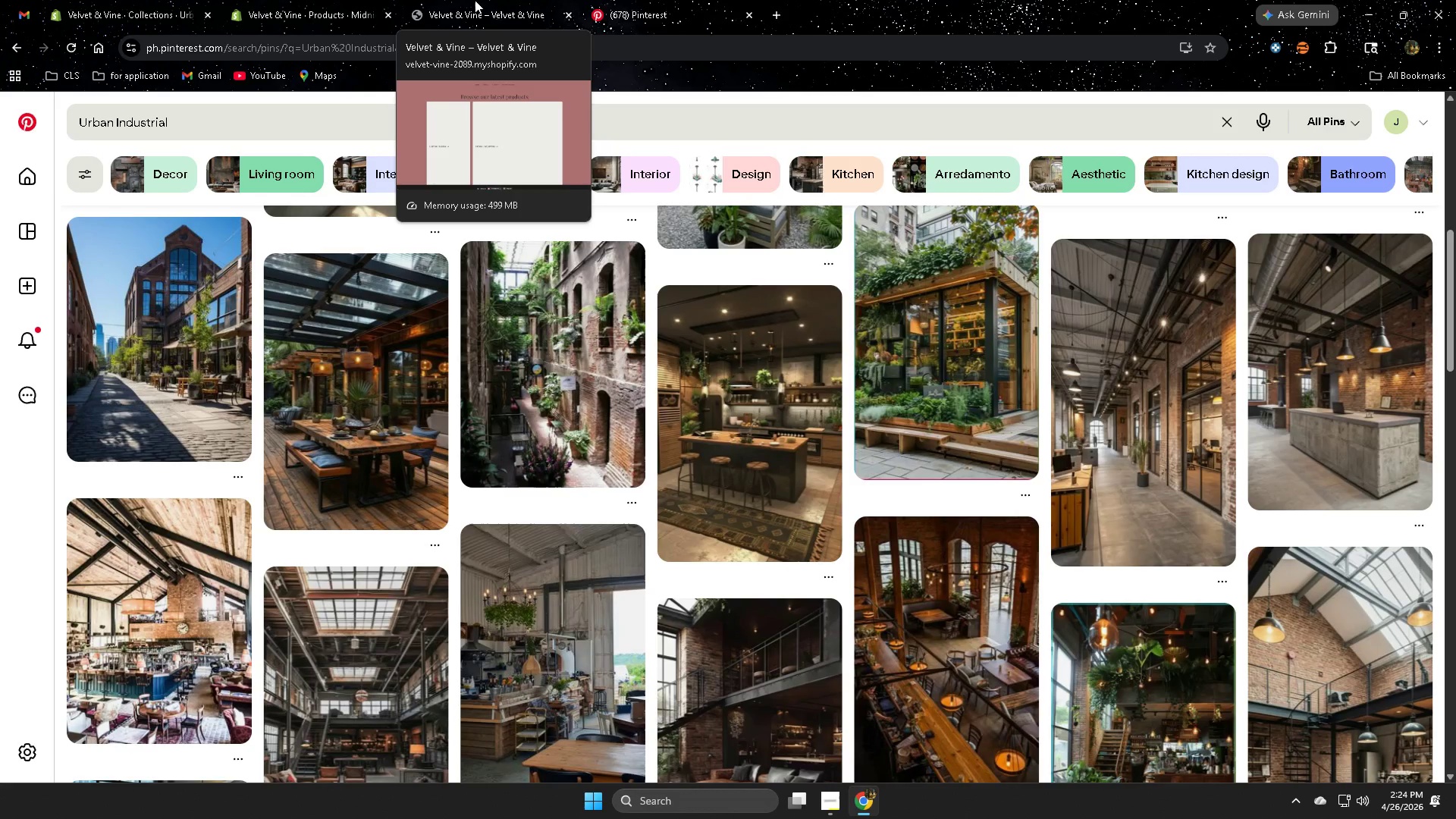 
left_click([450, 8])
 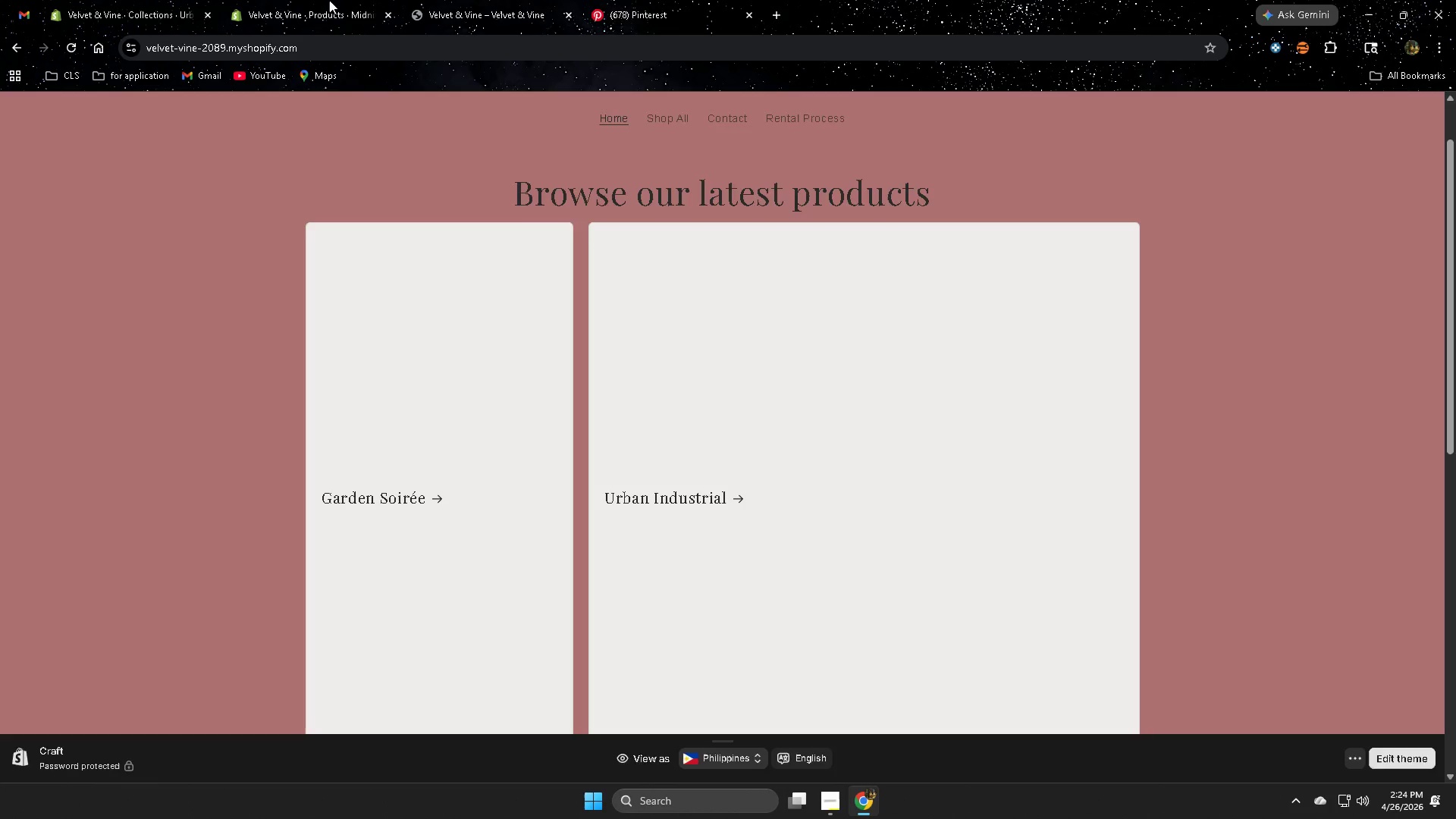 
left_click([329, 0])
 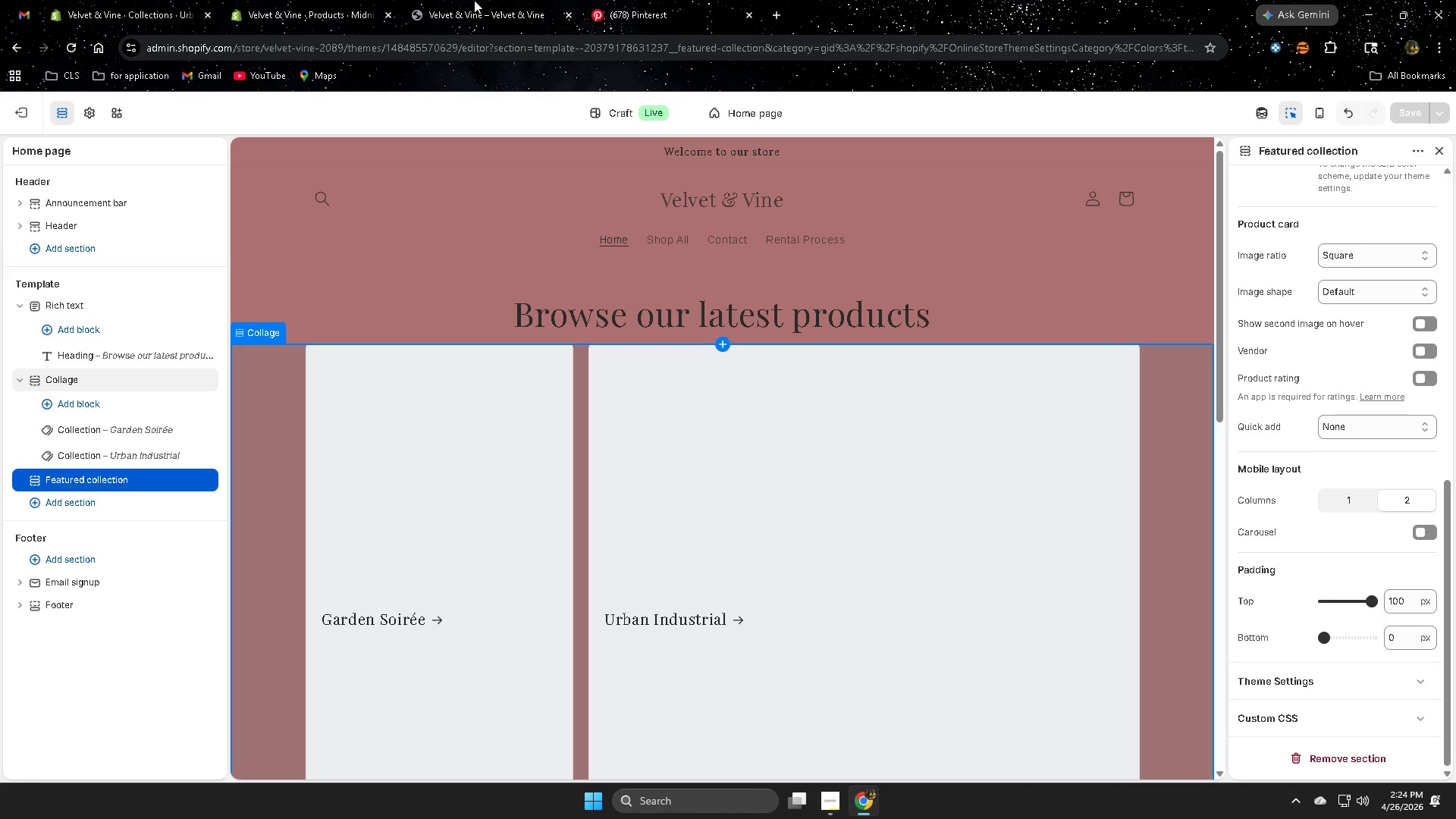 
left_click([637, 0])
 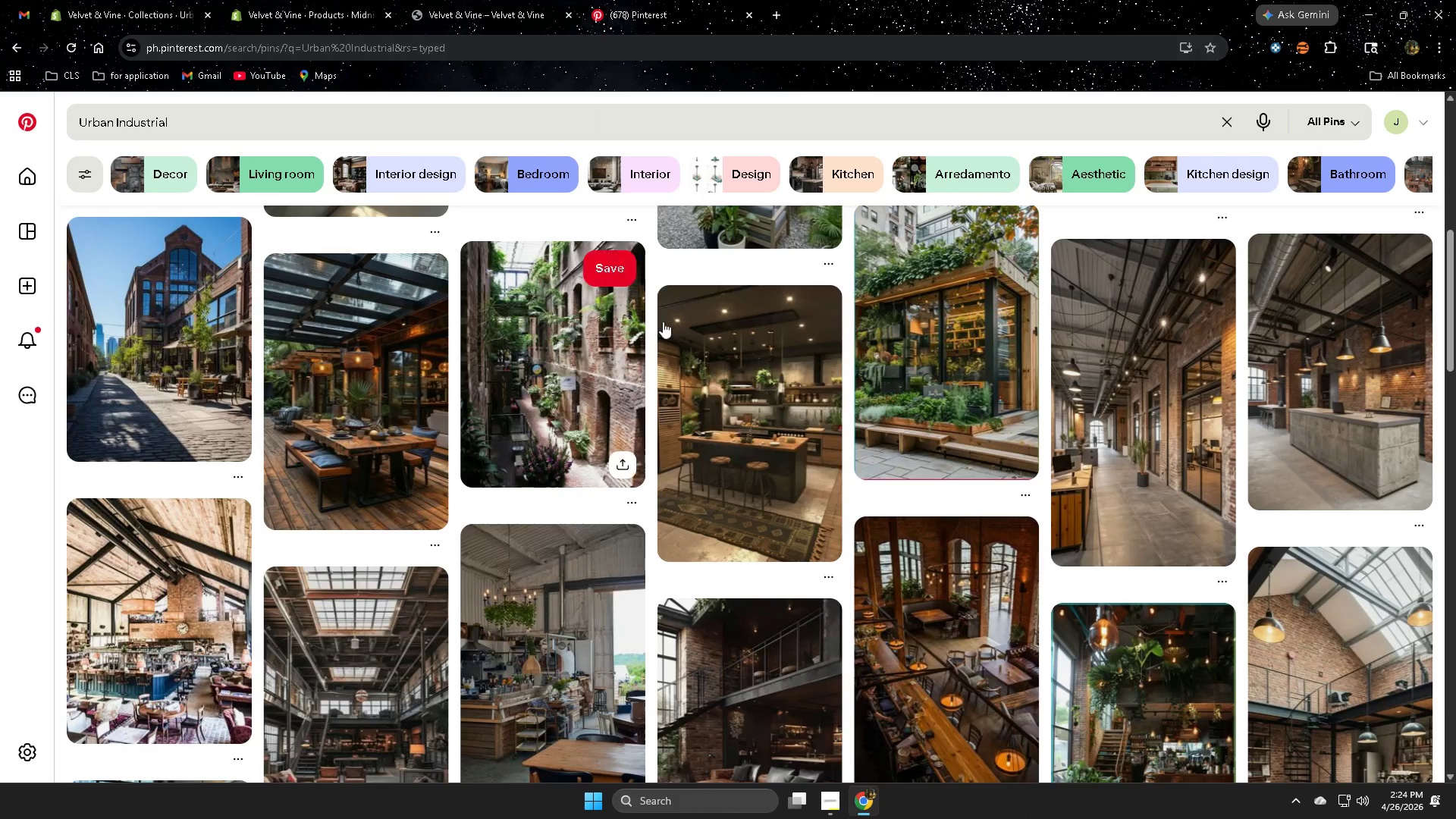 
scroll: coordinate [690, 350], scroll_direction: up, amount: 6.0
 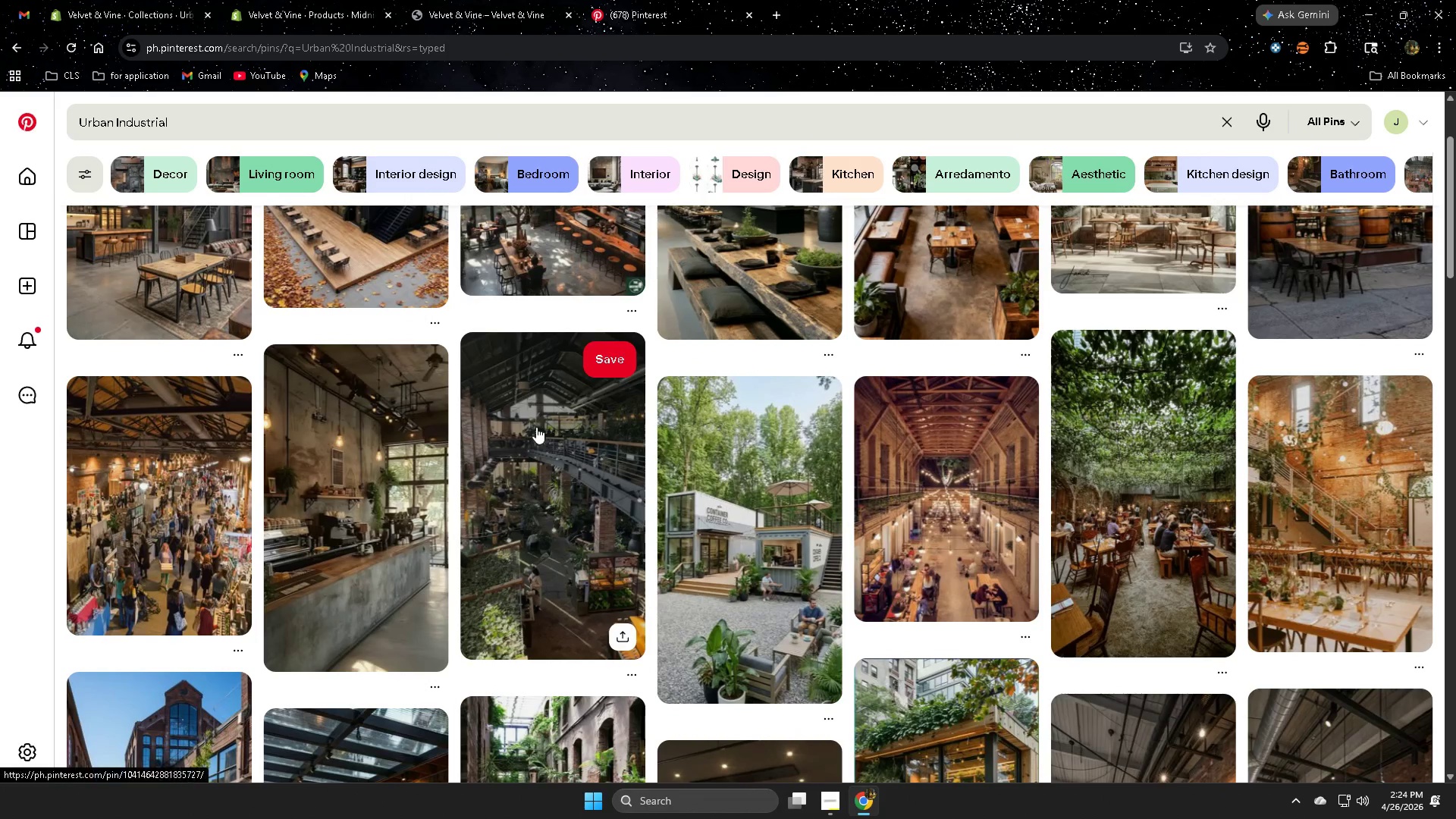 
left_click([408, 0])
 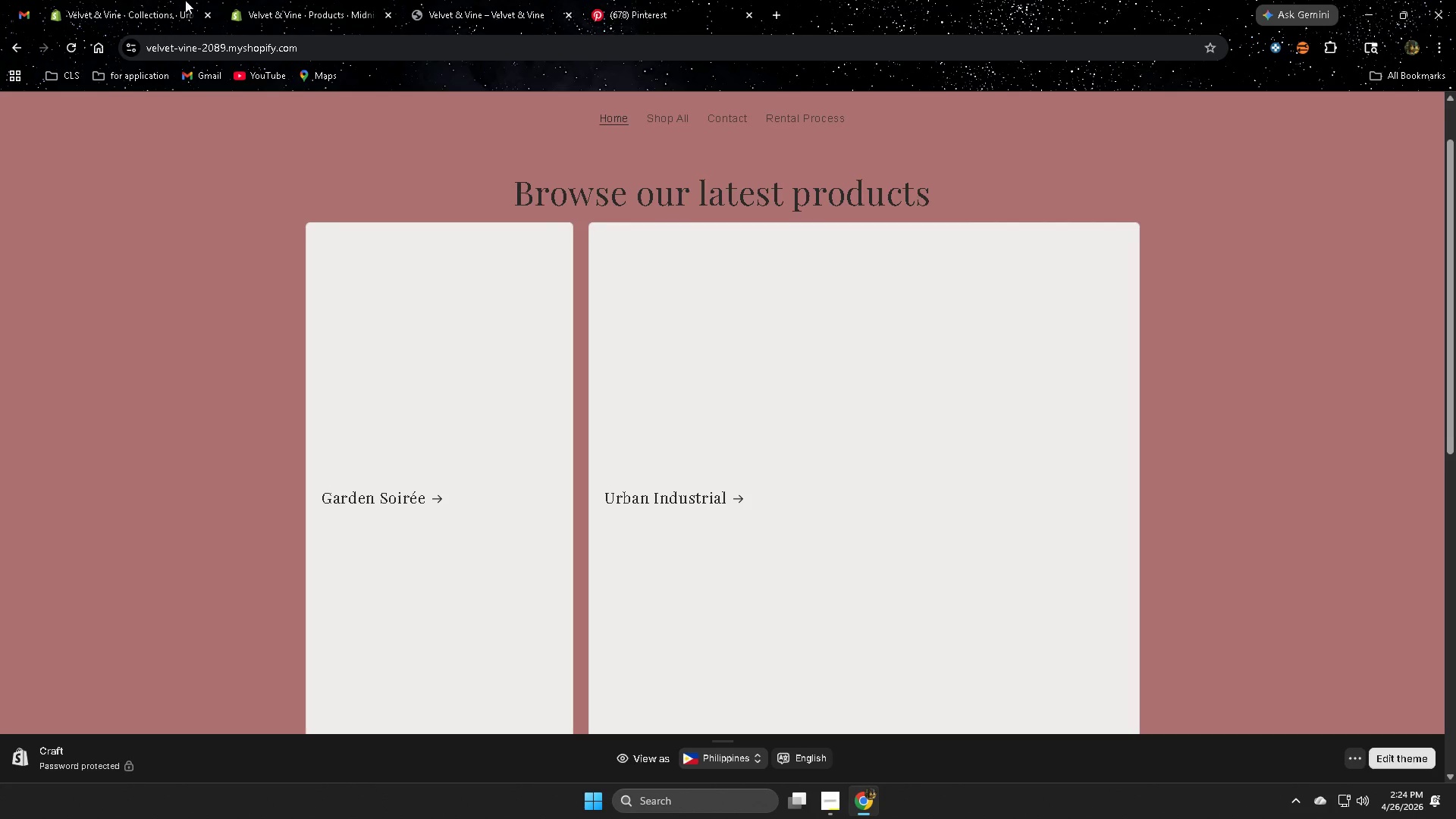 
left_click([160, 0])
 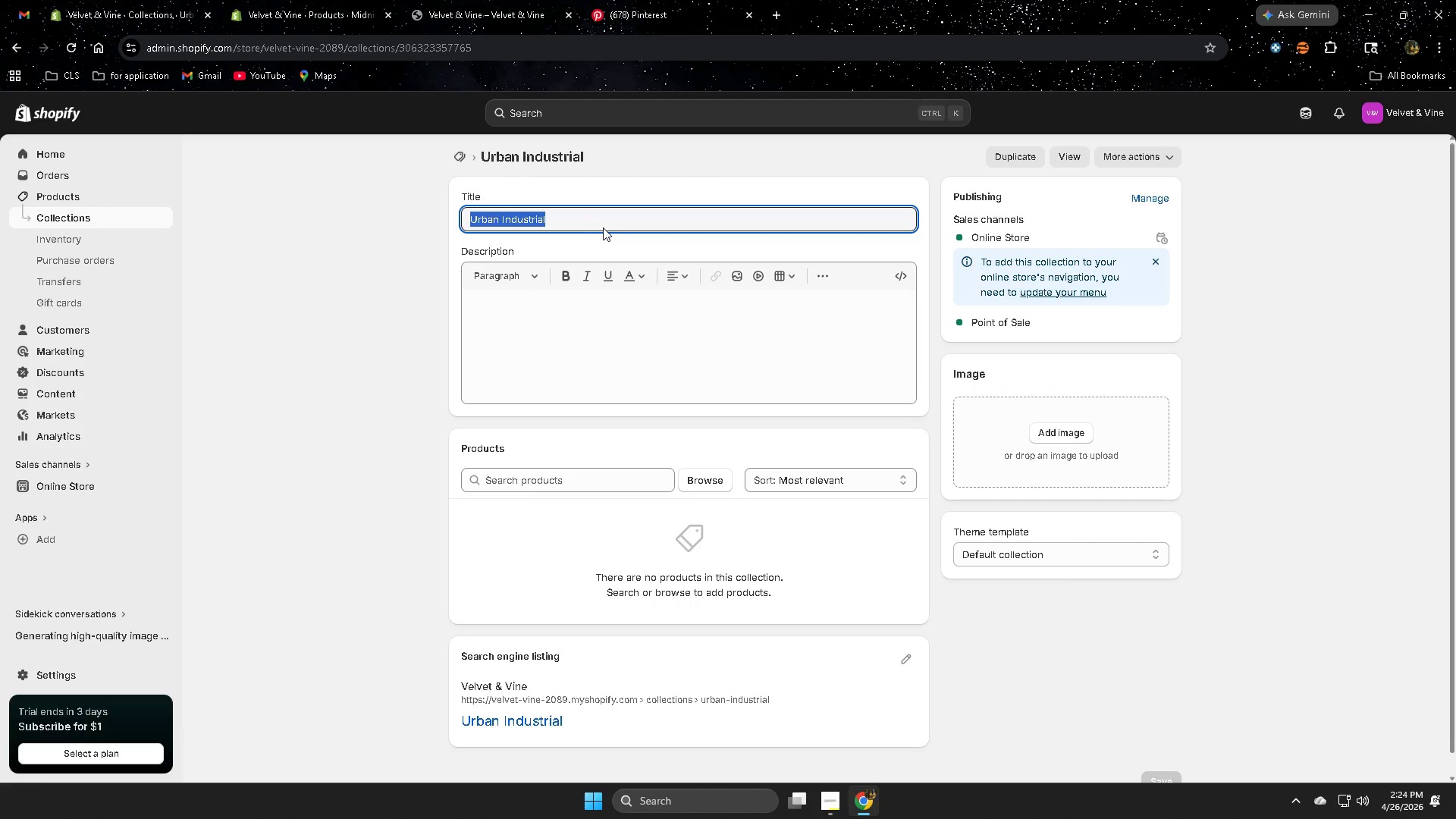 
left_click([608, 221])
 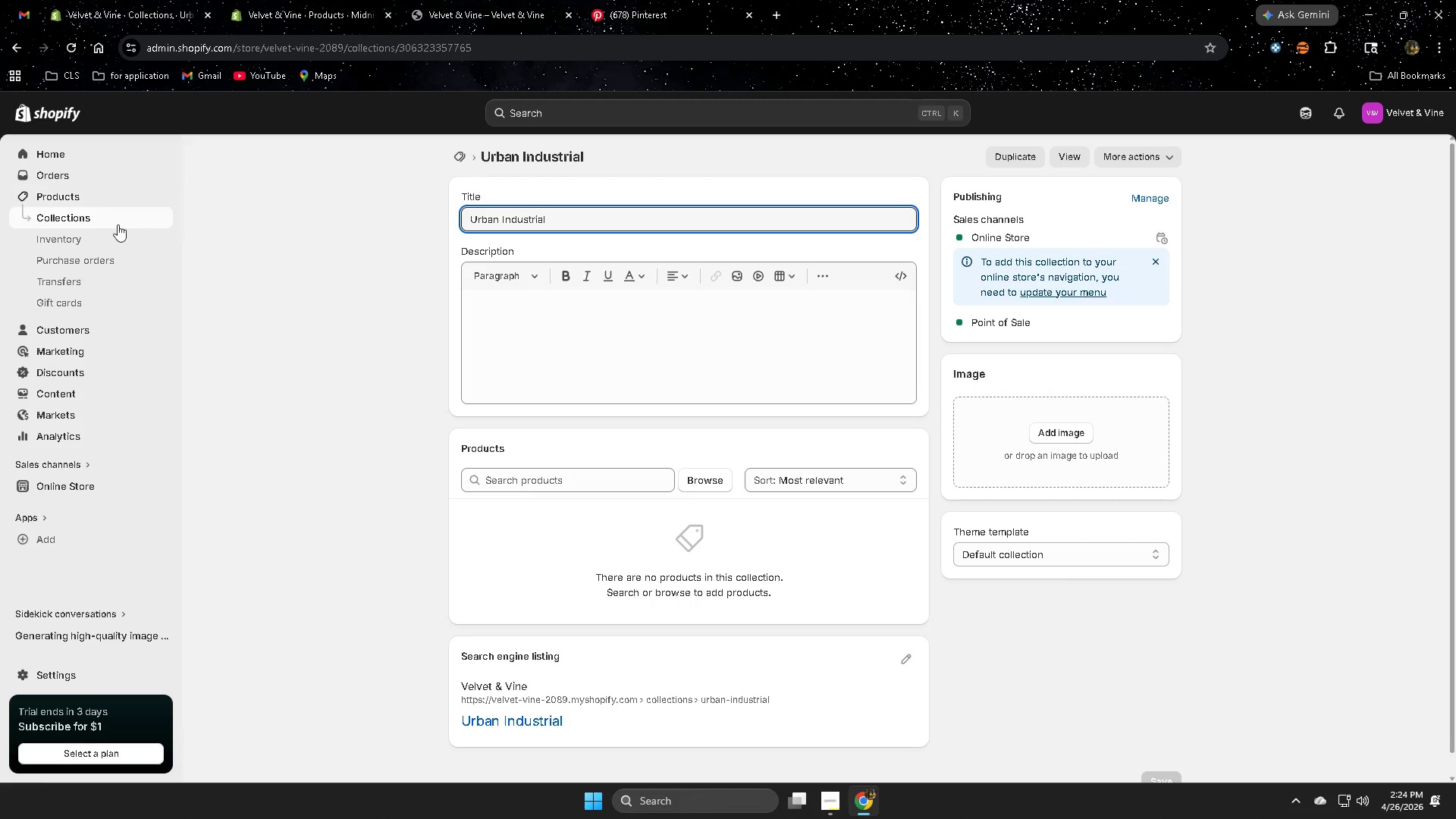 
left_click([103, 222])
 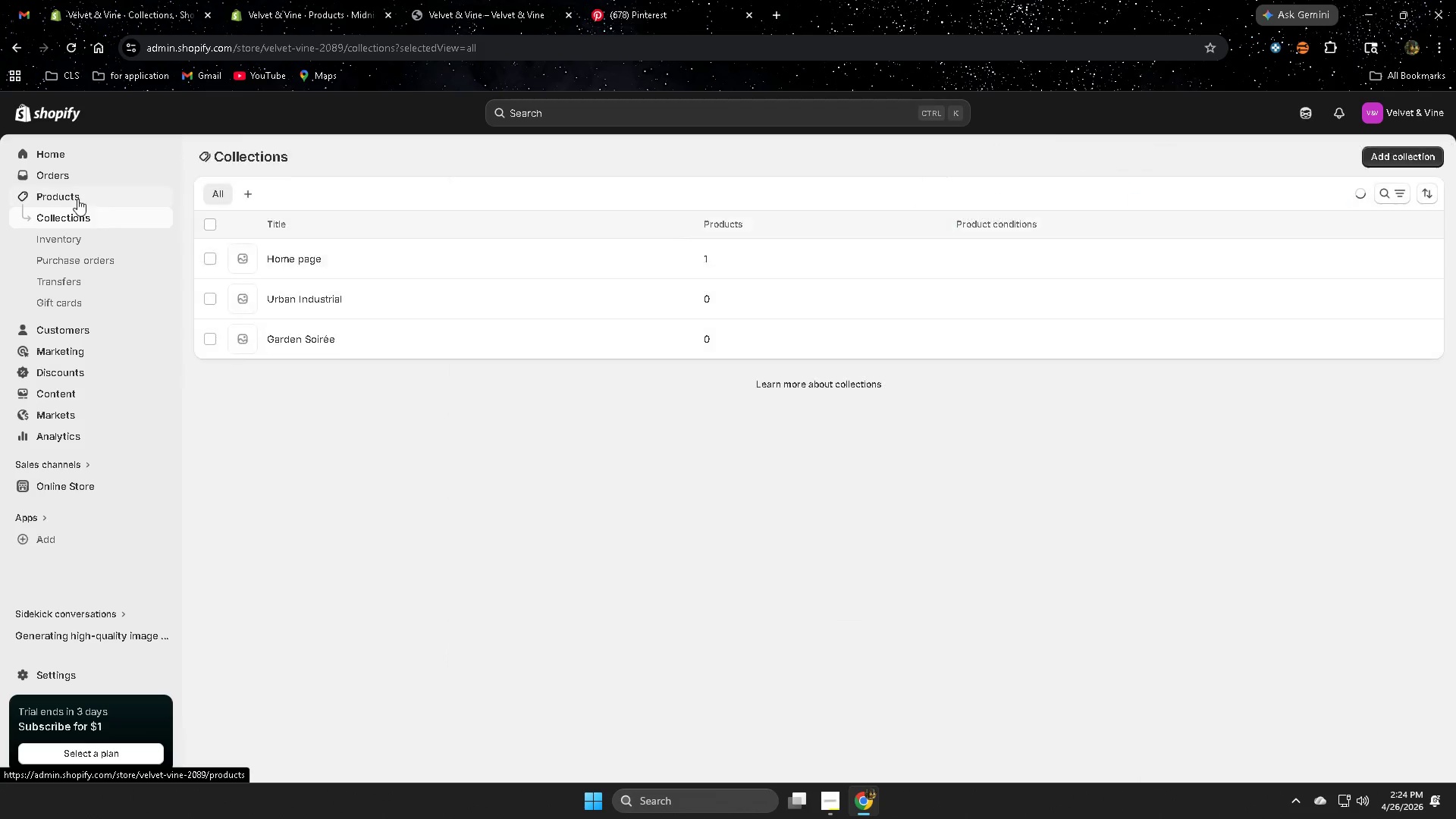 
left_click([77, 199])
 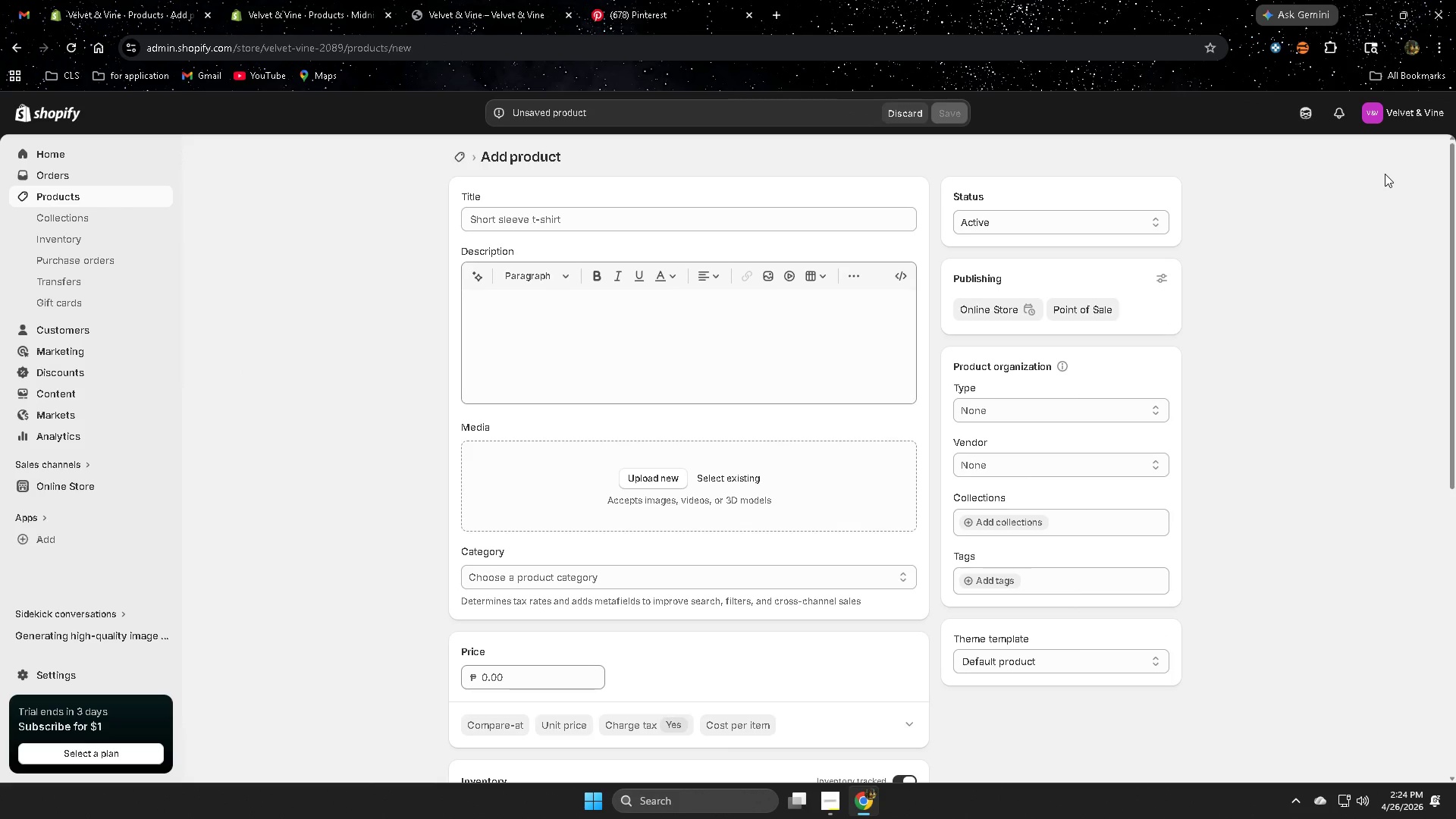 
wait(16.61)
 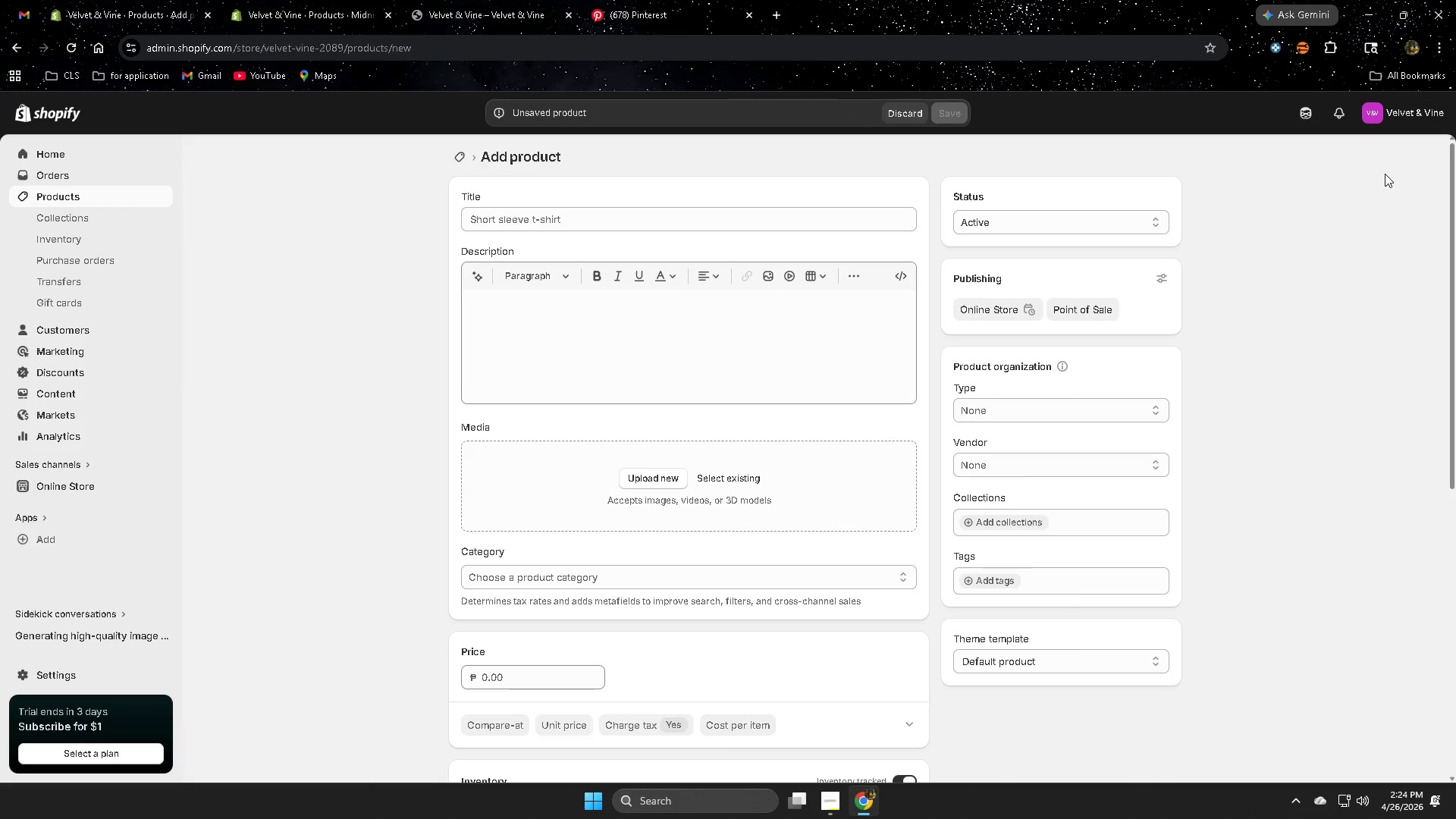 
left_click([320, 0])
 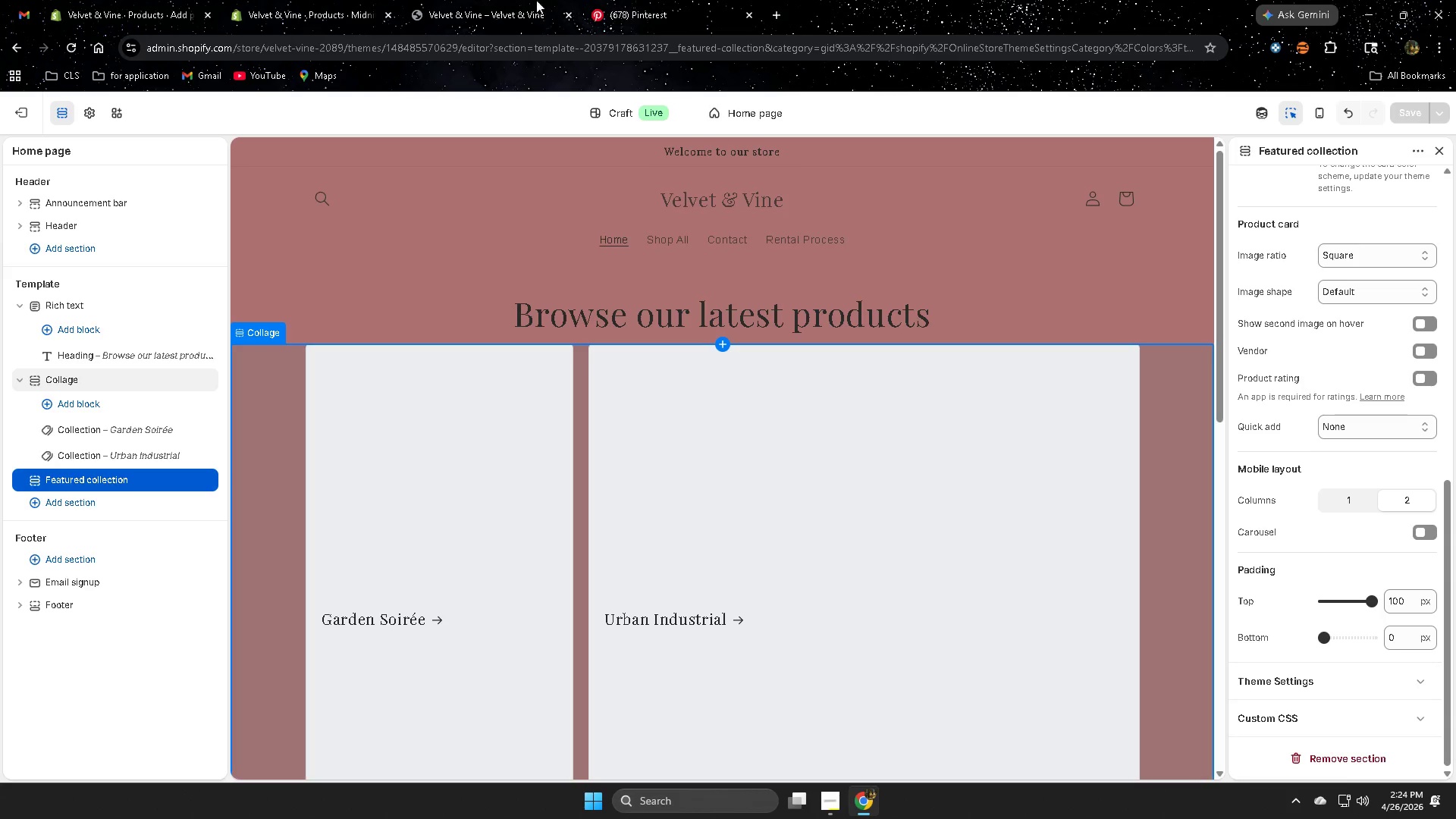 
left_click([513, 0])
 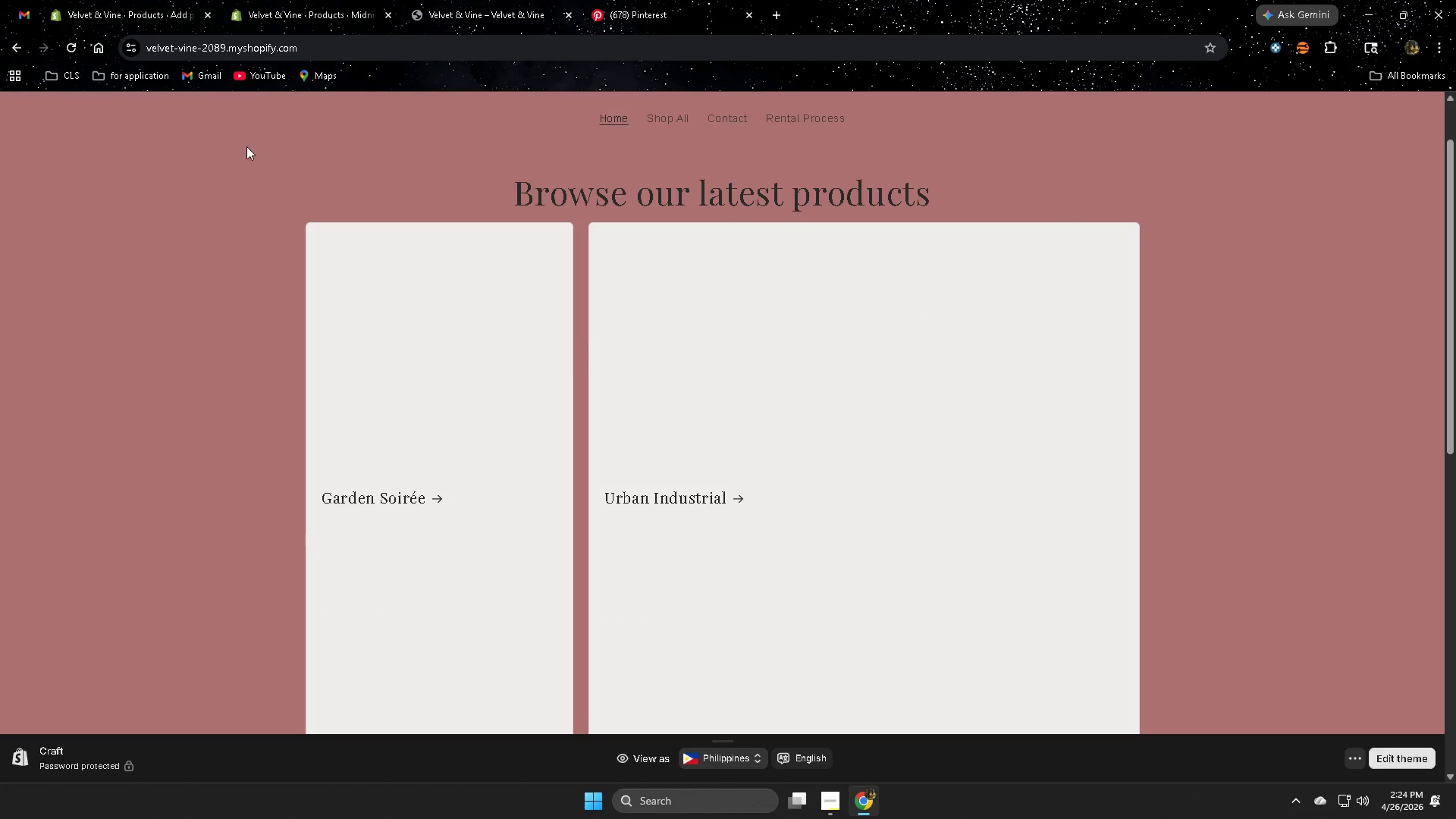 
scroll: coordinate [228, 588], scroll_direction: down, amount: 7.0
 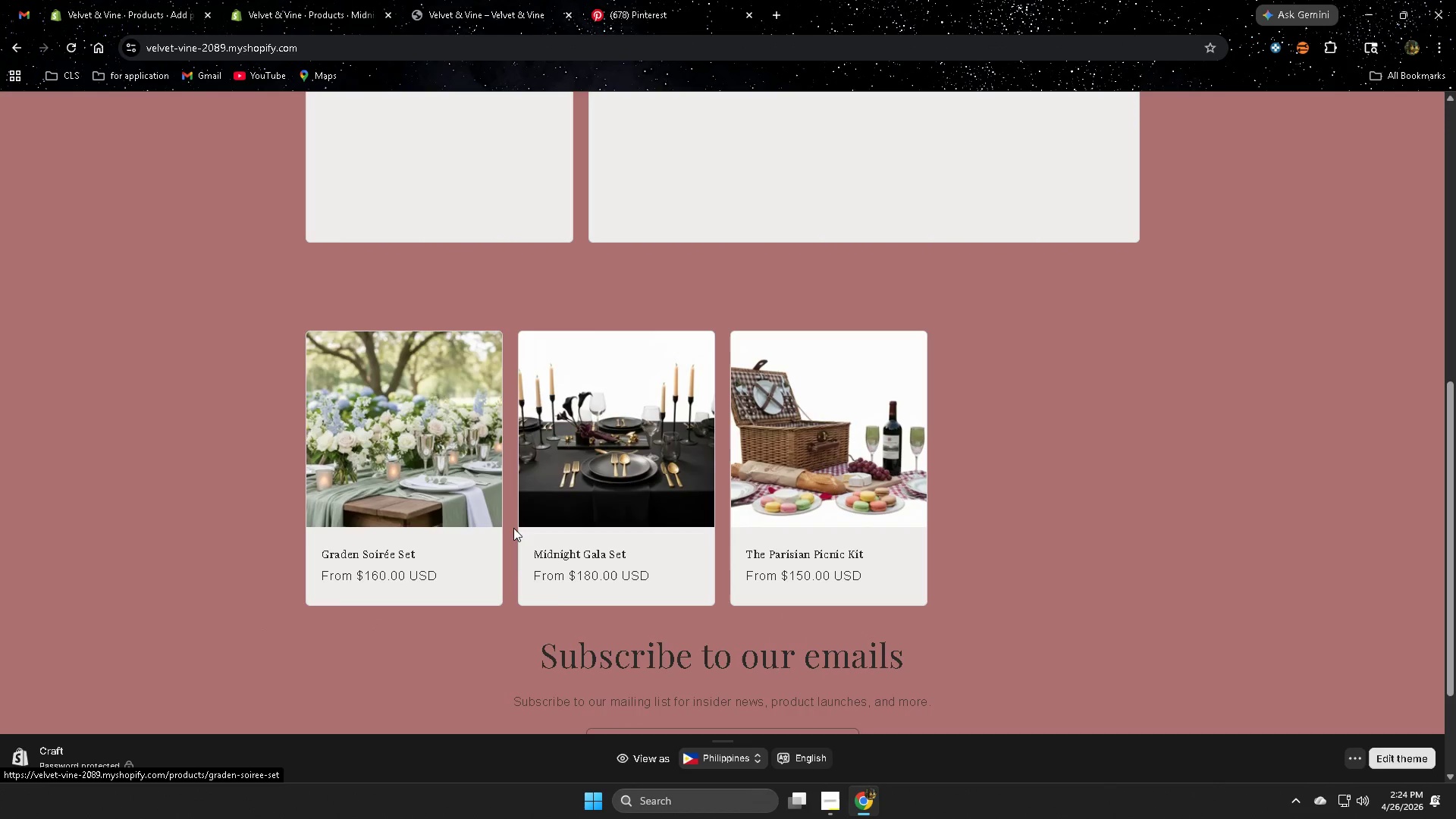 
scroll: coordinate [220, 554], scroll_direction: up, amount: 4.0
 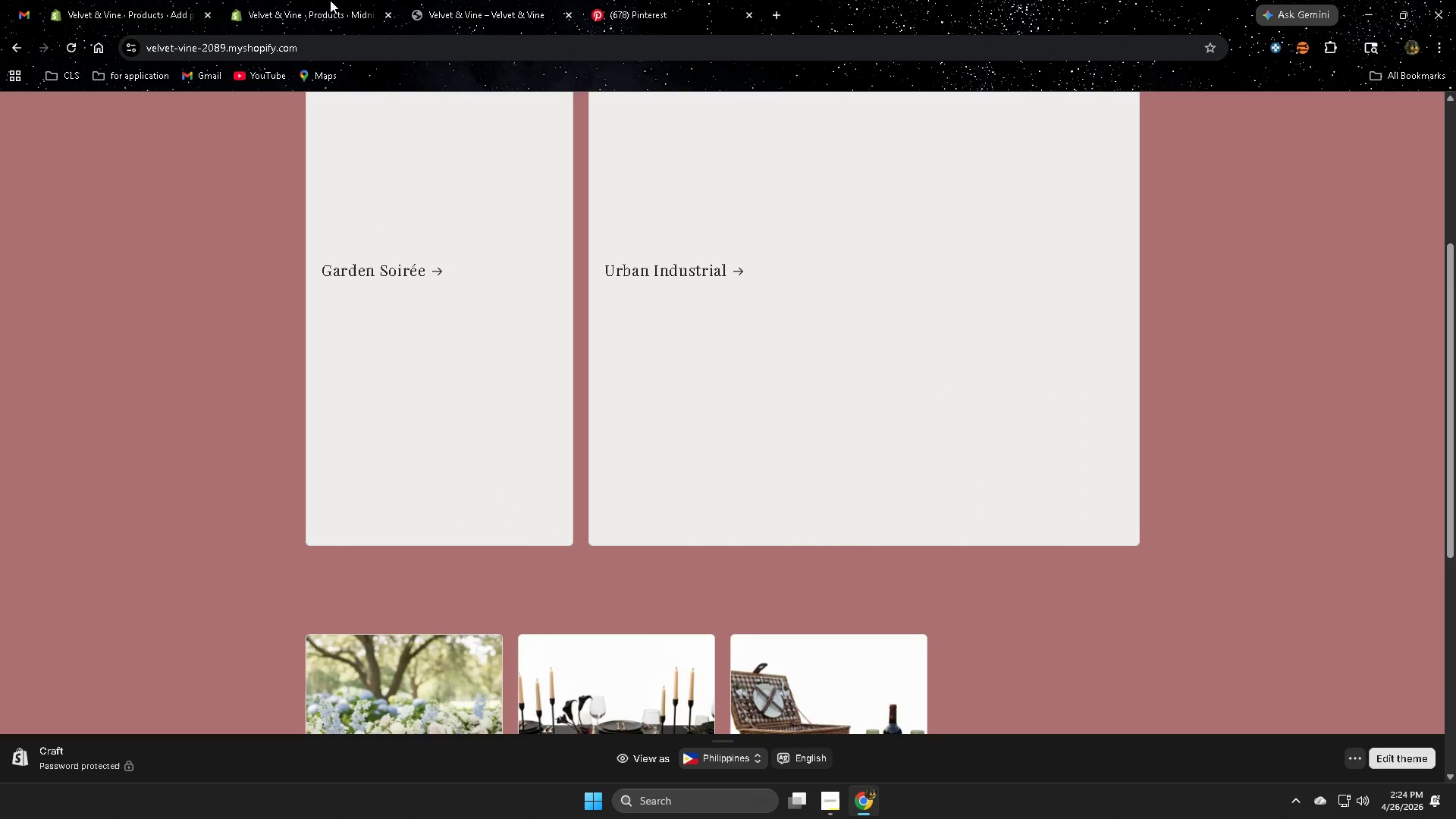 
left_click([314, 0])
 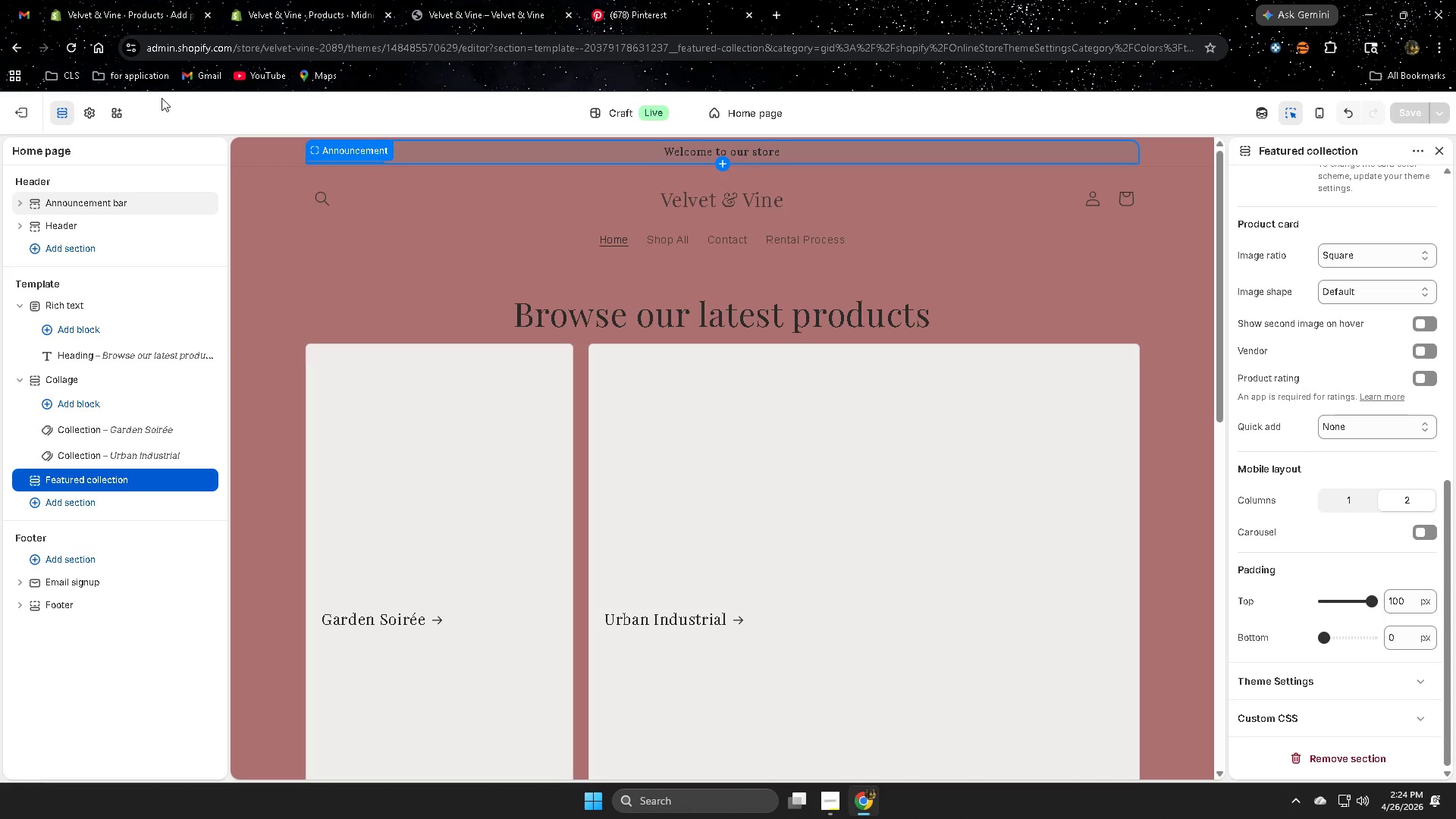 
left_click([133, 0])
 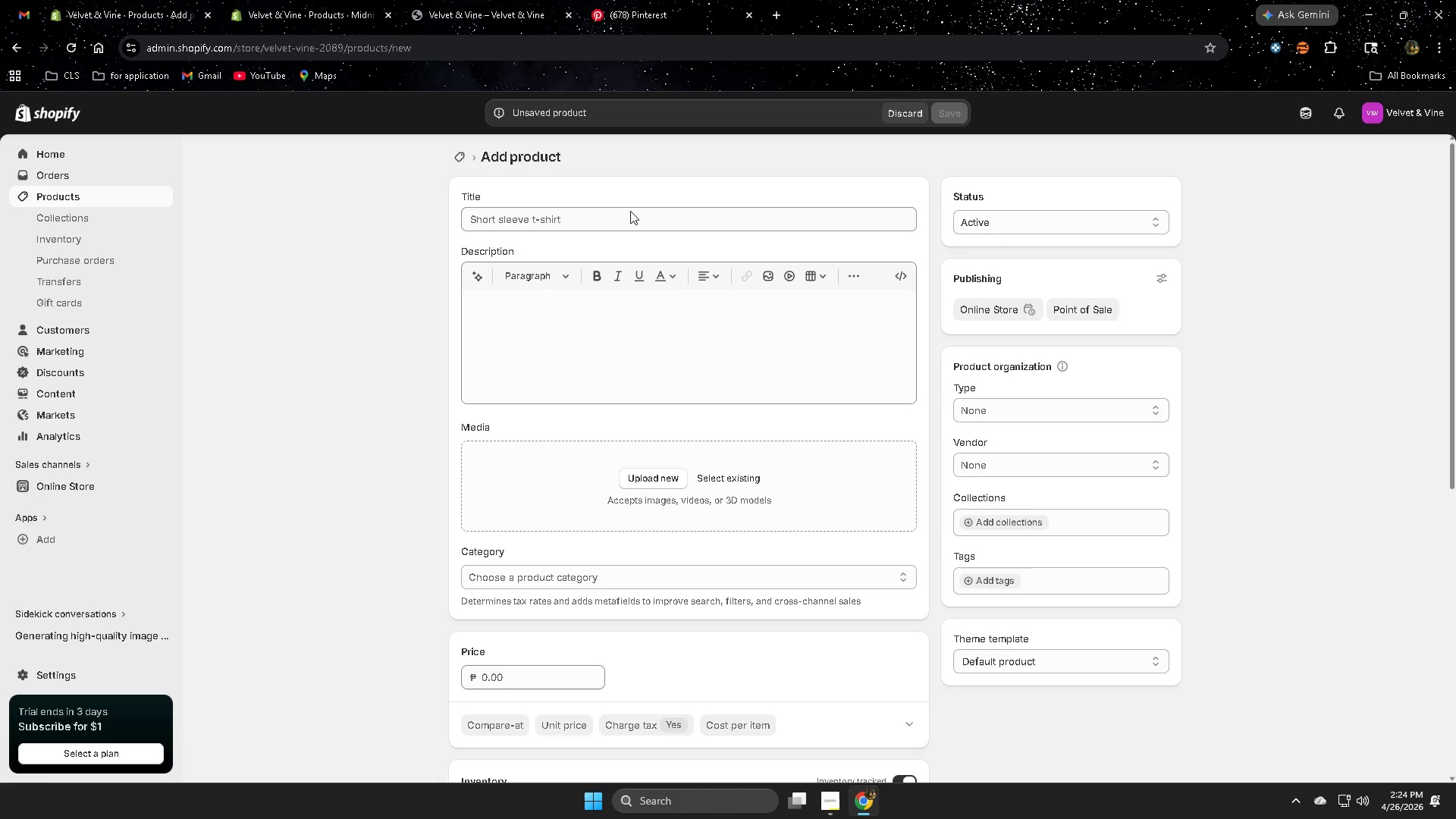 
double_click([615, 221])
 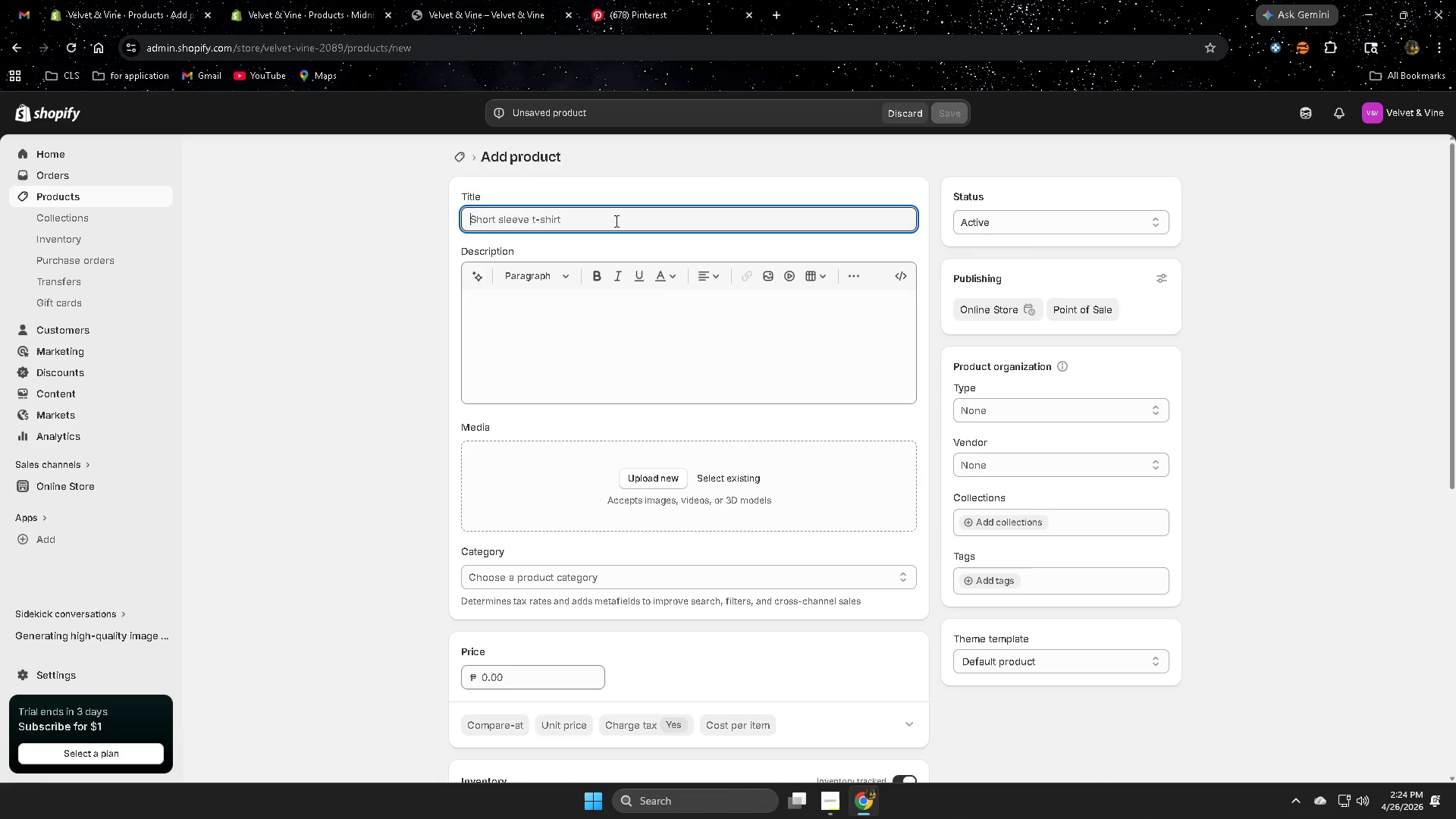 
triple_click([615, 221])
 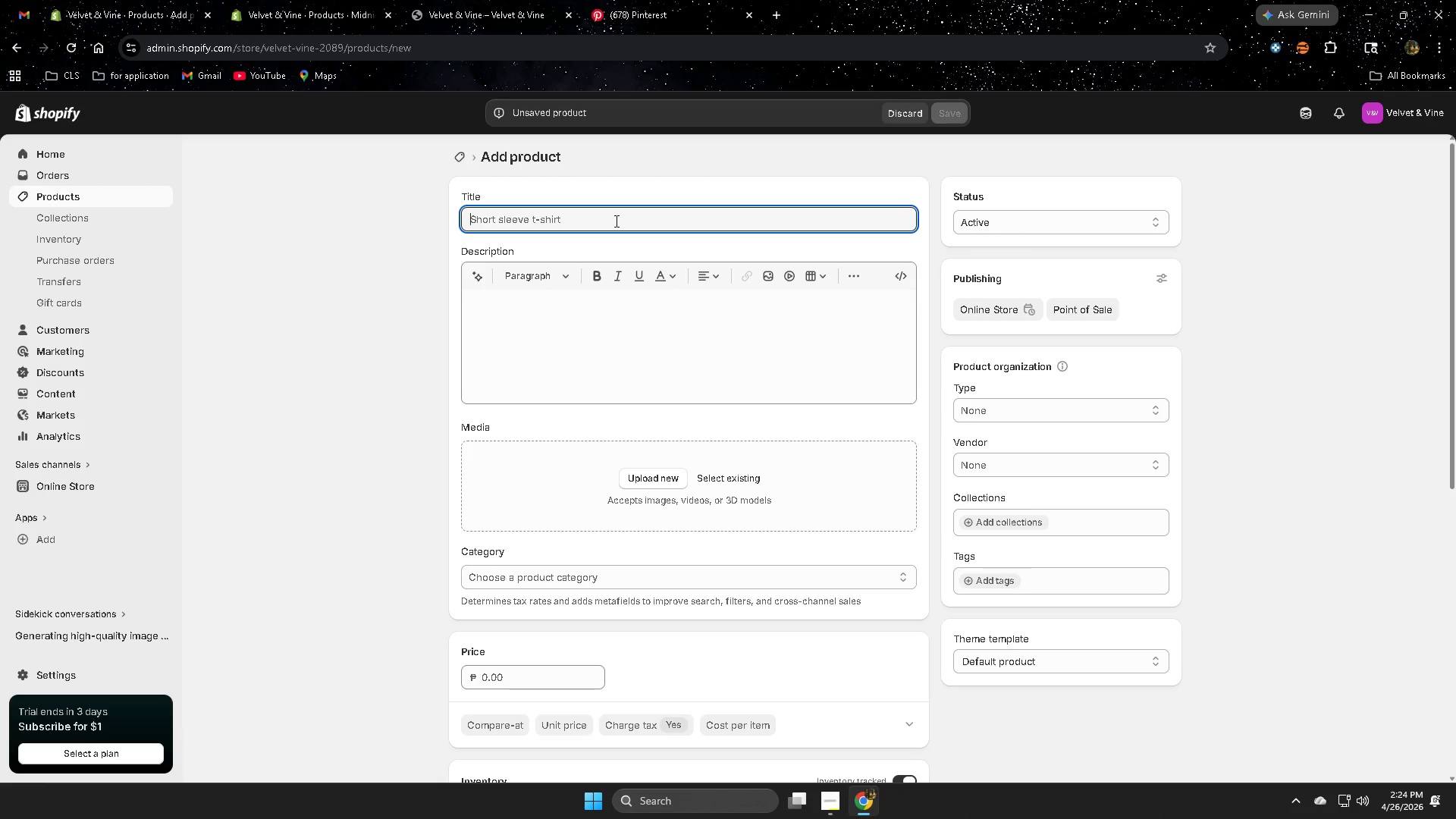 
type(Modern Mimi)
key(Backspace)
key(Backspace)
type(nimalist Table Set)
 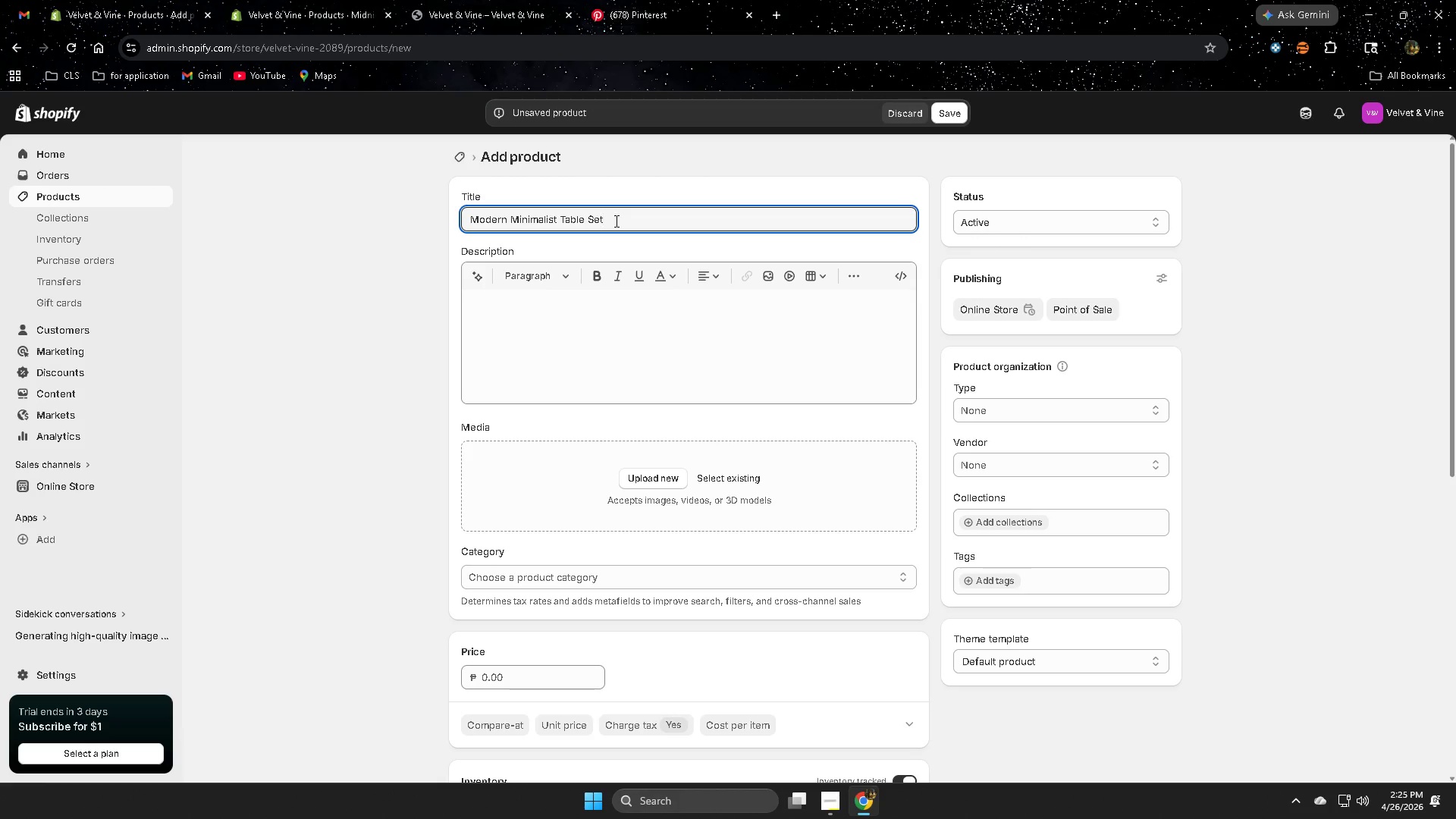 
left_click([539, 334])
 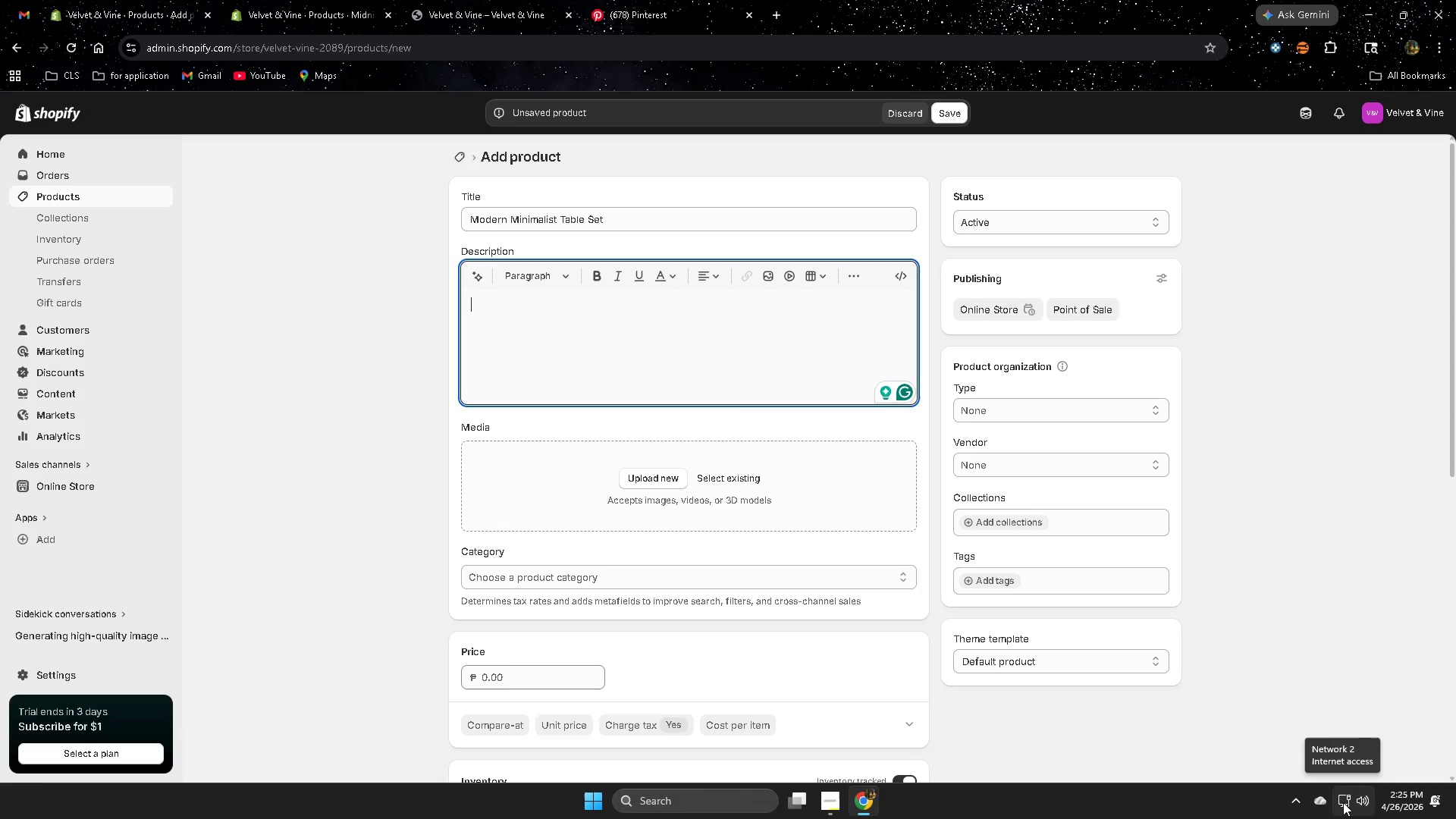 
wait(7.92)
 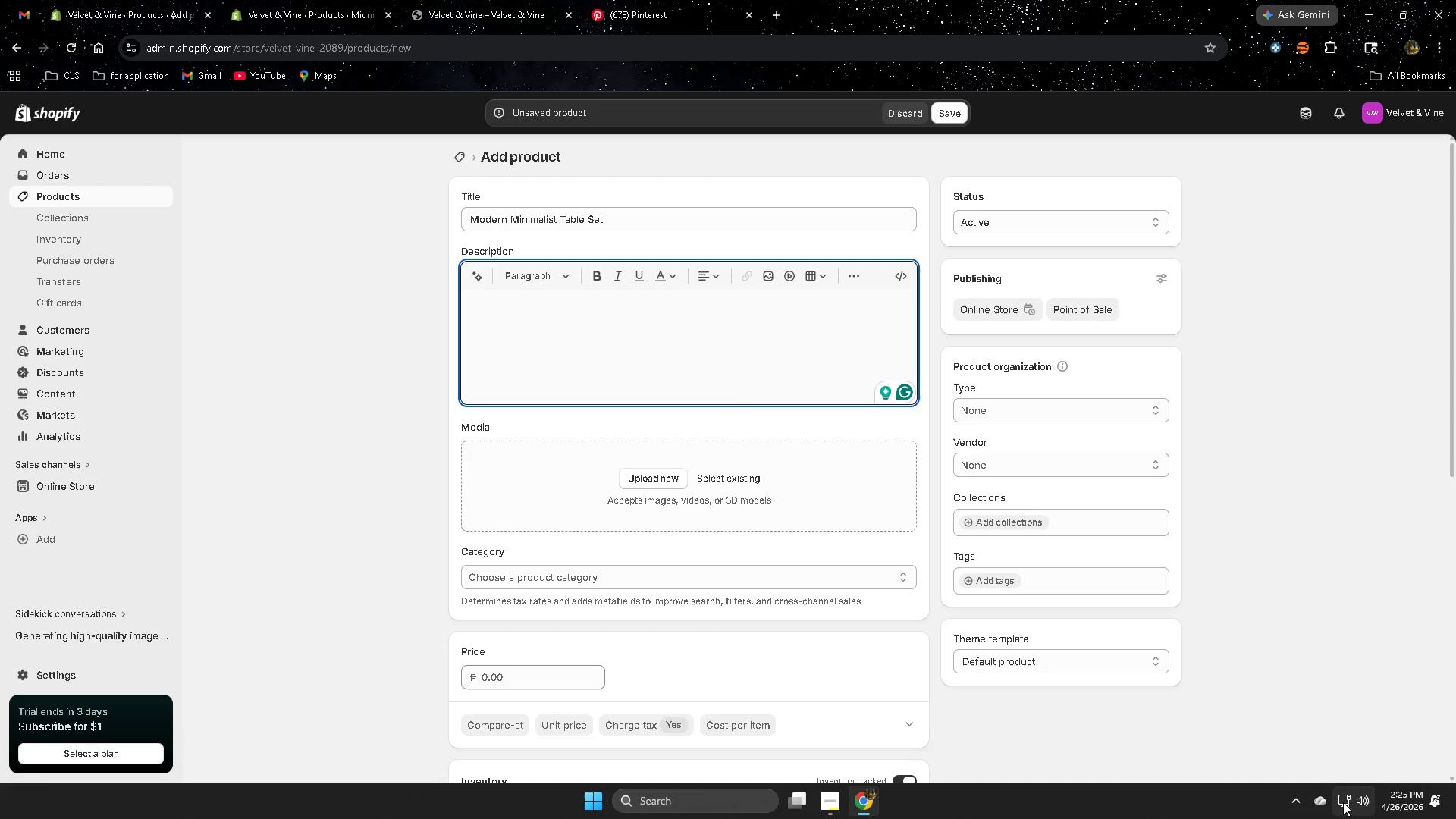 
type(Clean lines meet understanding )
key(Backspace)
key(Backspace)
key(Backspace)
key(Backspace)
key(Backspace)
key(Backspace)
key(Backspace)
type(ated )
 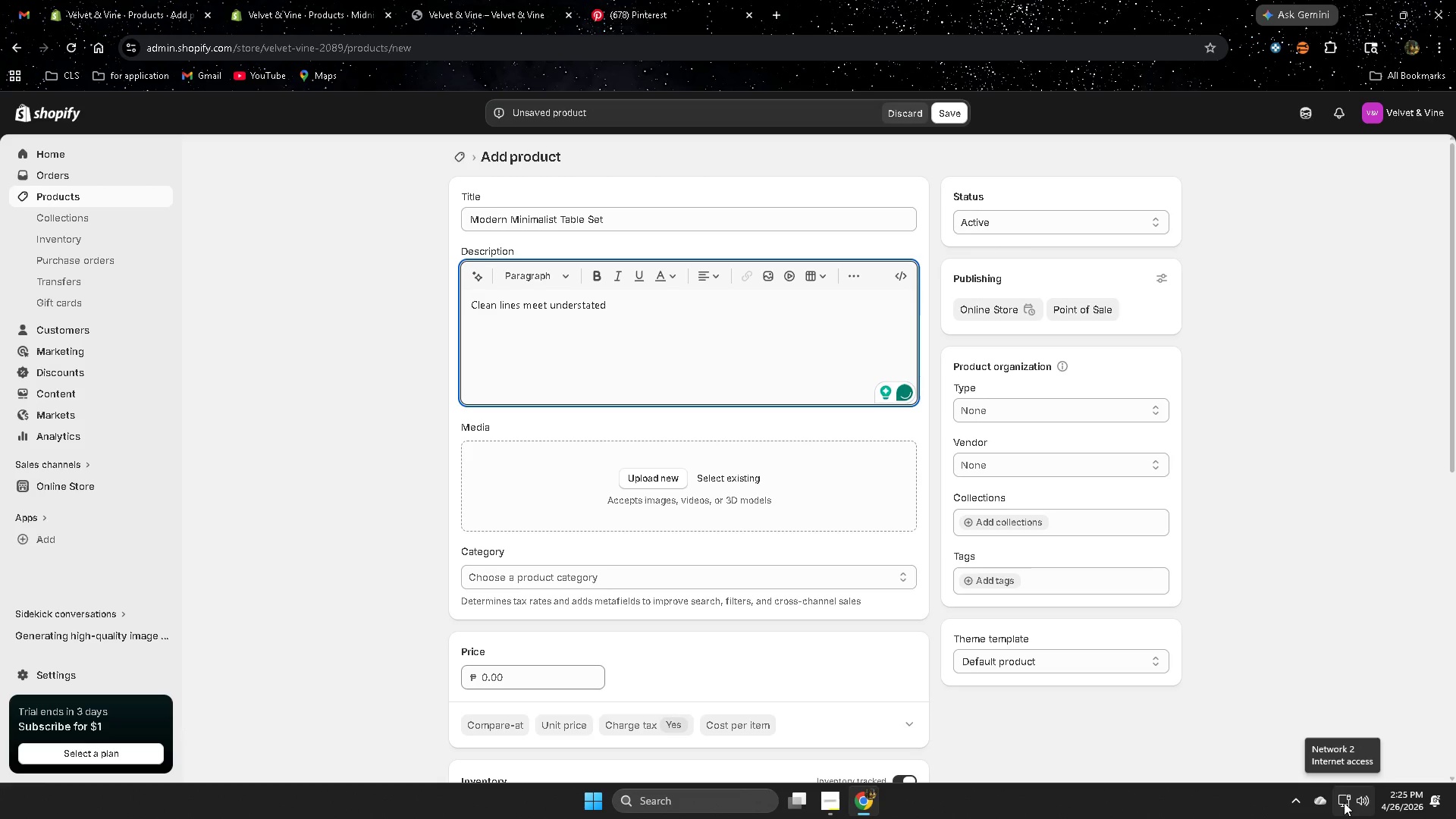 
type(elegance in the m)
key(Backspace)
type(Modern )
 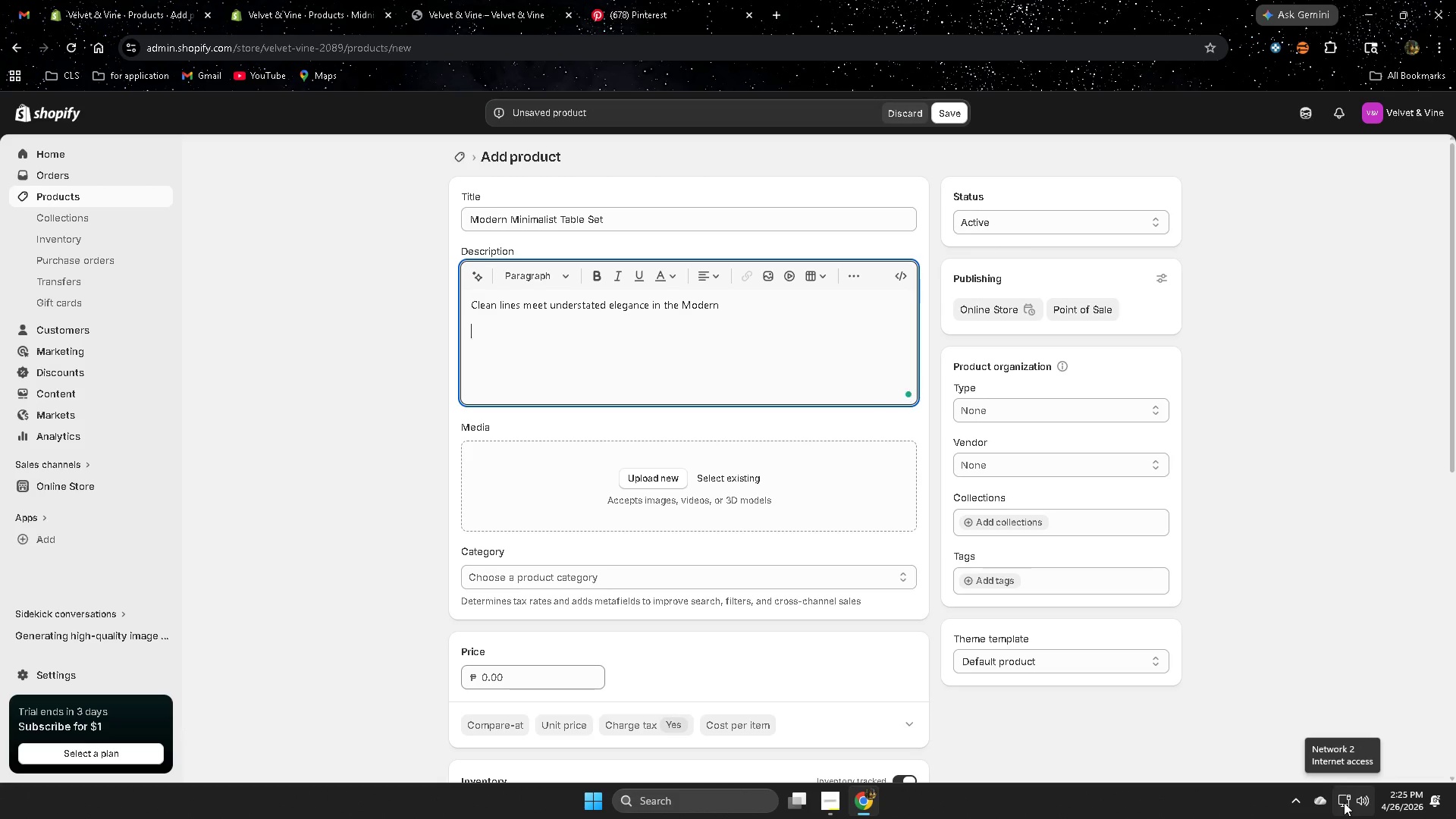 
key(Enter)
 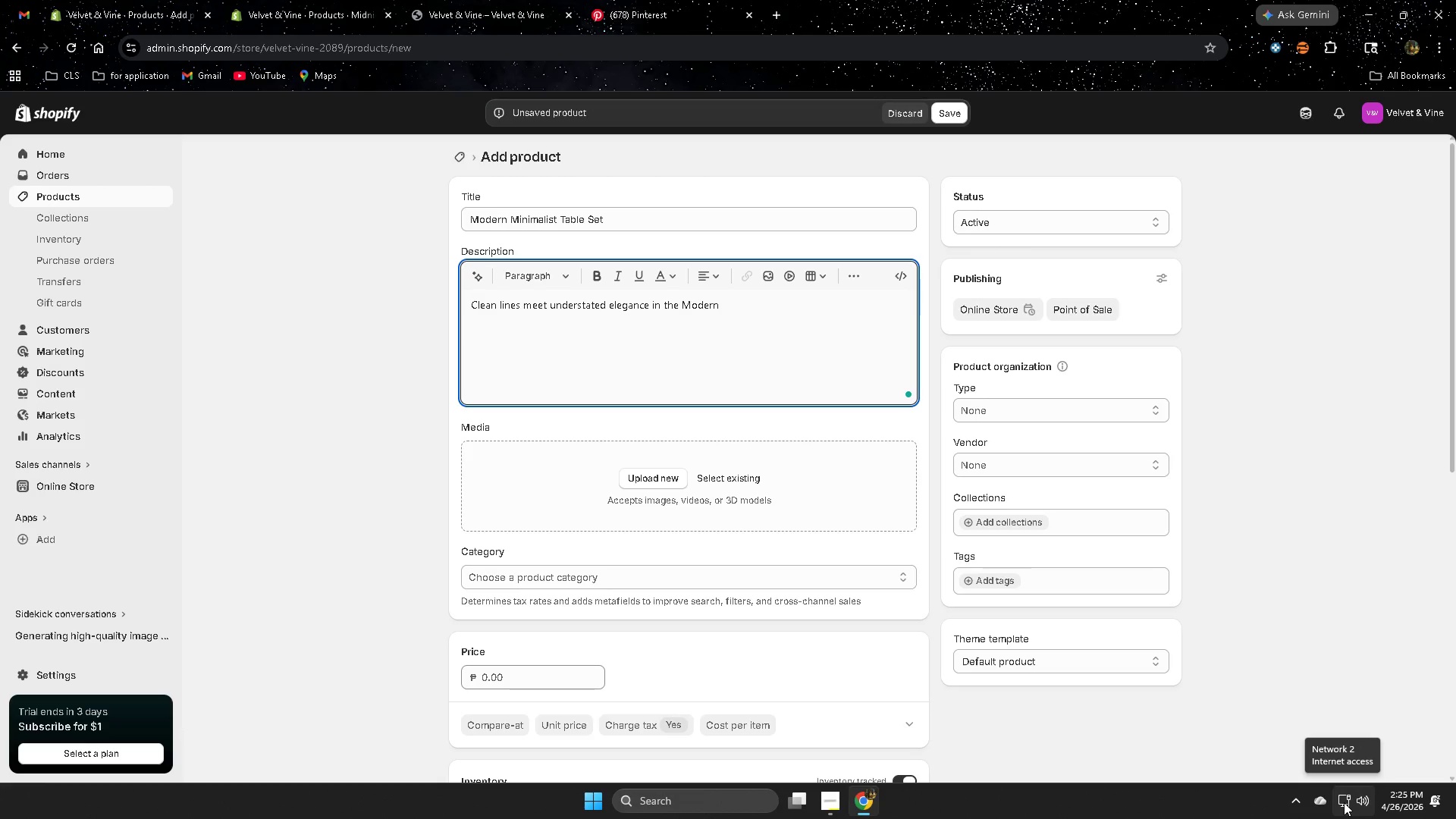 
key(Backspace)
type(Minimalist TA)
key(Backspace)
type(able)
 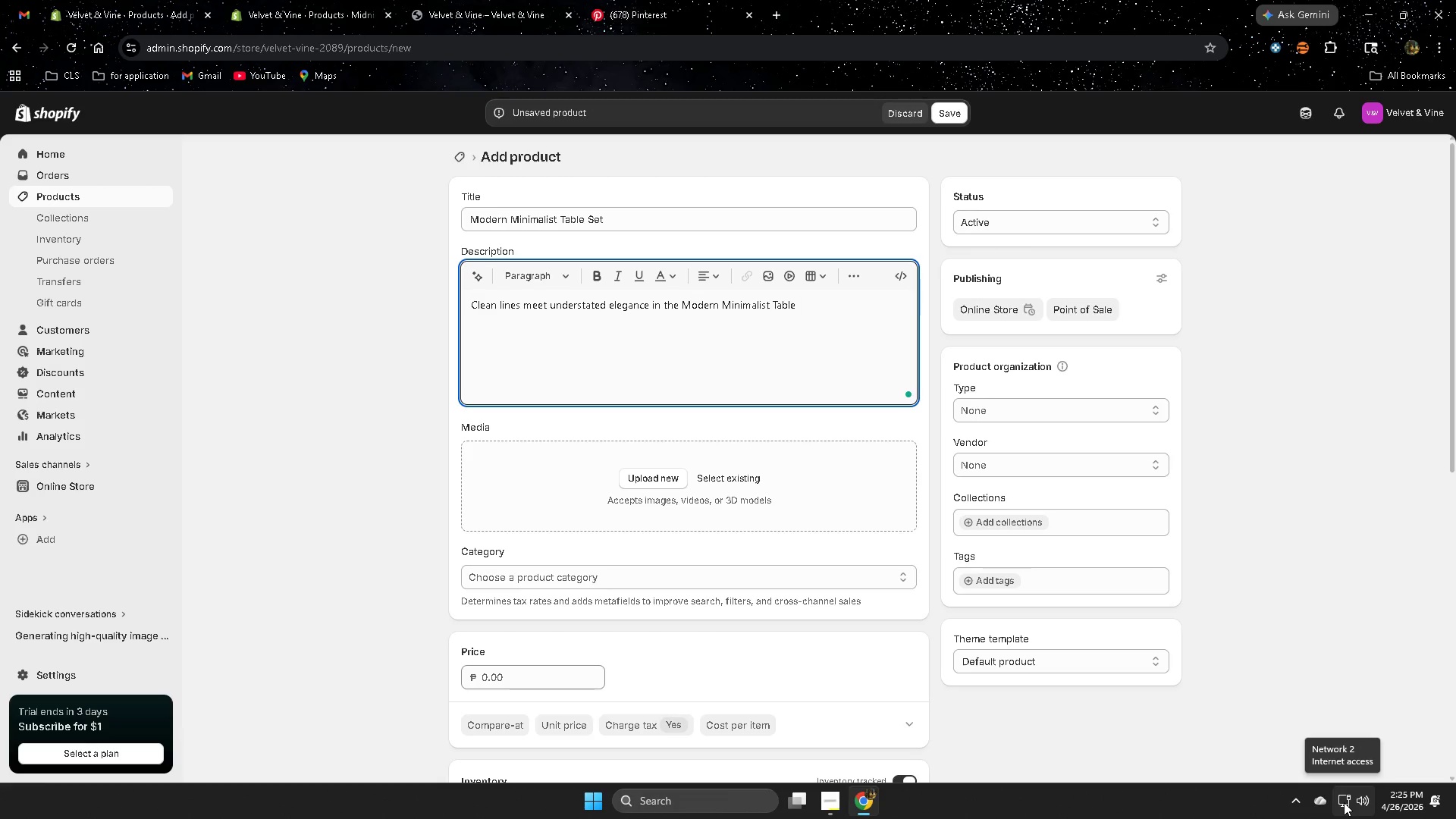 
wait(33.05)
 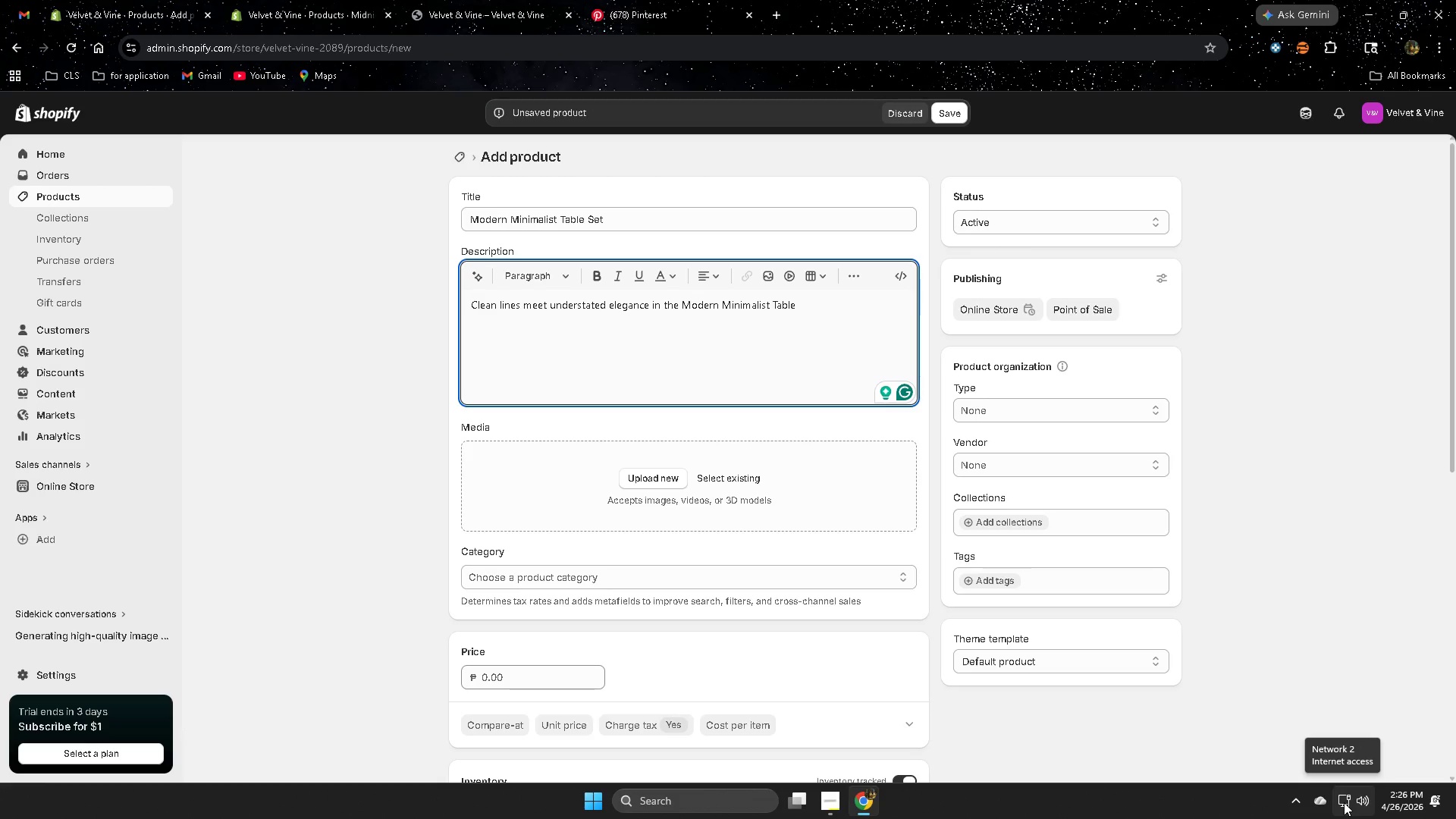 
type( Set. Designed for this )
key(Backspace)
key(Backspace)
key(Backspace)
type(oe tw)
key(Backspace)
key(Backspace)
type(who App)
key(Backspace)
key(Backspace)
key(Backspace)
type(apprecitate simplicity )
 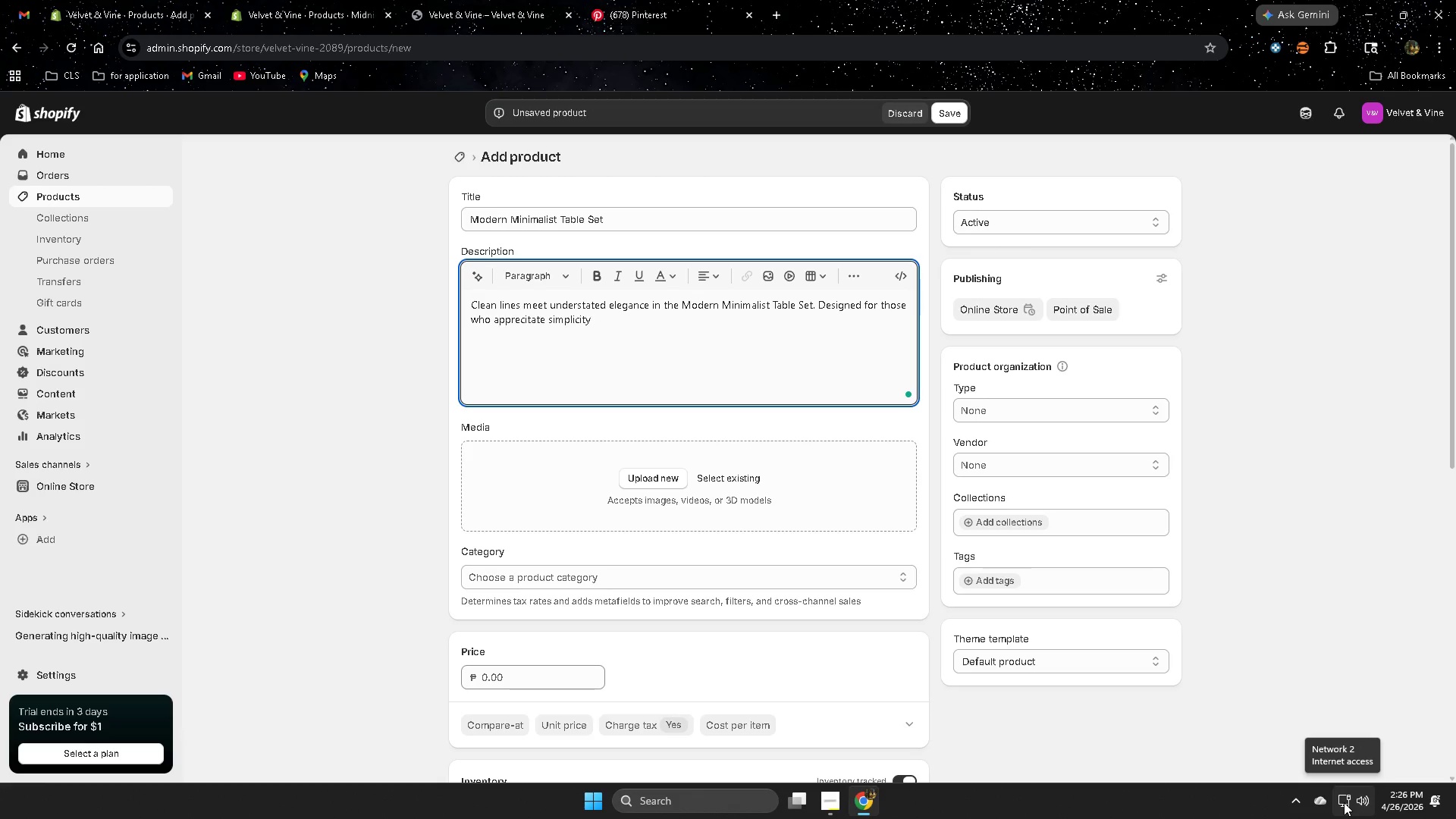 
left_click([541, 366])
 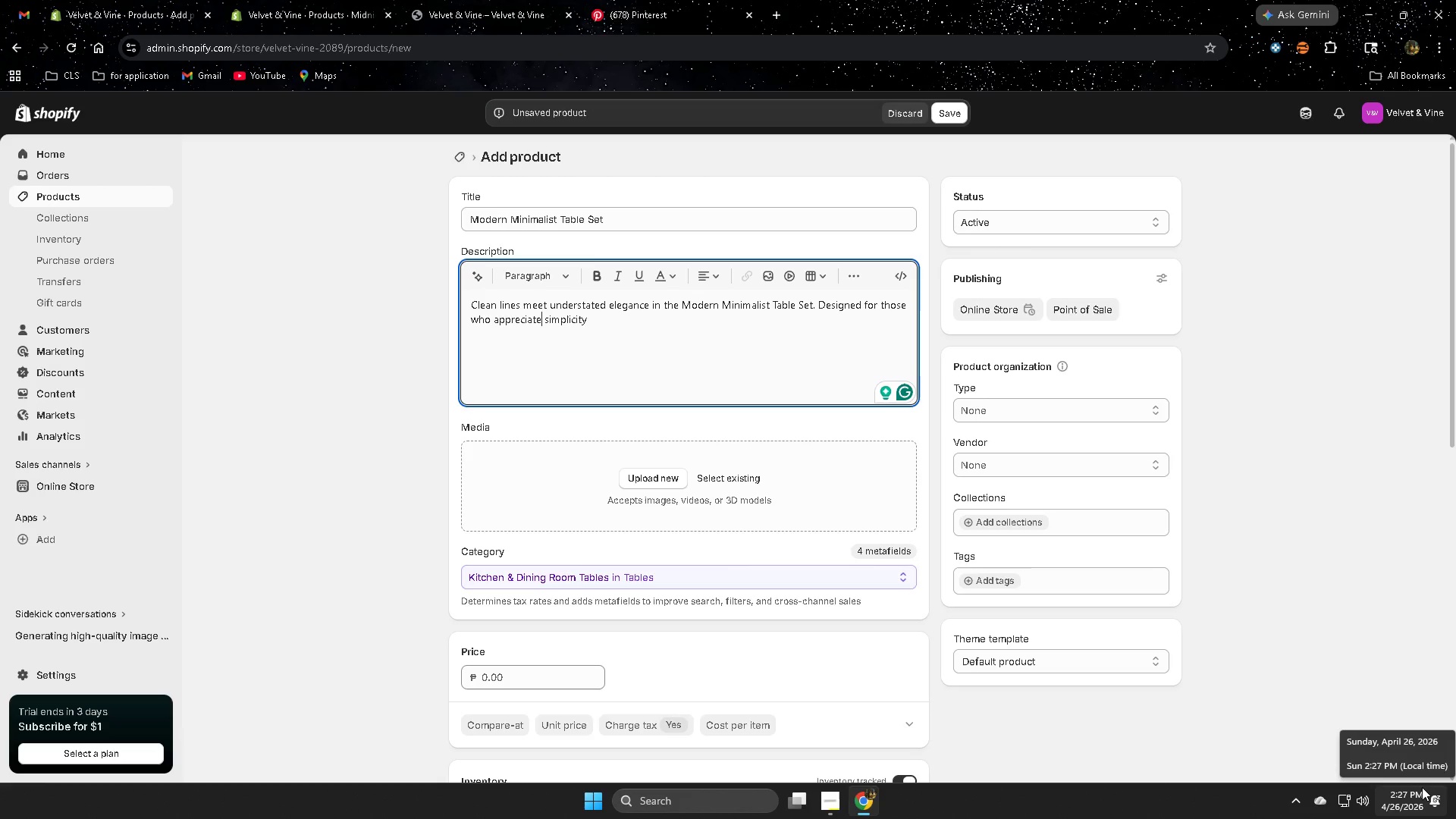 
wait(77.5)
 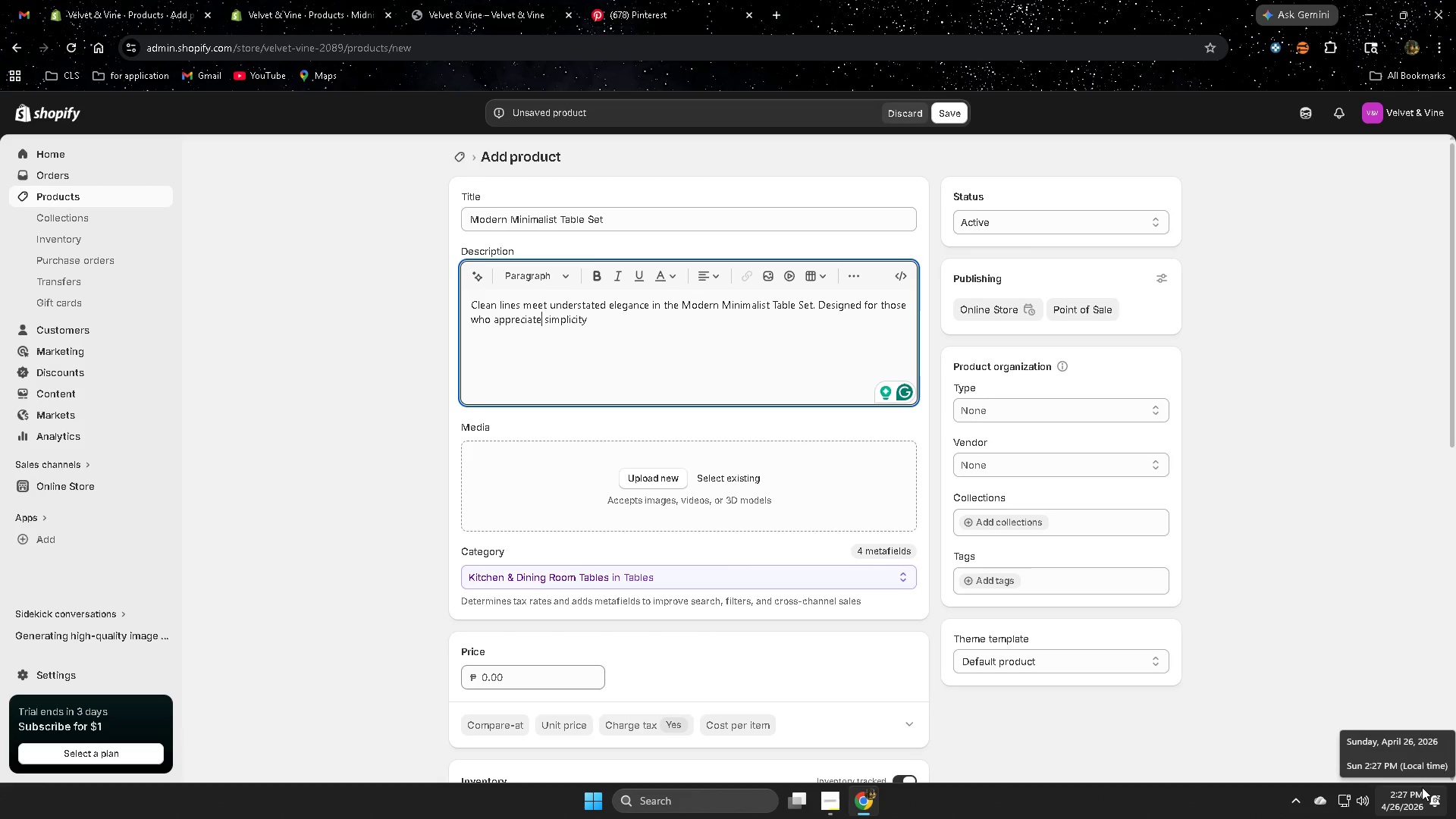 
left_click([491, 17])
 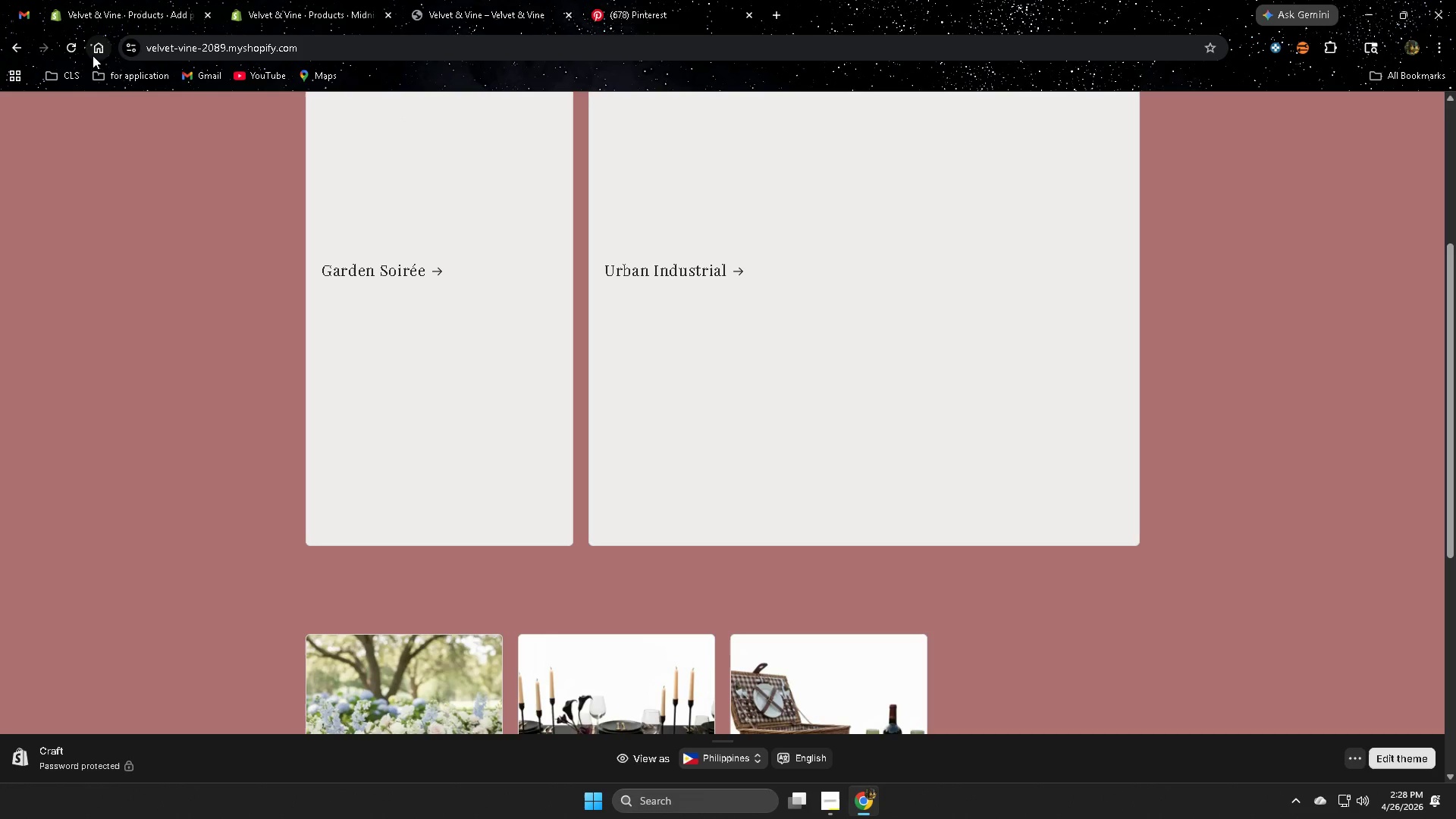 
left_click([75, 45])
 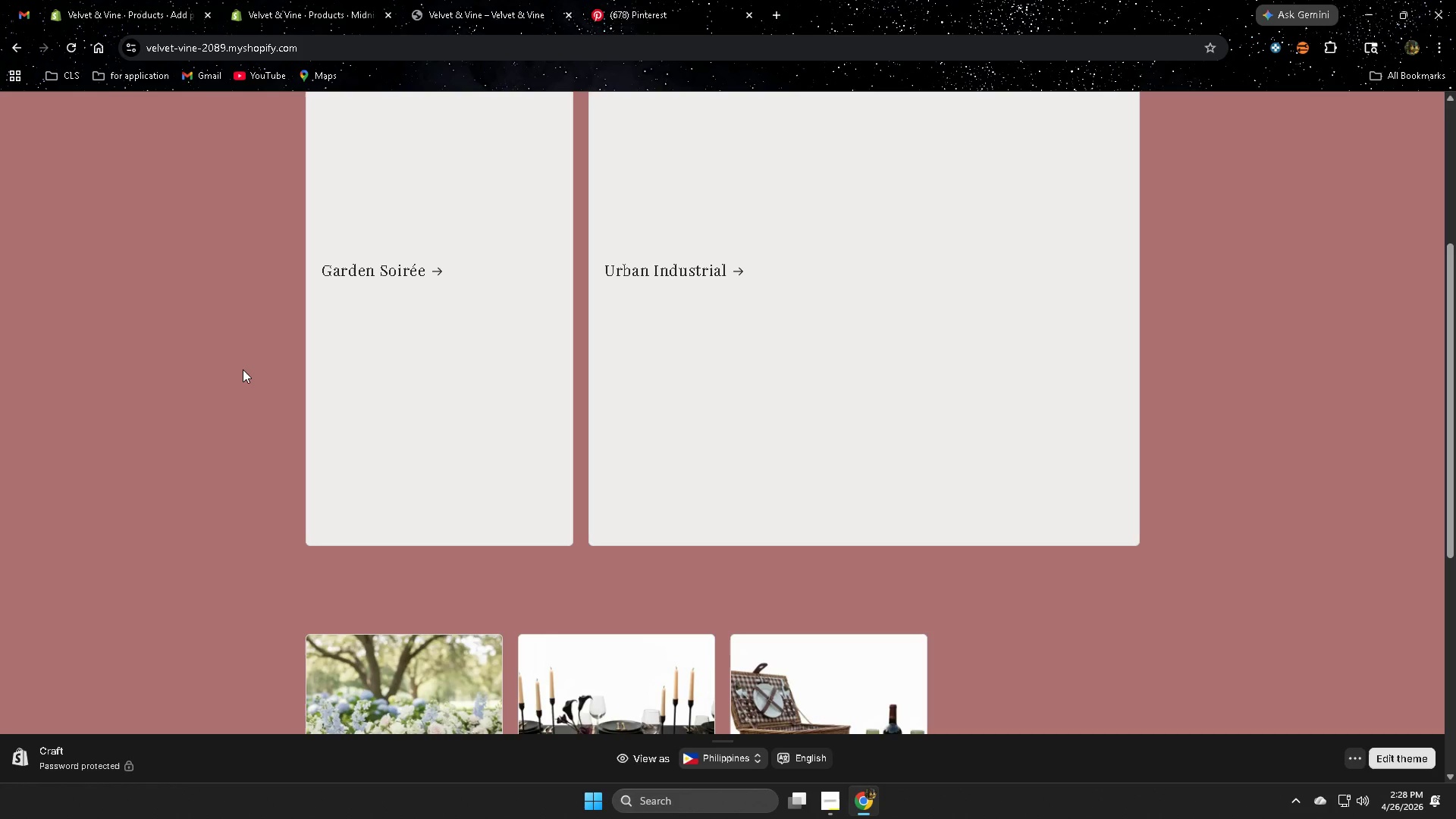 
wait(46.72)
 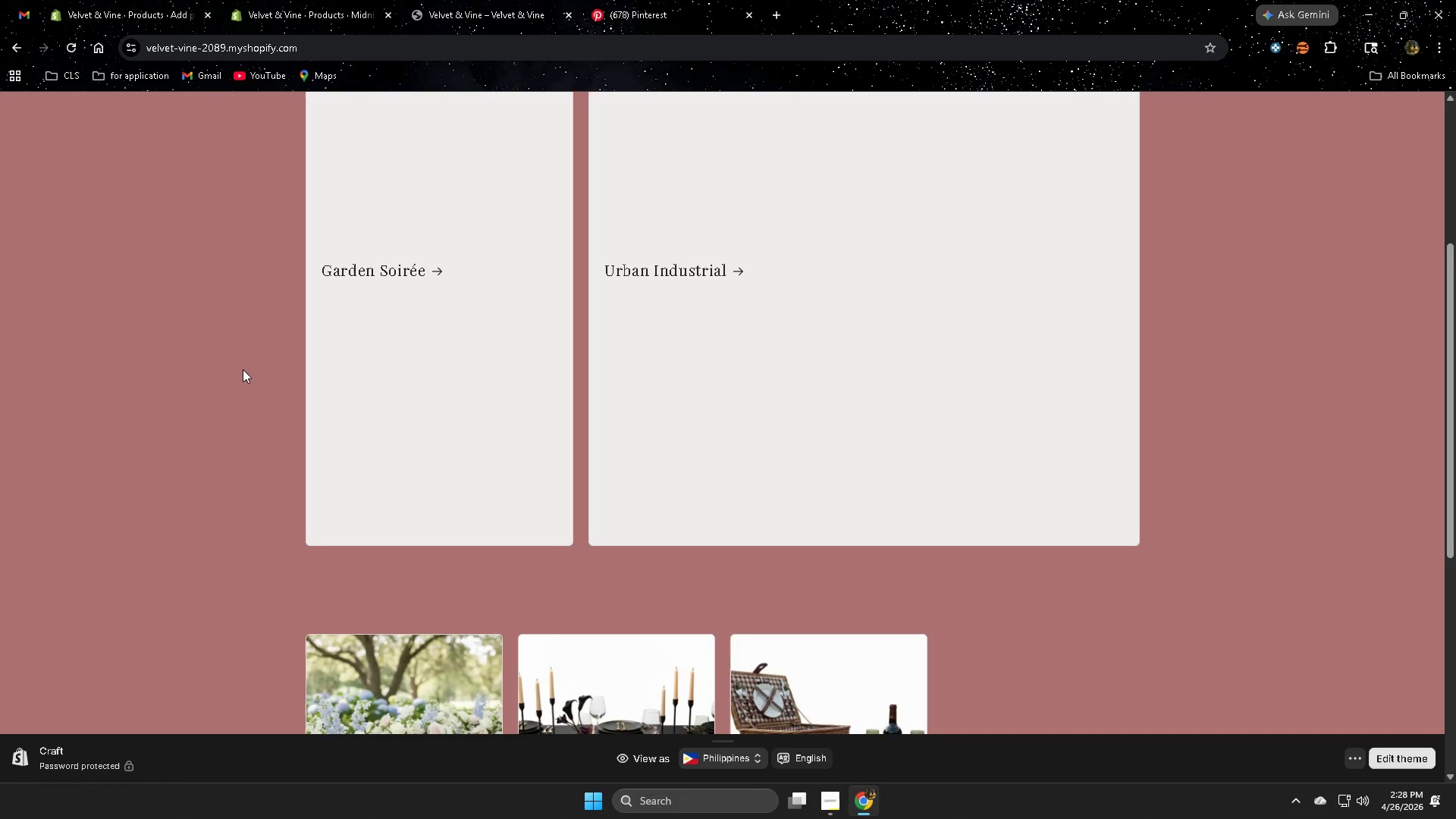 
scroll: coordinate [102, 123], scroll_direction: down, amount: 5.0
 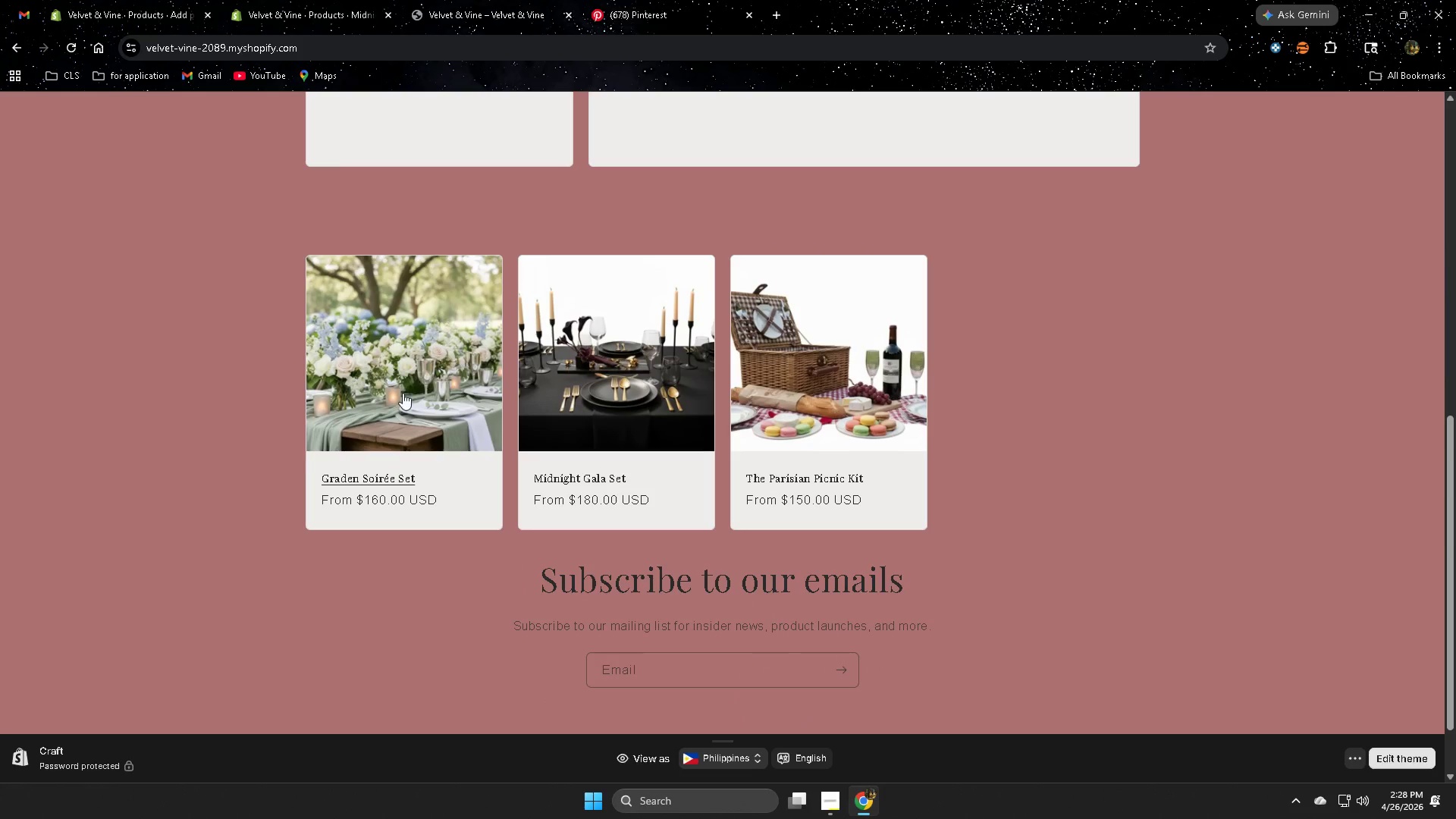 
left_click([398, 395])
 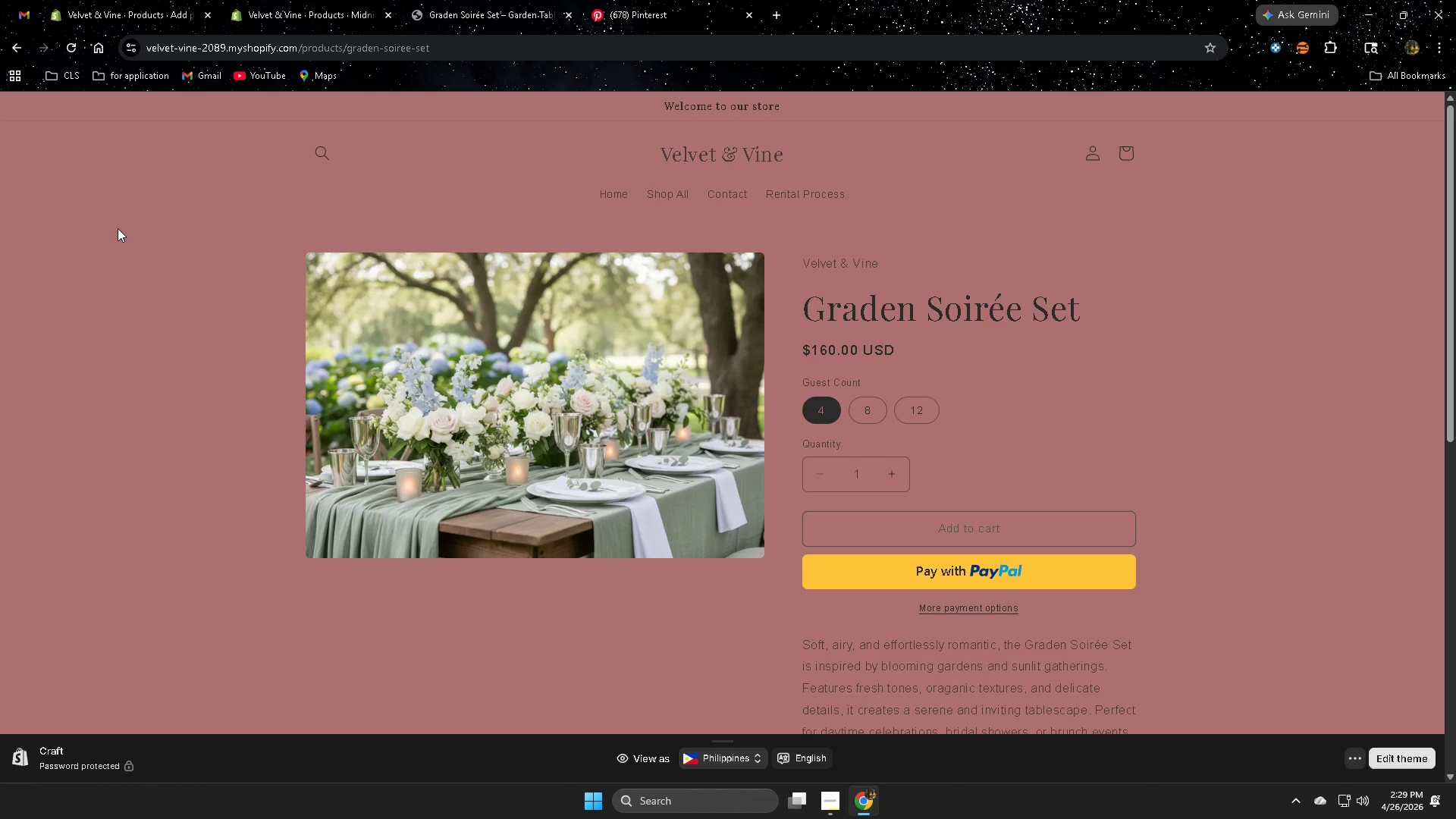 
wait(25.58)
 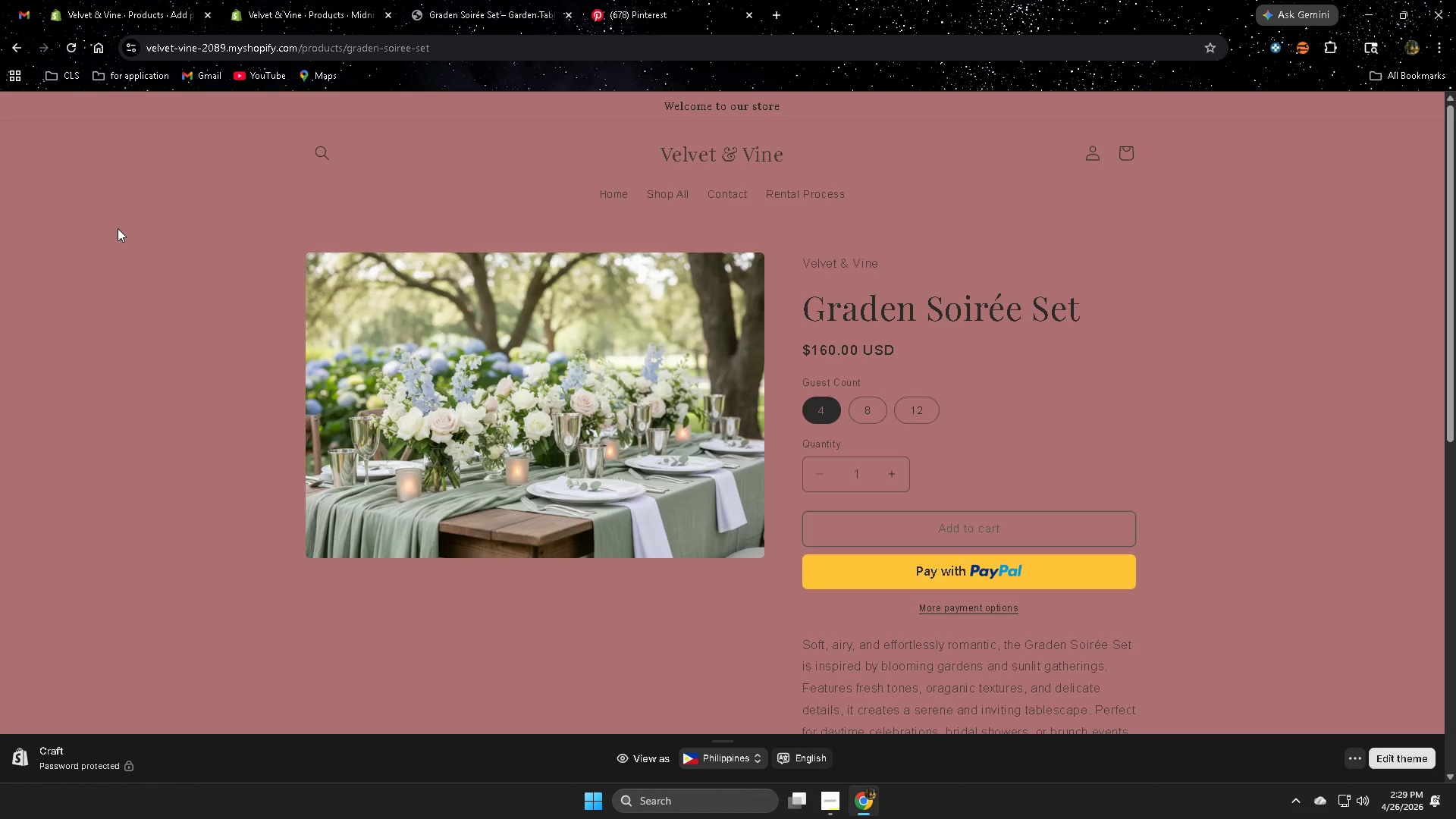 
scroll: coordinate [961, 353], scroll_direction: down, amount: 3.0
 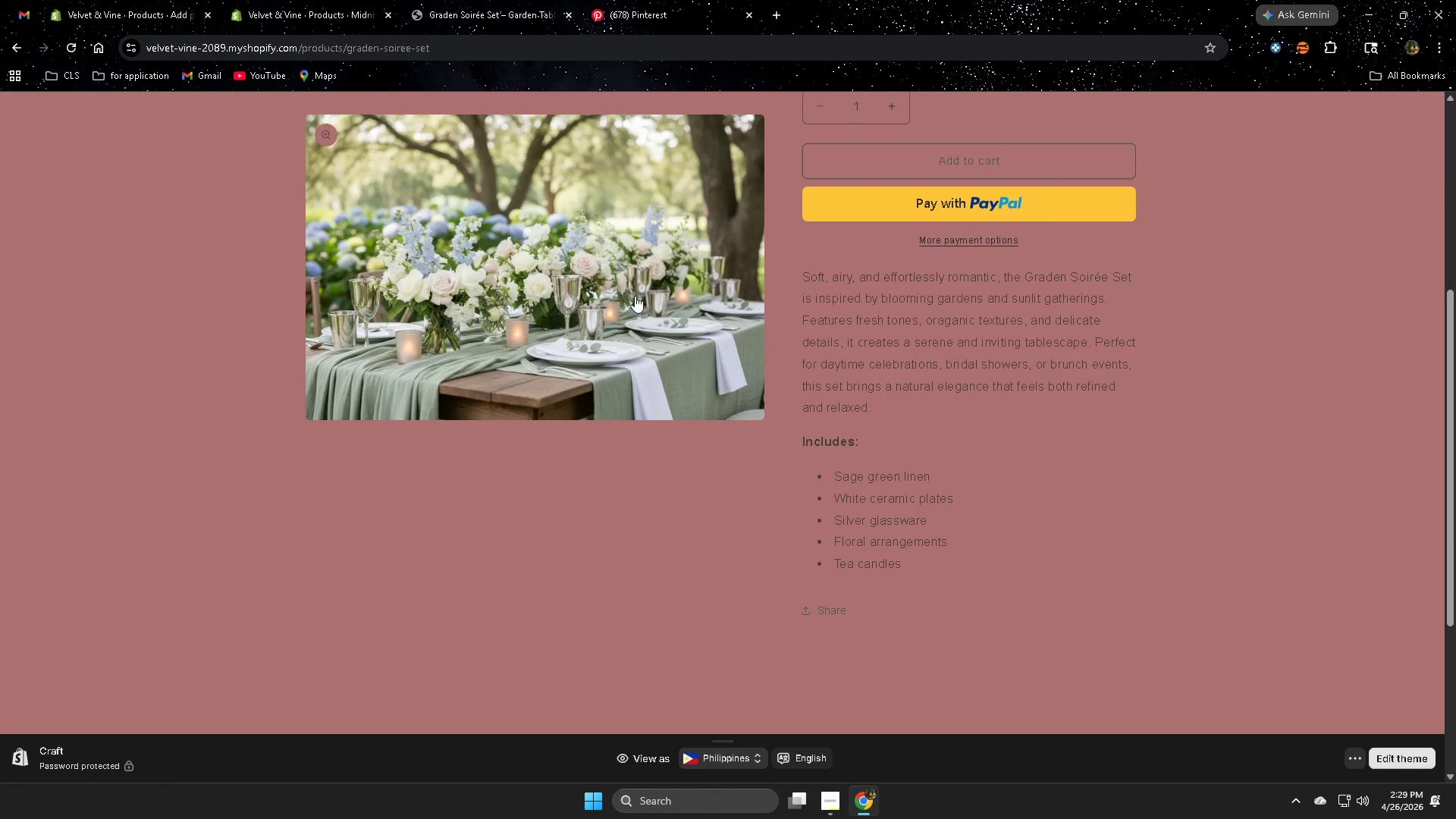 
scroll: coordinate [830, 350], scroll_direction: up, amount: 3.0
 